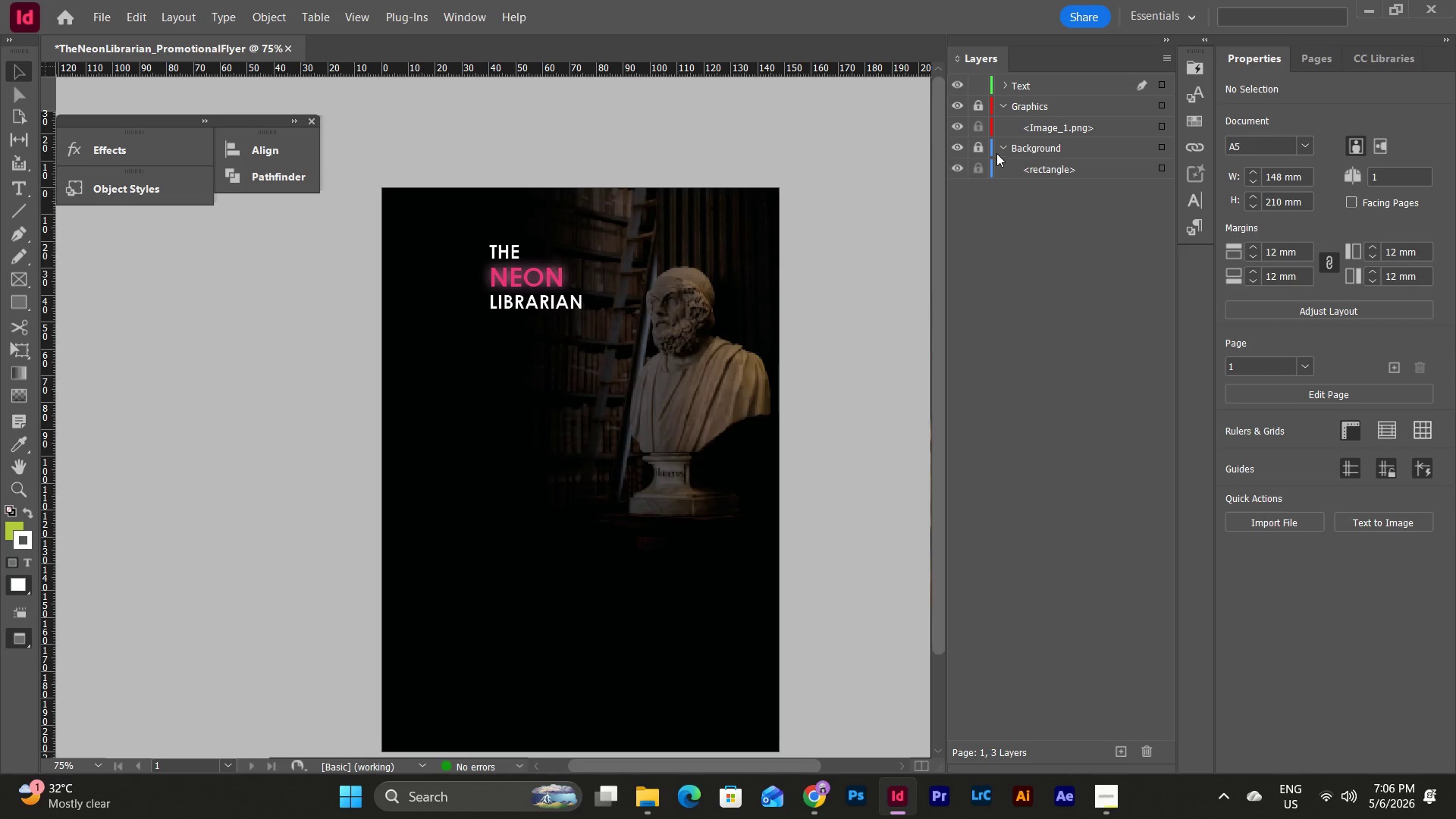 
left_click([979, 107])
 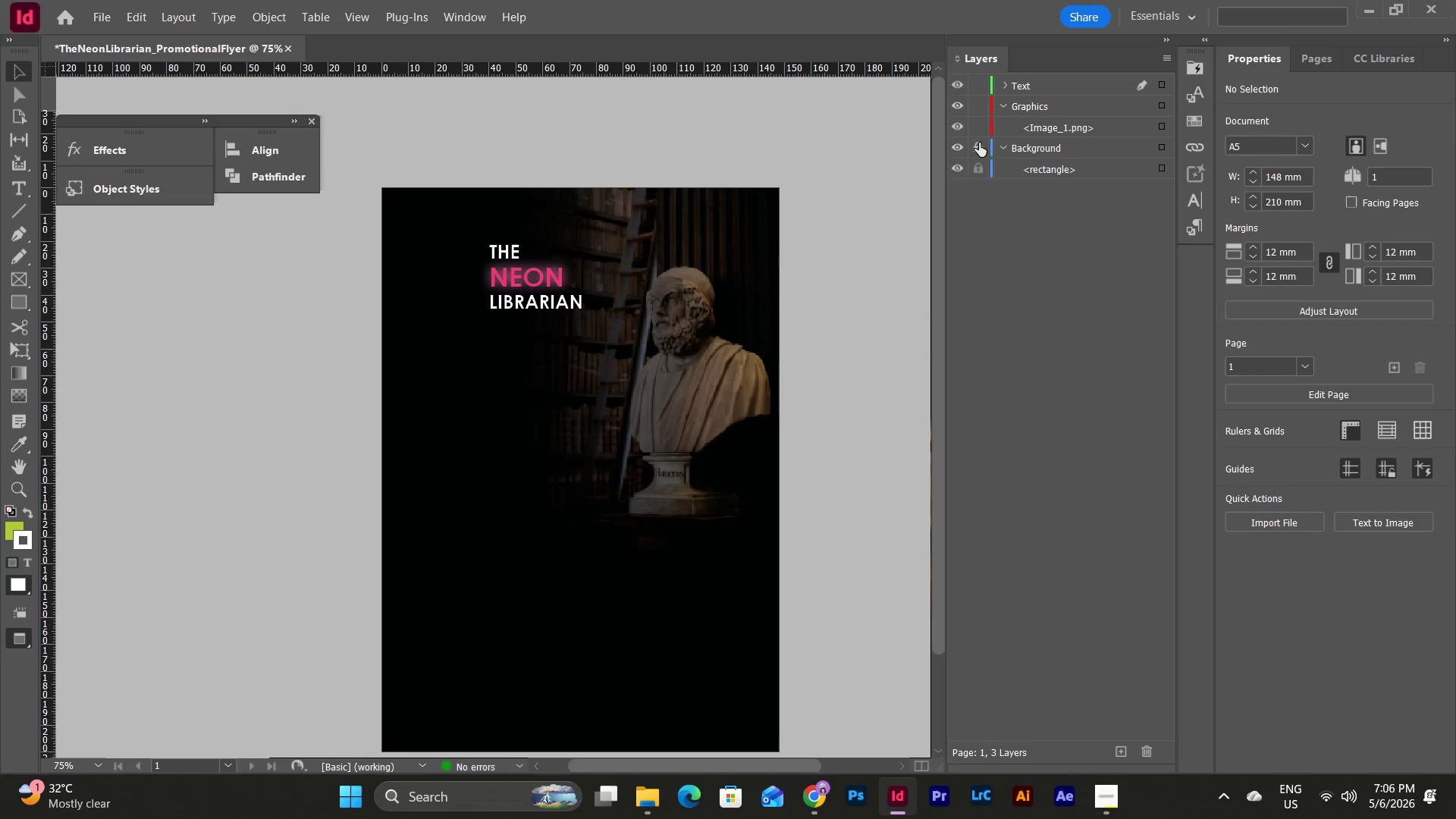 
left_click([979, 143])
 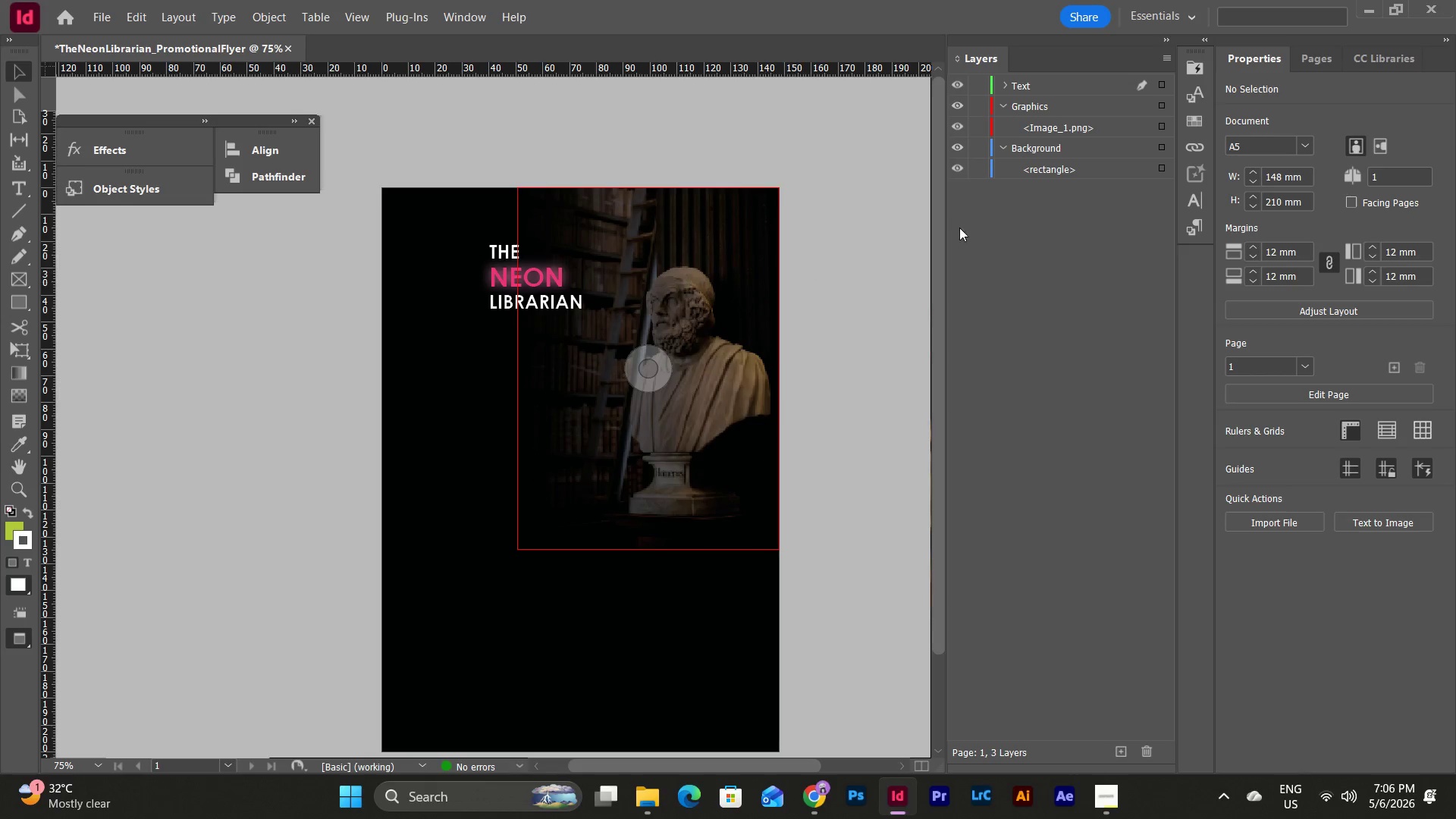 
left_click([981, 143])
 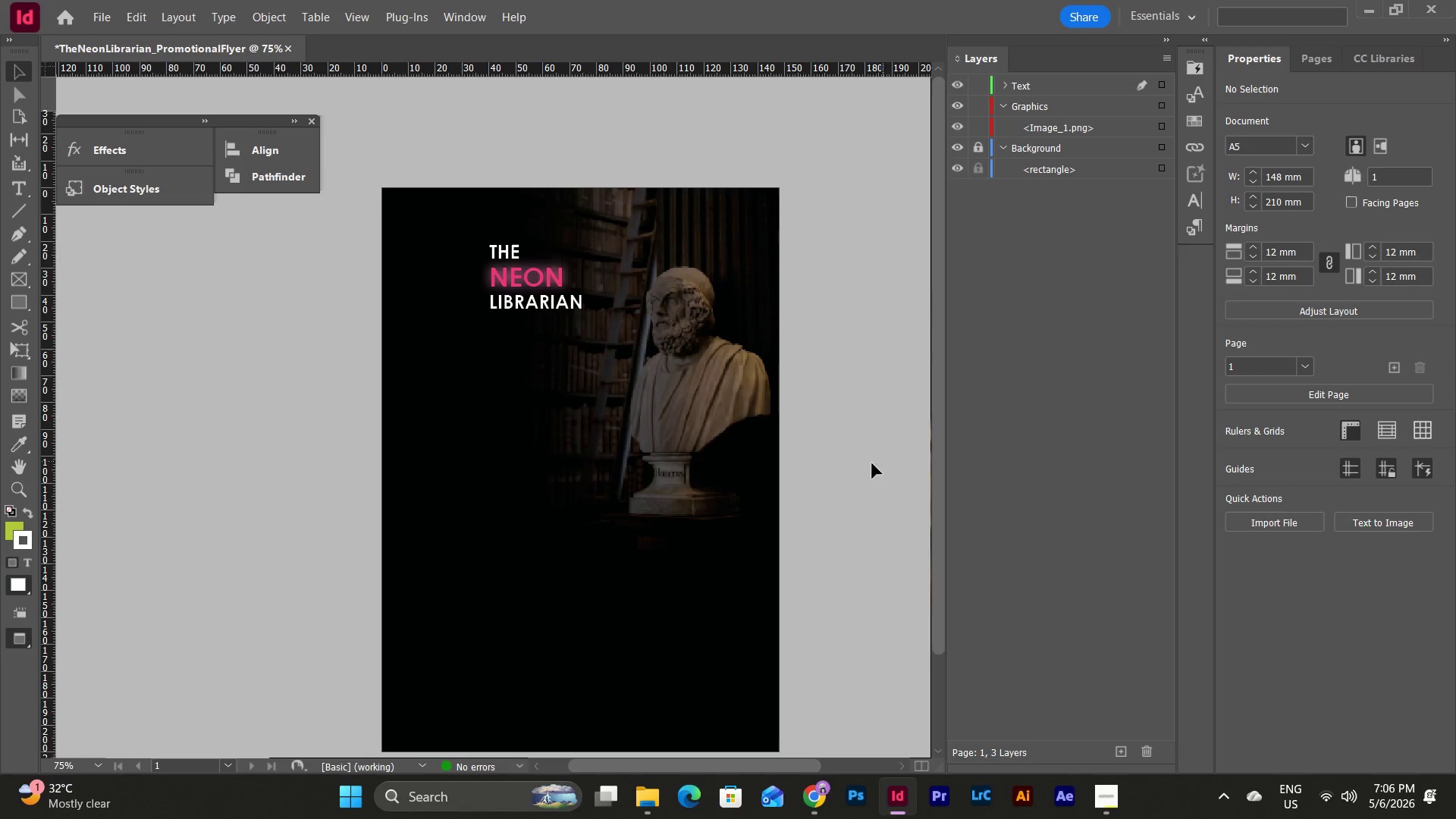 
left_click([843, 411])
 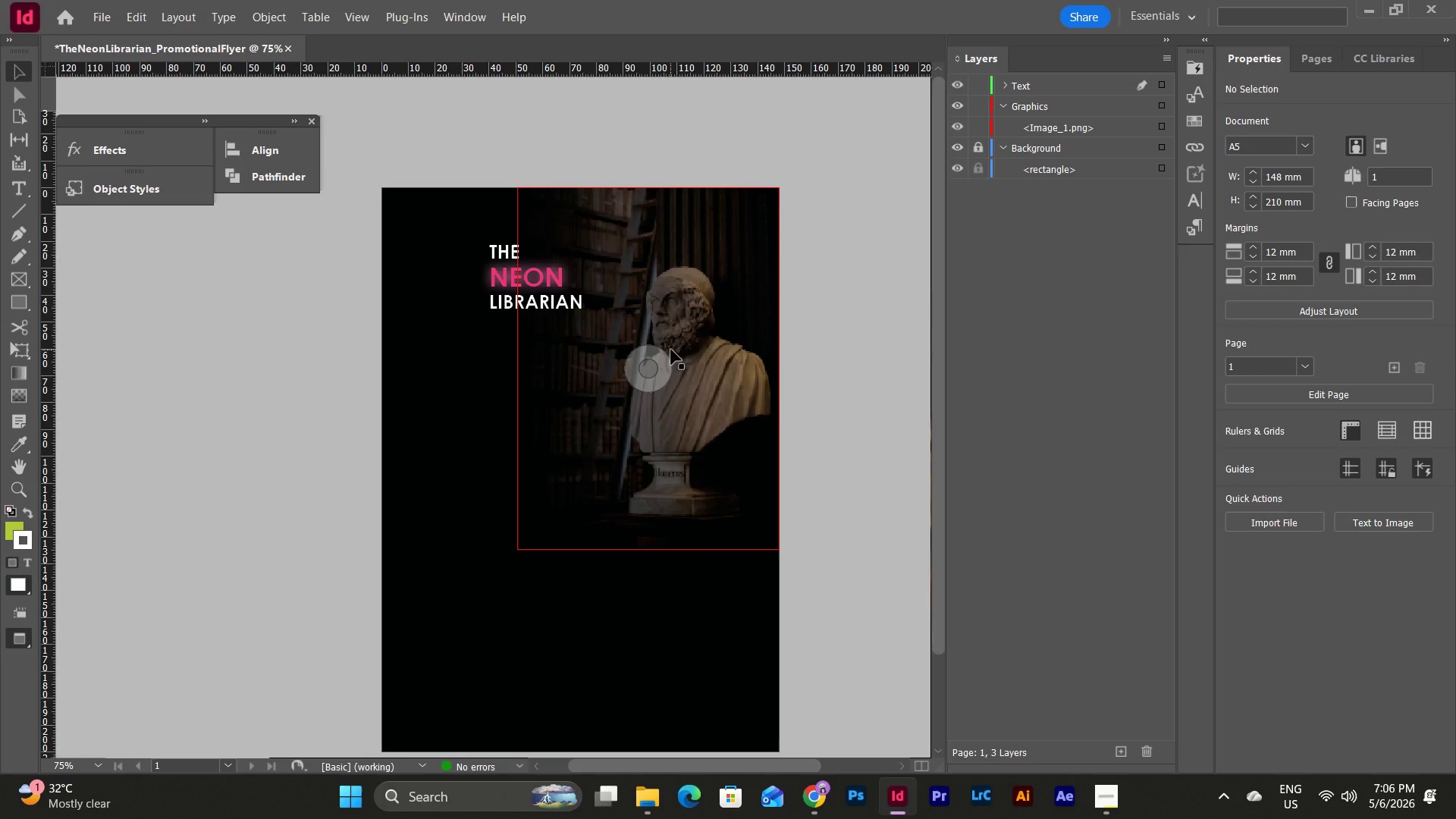 
left_click([671, 350])
 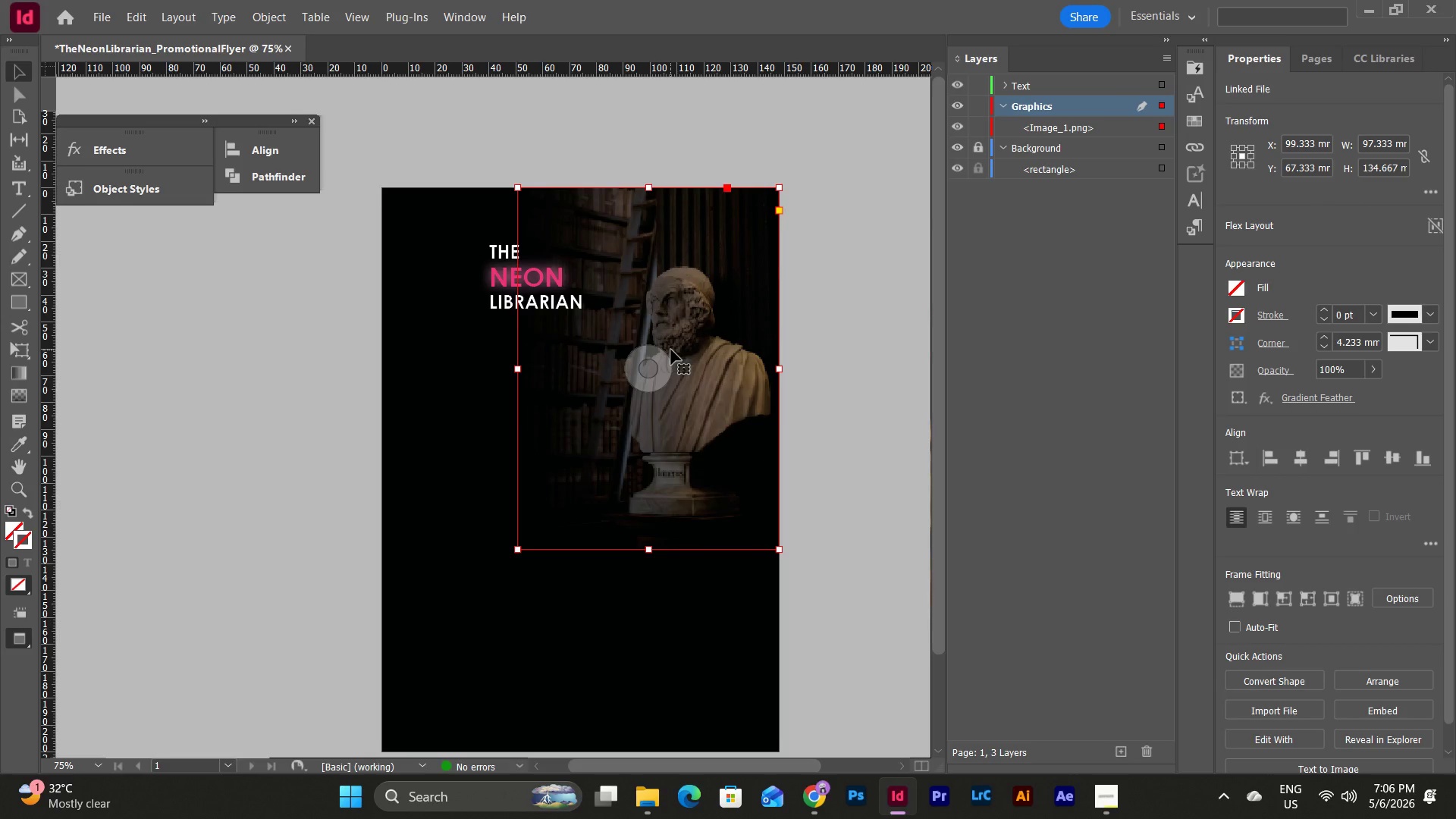 
left_click([827, 342])
 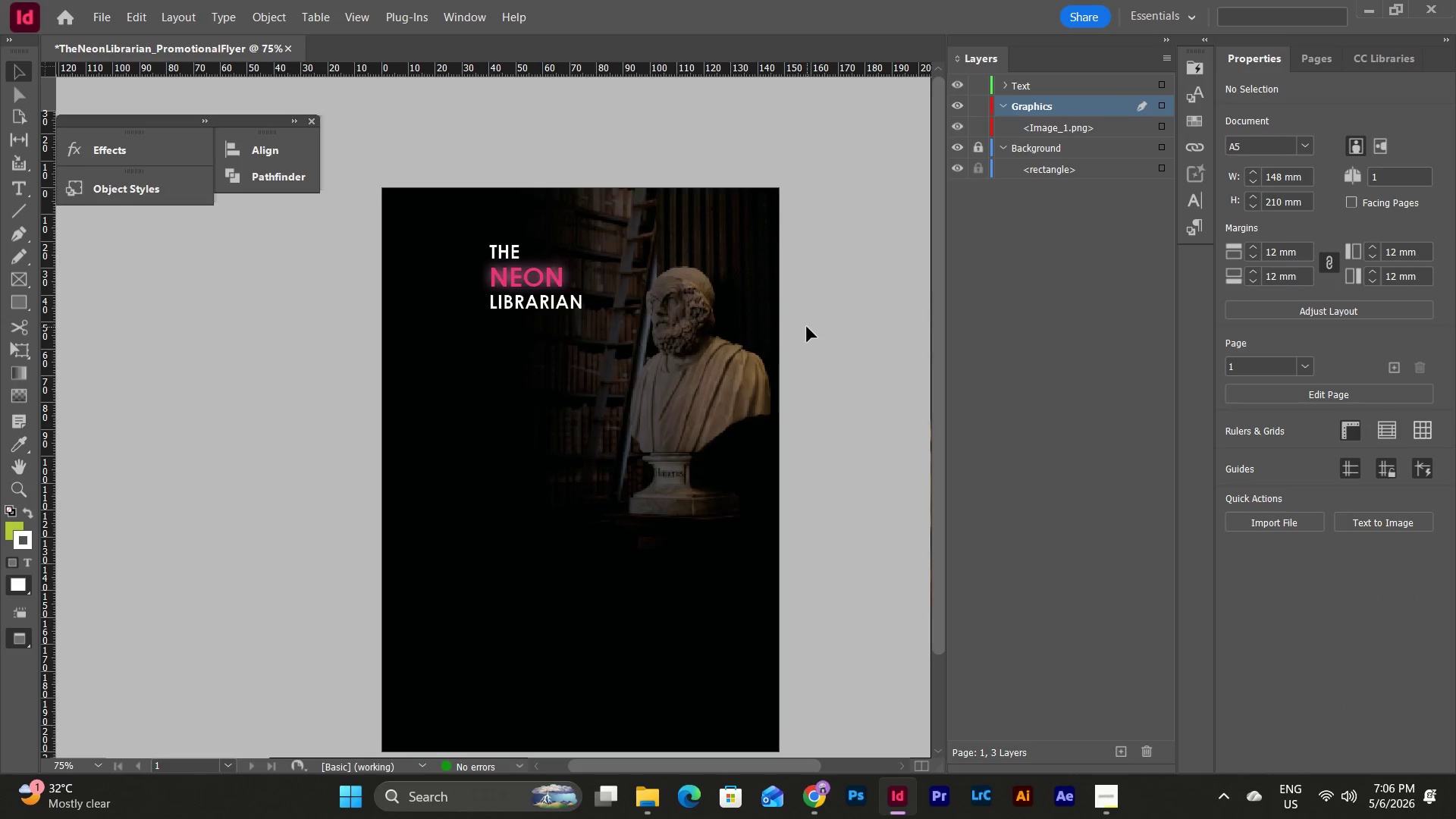 
left_click([832, 331])
 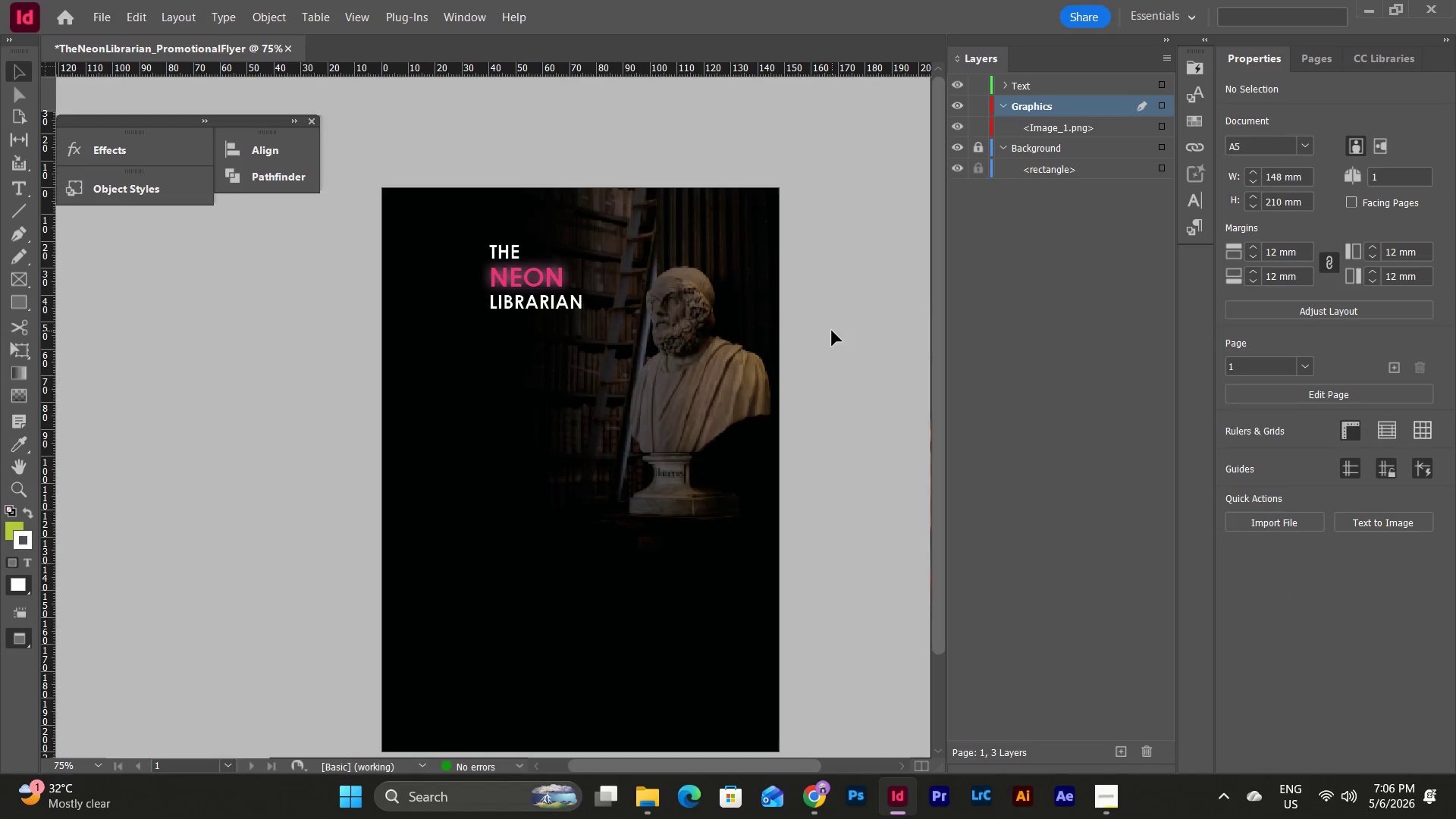 
type(wwwwww)
 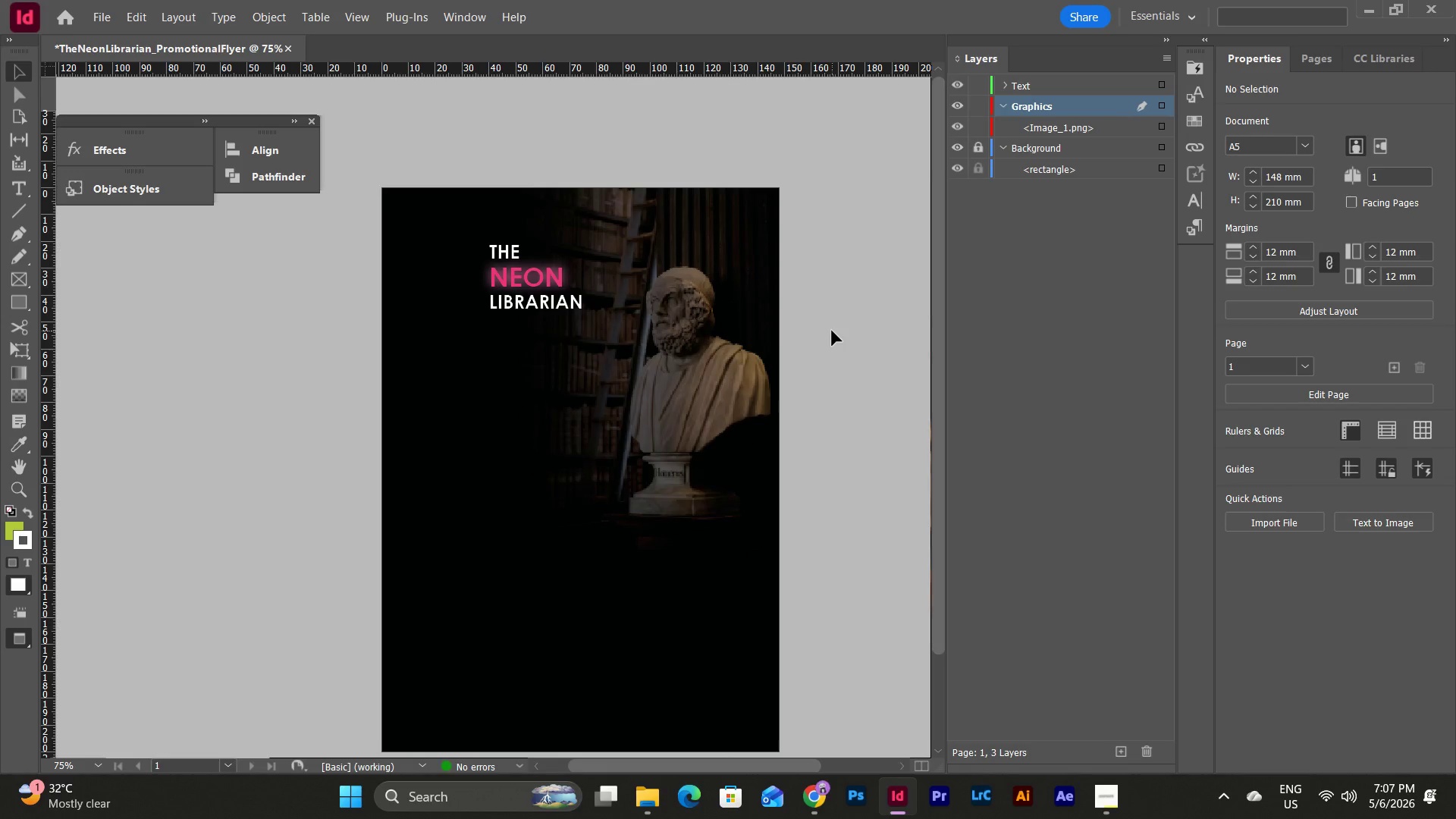 
scroll: coordinate [832, 331], scroll_direction: down, amount: 1.0
 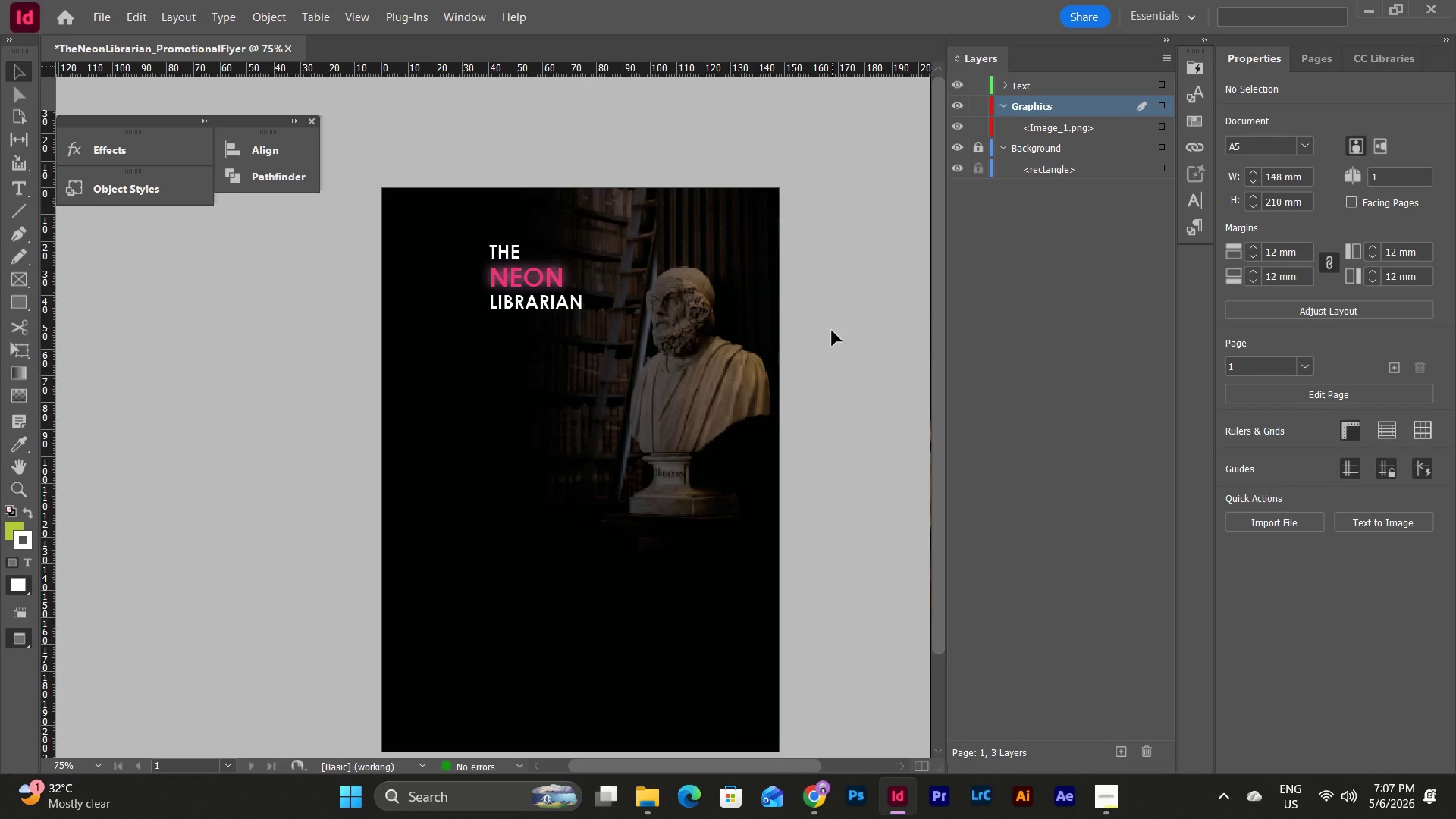 
scroll: coordinate [832, 331], scroll_direction: up, amount: 1.0
 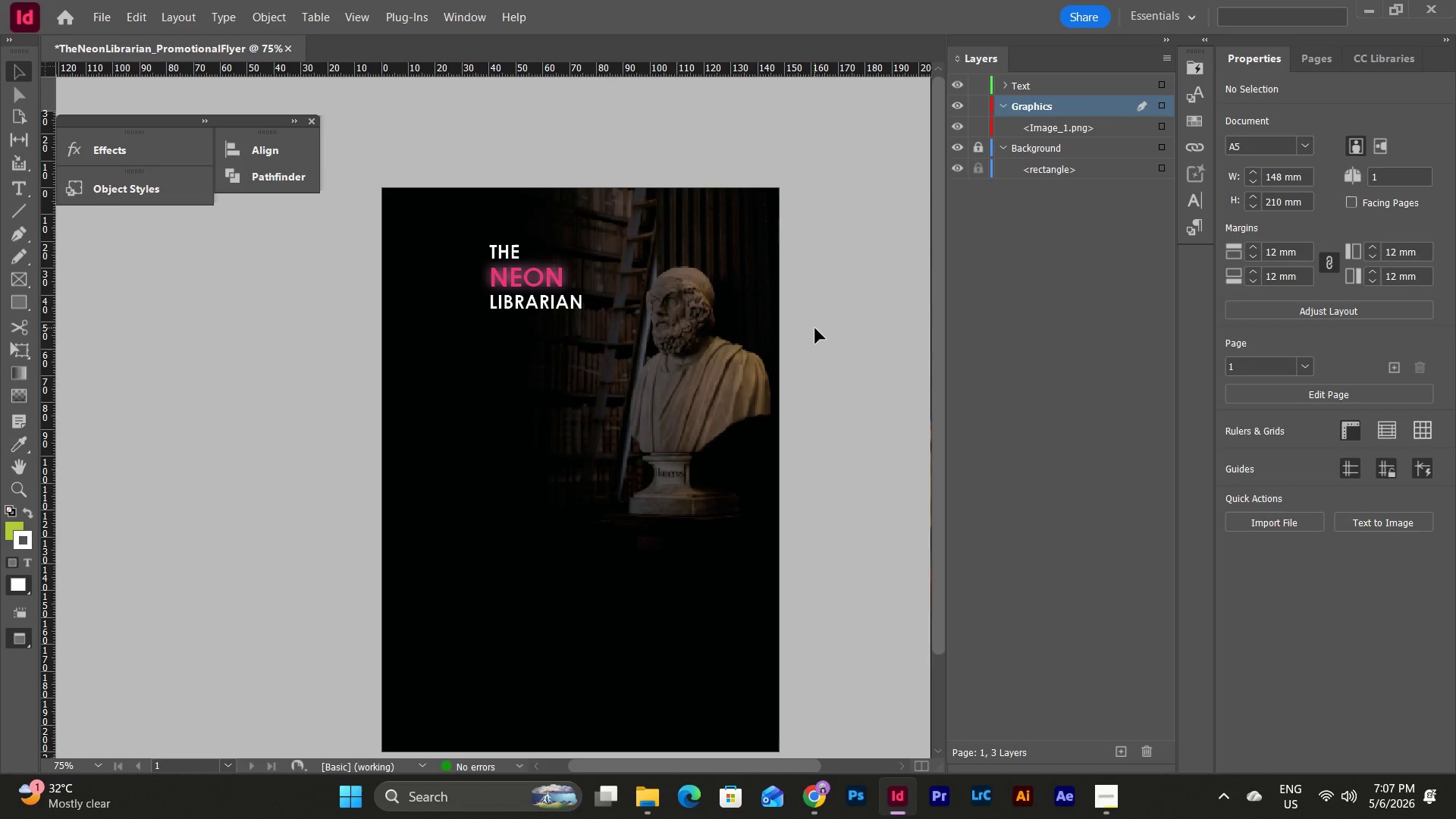 
wait(14.45)
 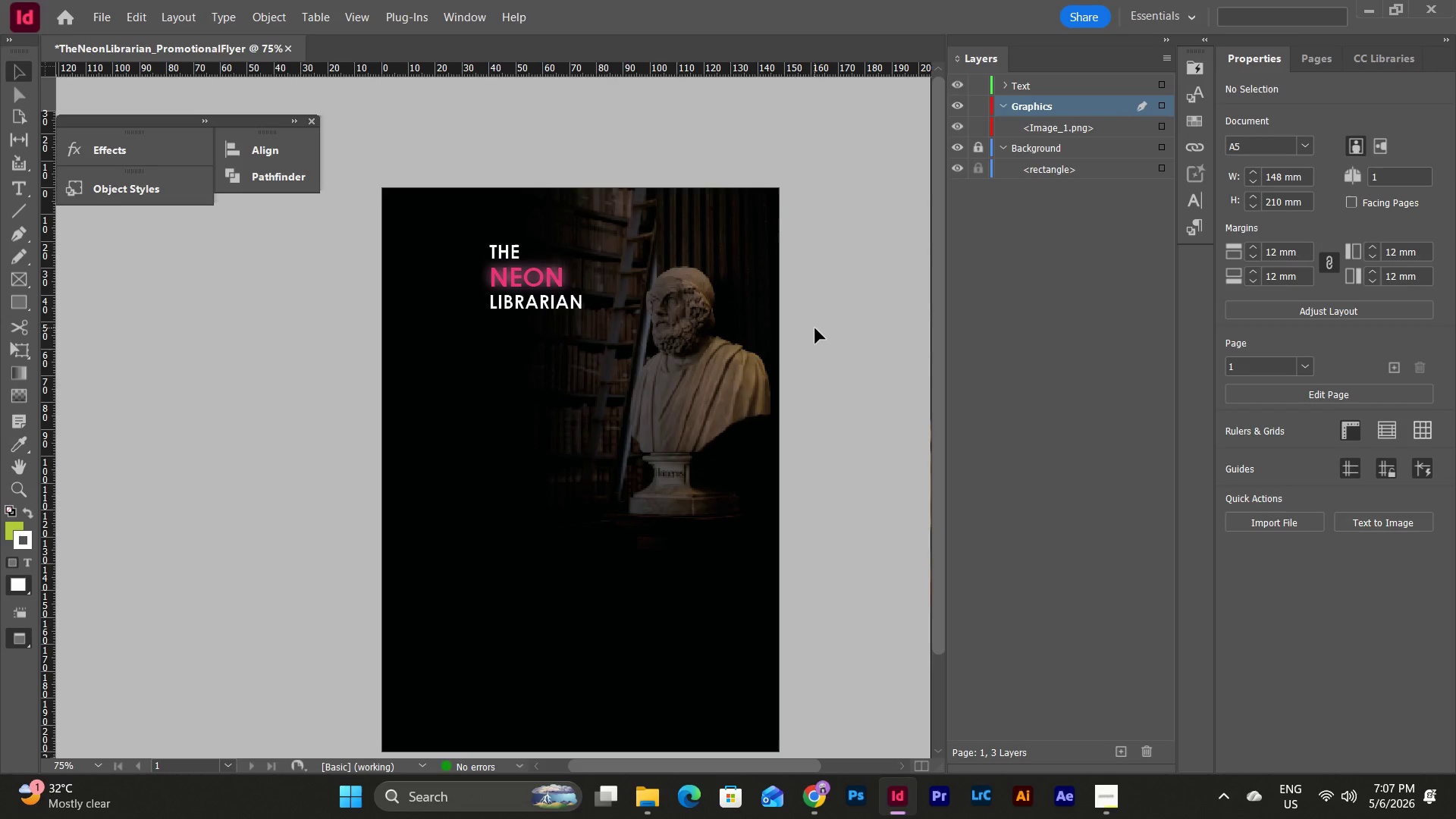 
double_click([541, 282])
 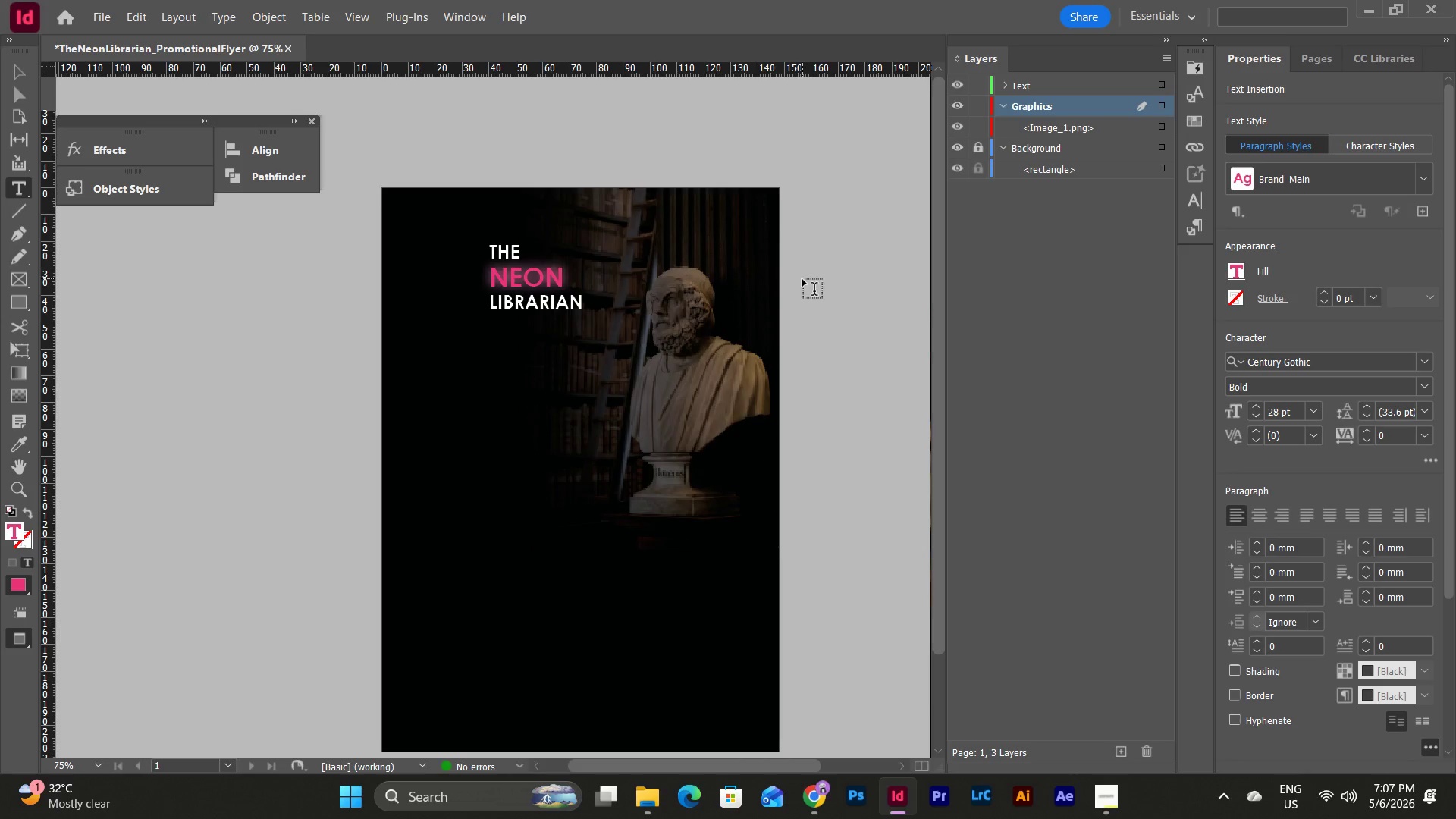 
key(Escape)
 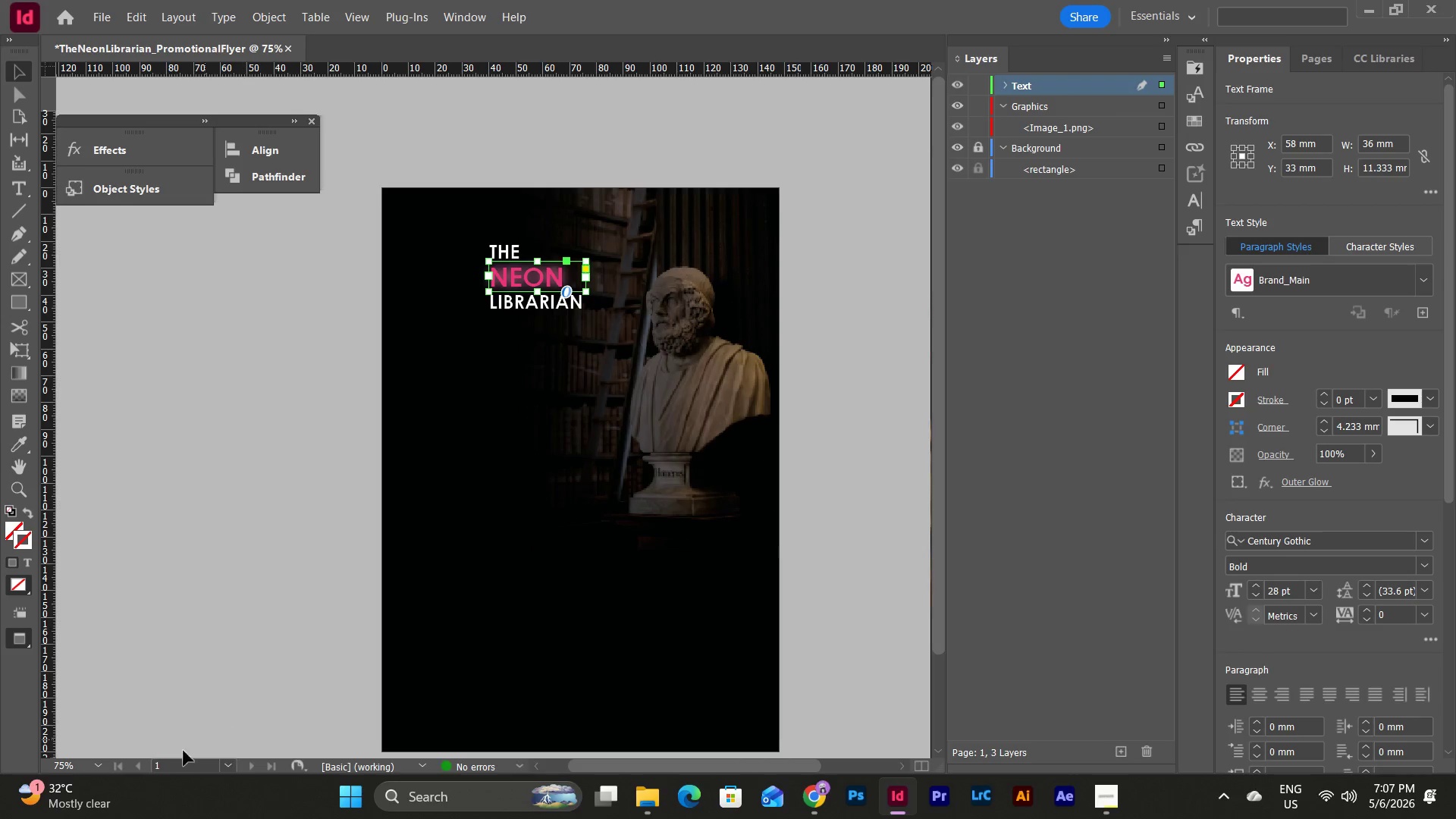 
left_click([95, 767])
 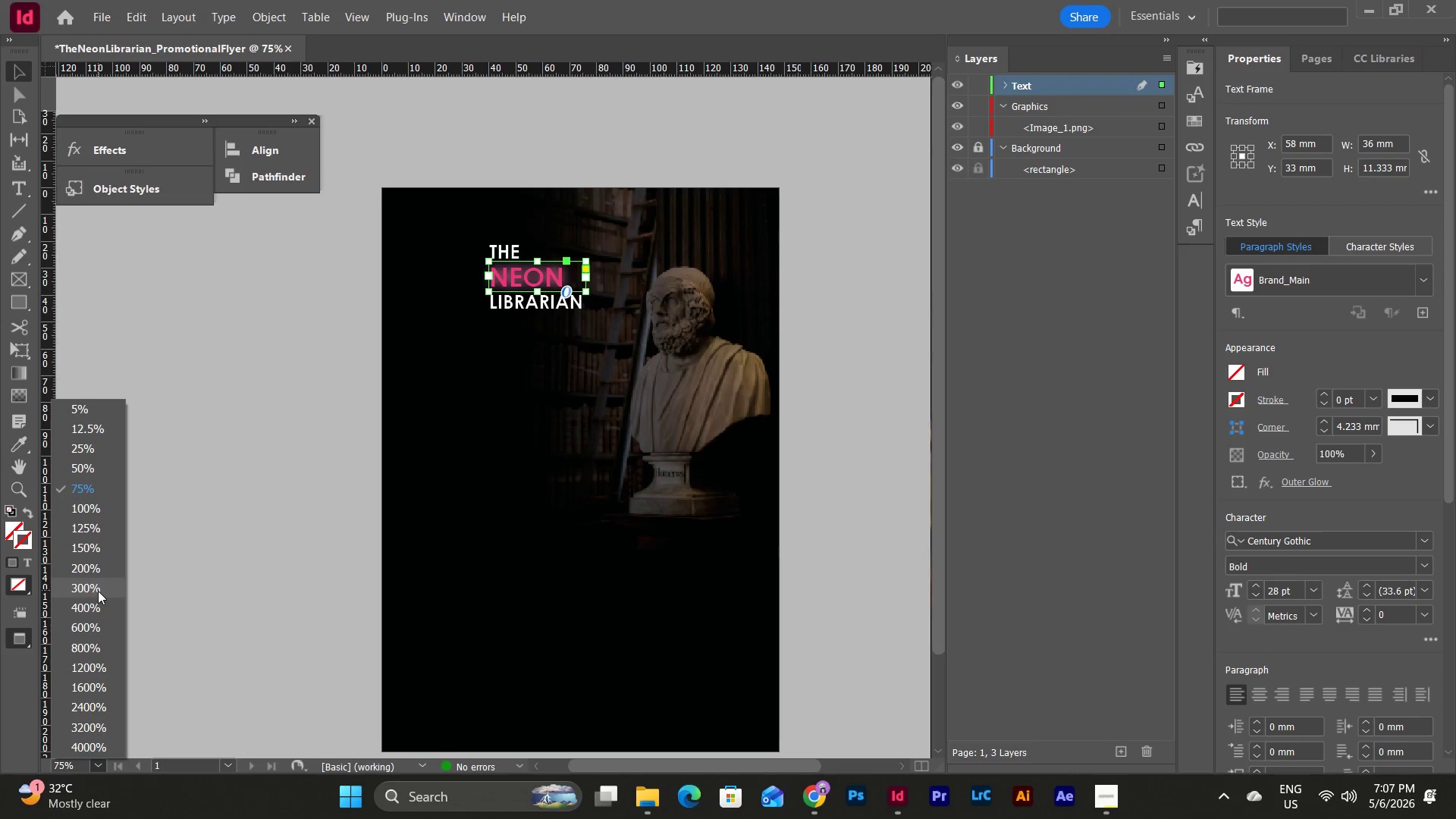 
left_click([98, 566])
 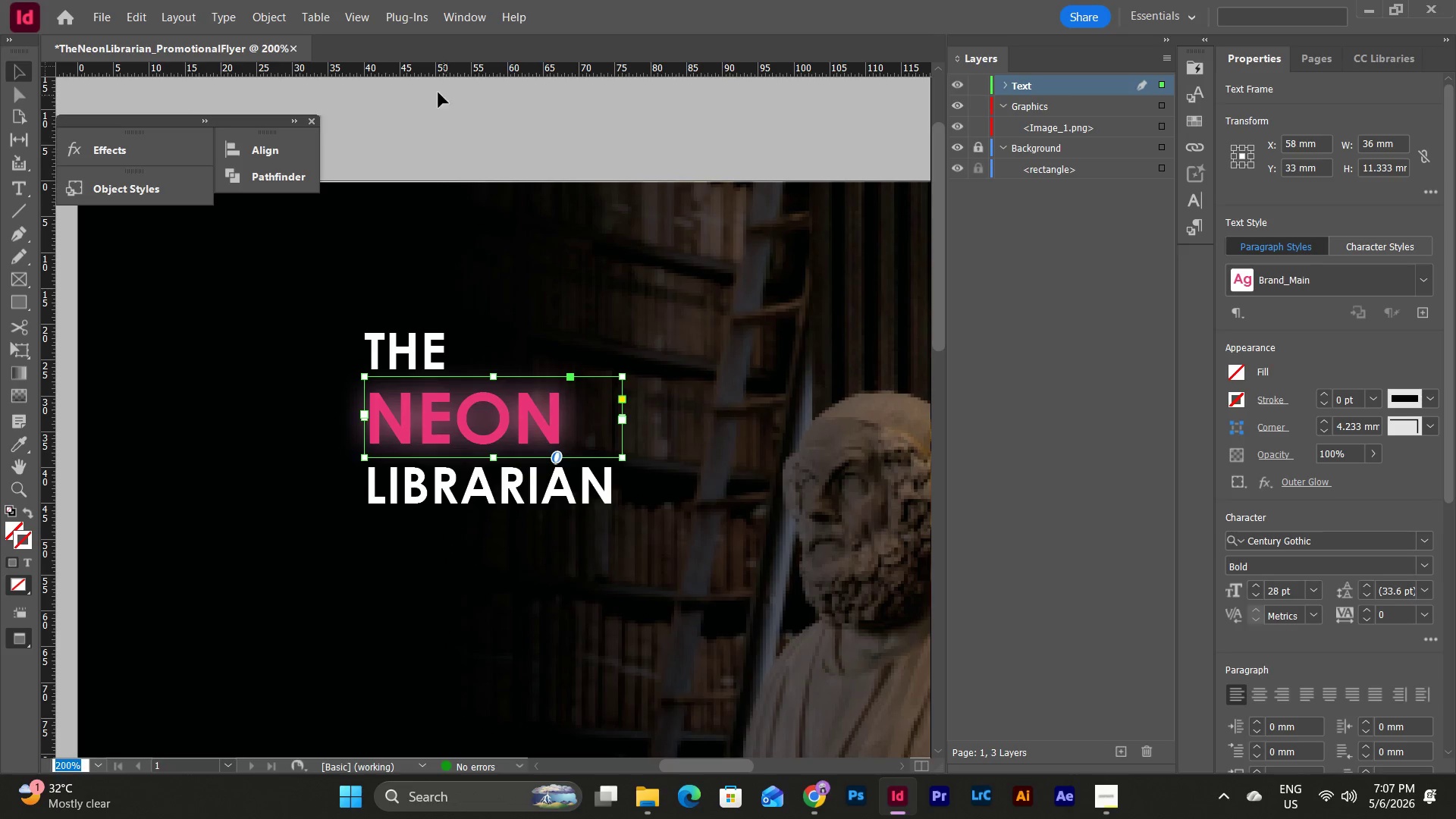 
right_click([513, 407])
 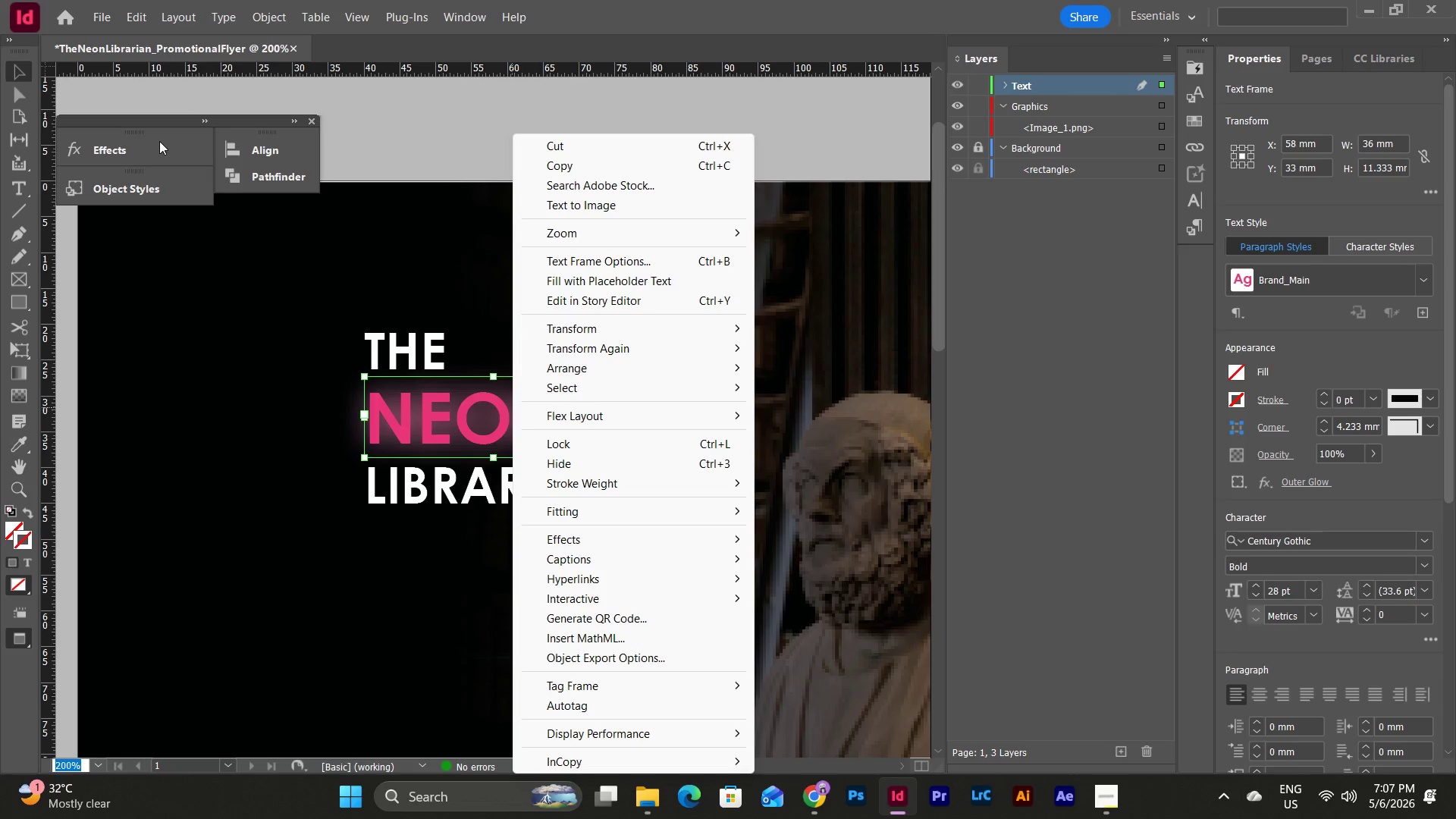 
left_click([165, 149])
 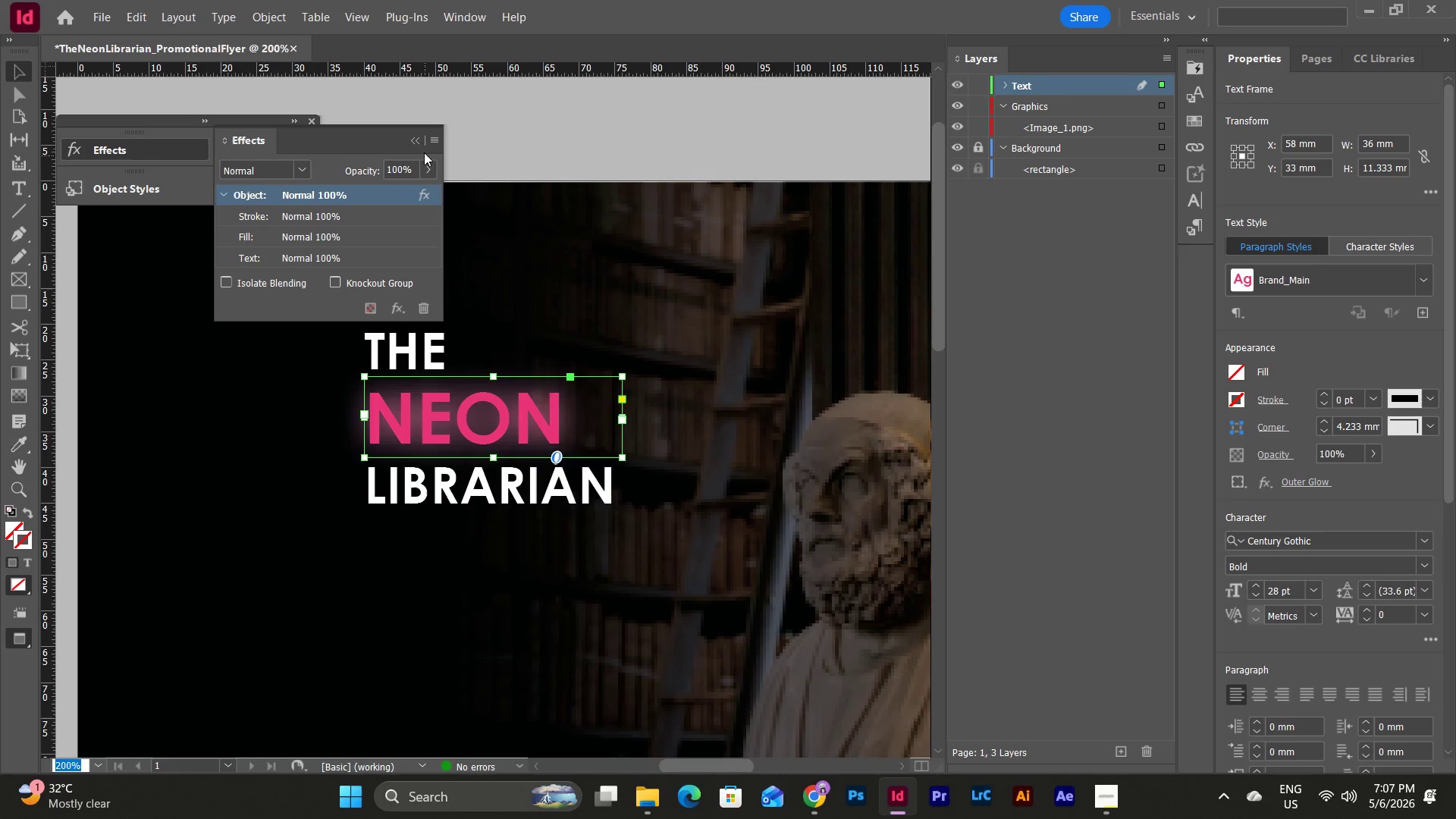 
left_click([428, 143])
 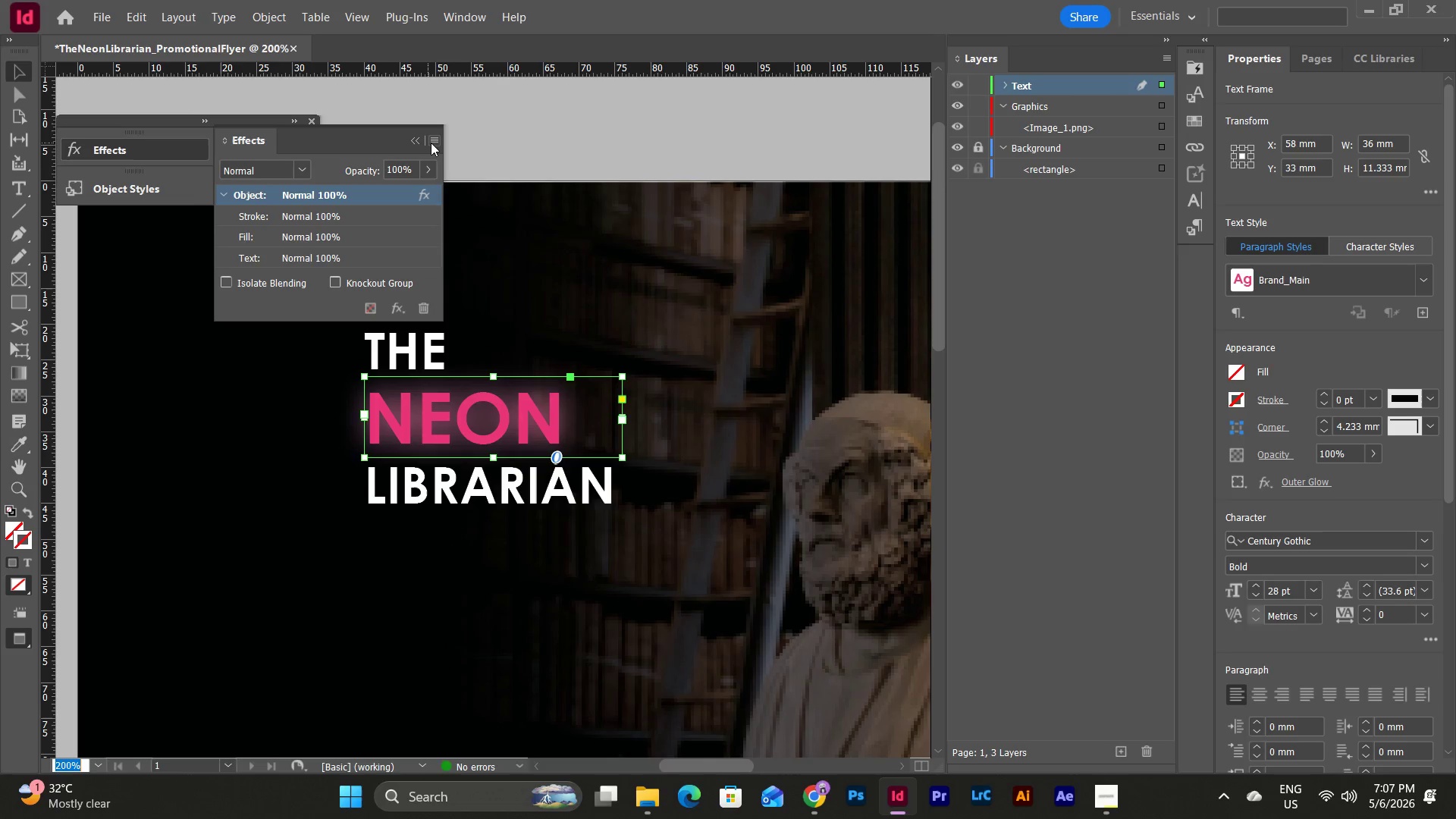 
left_click([431, 143])
 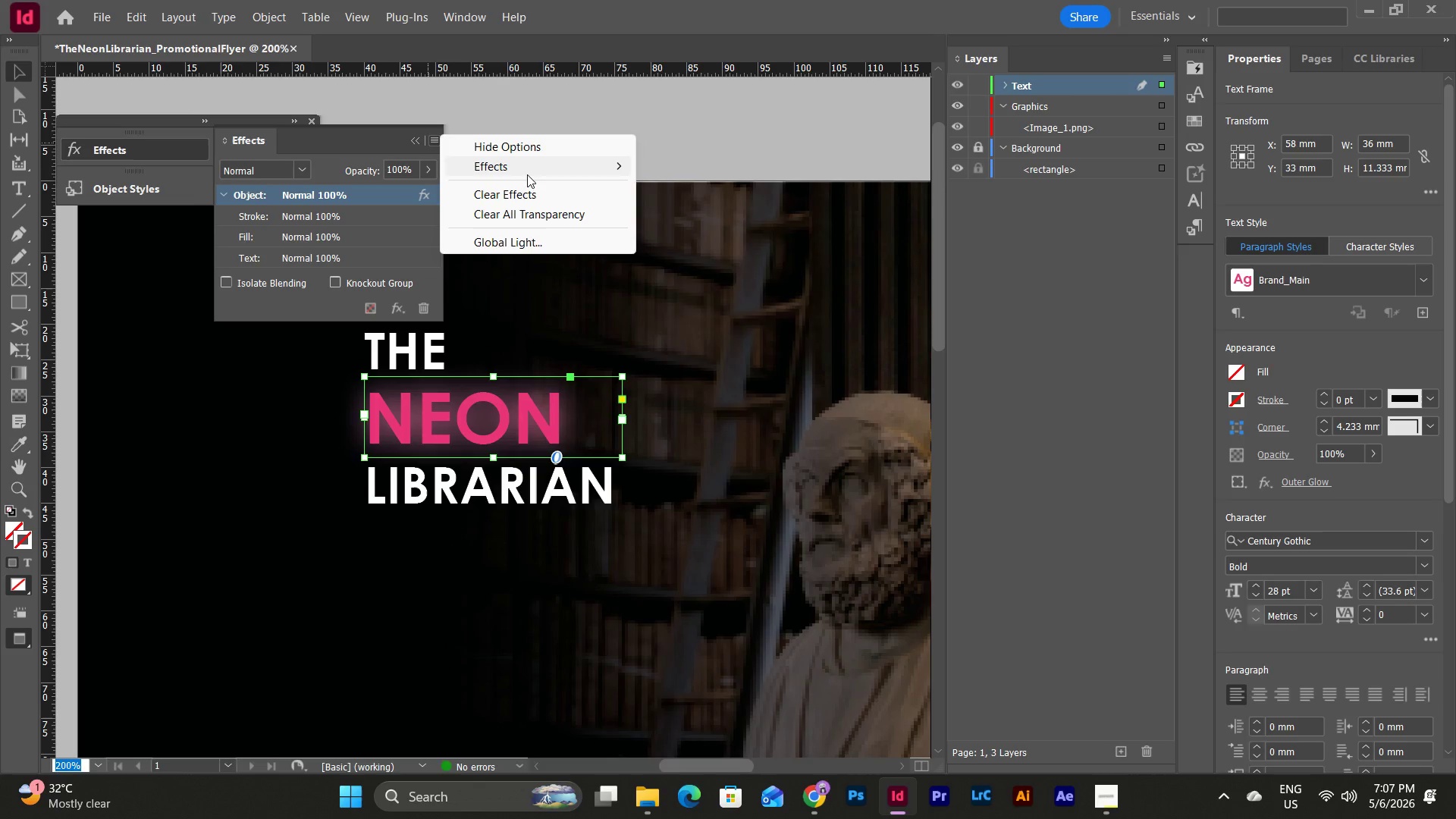 
left_click([527, 174])
 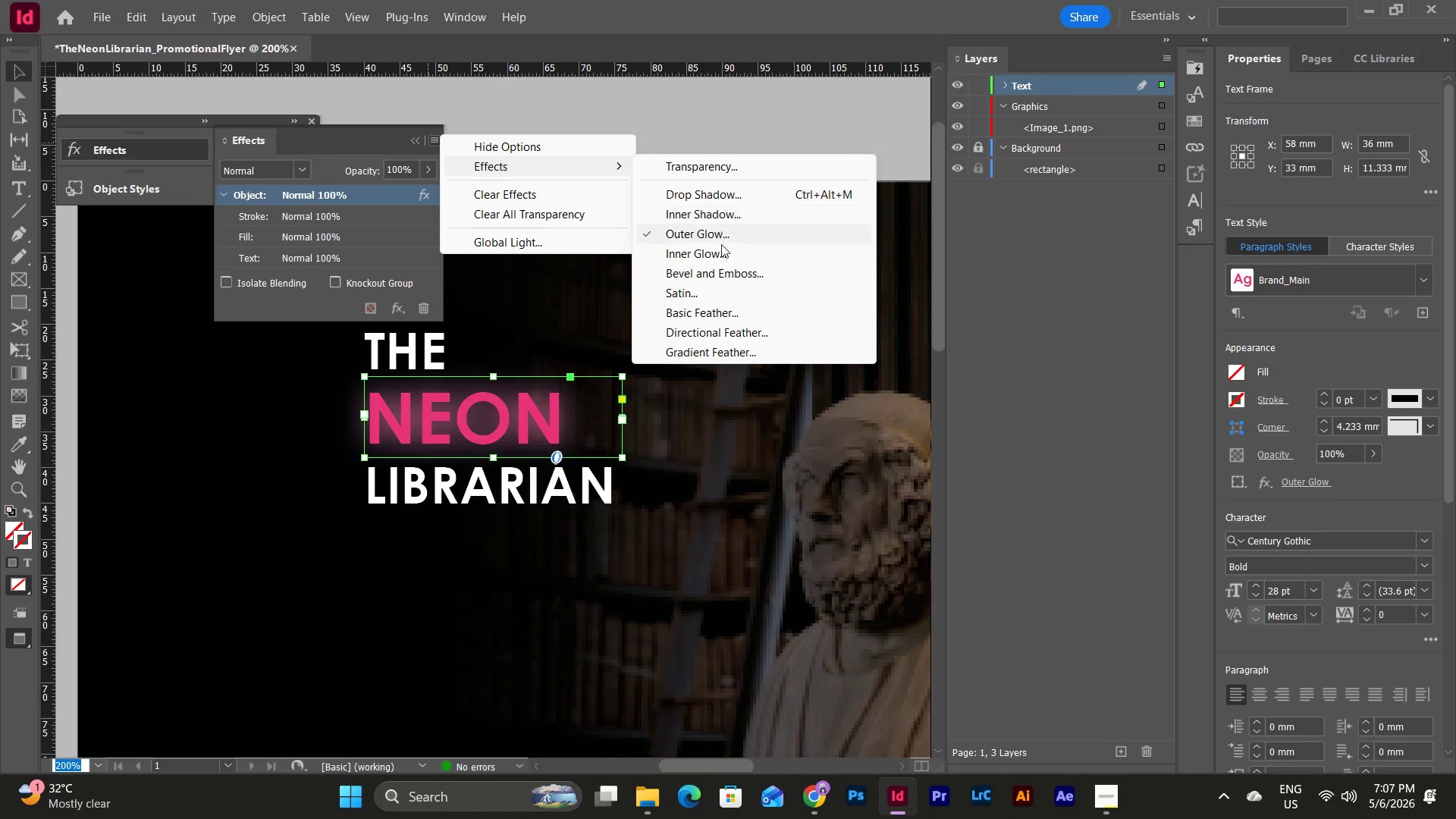 
left_click([721, 255])
 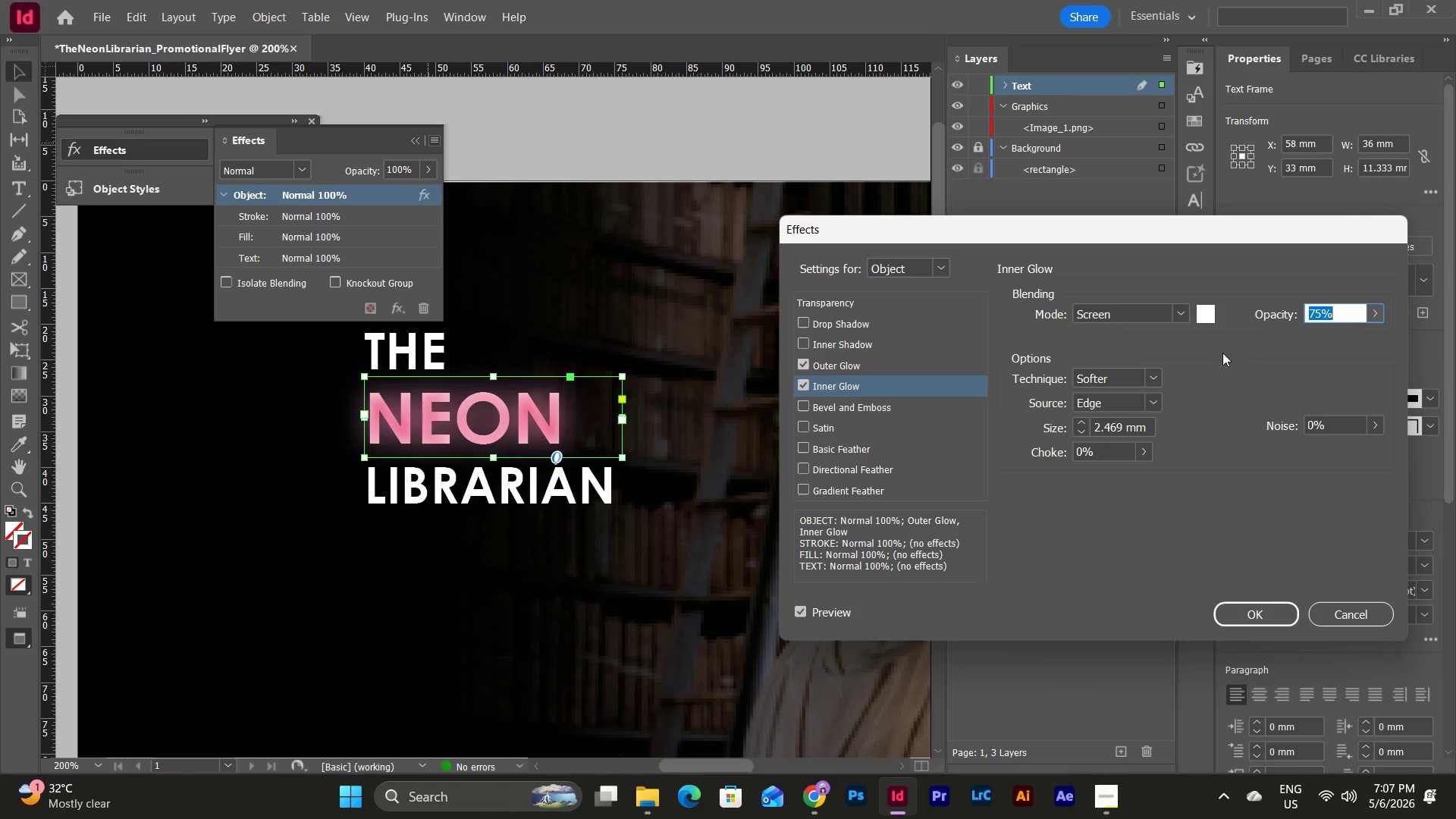 
wait(6.8)
 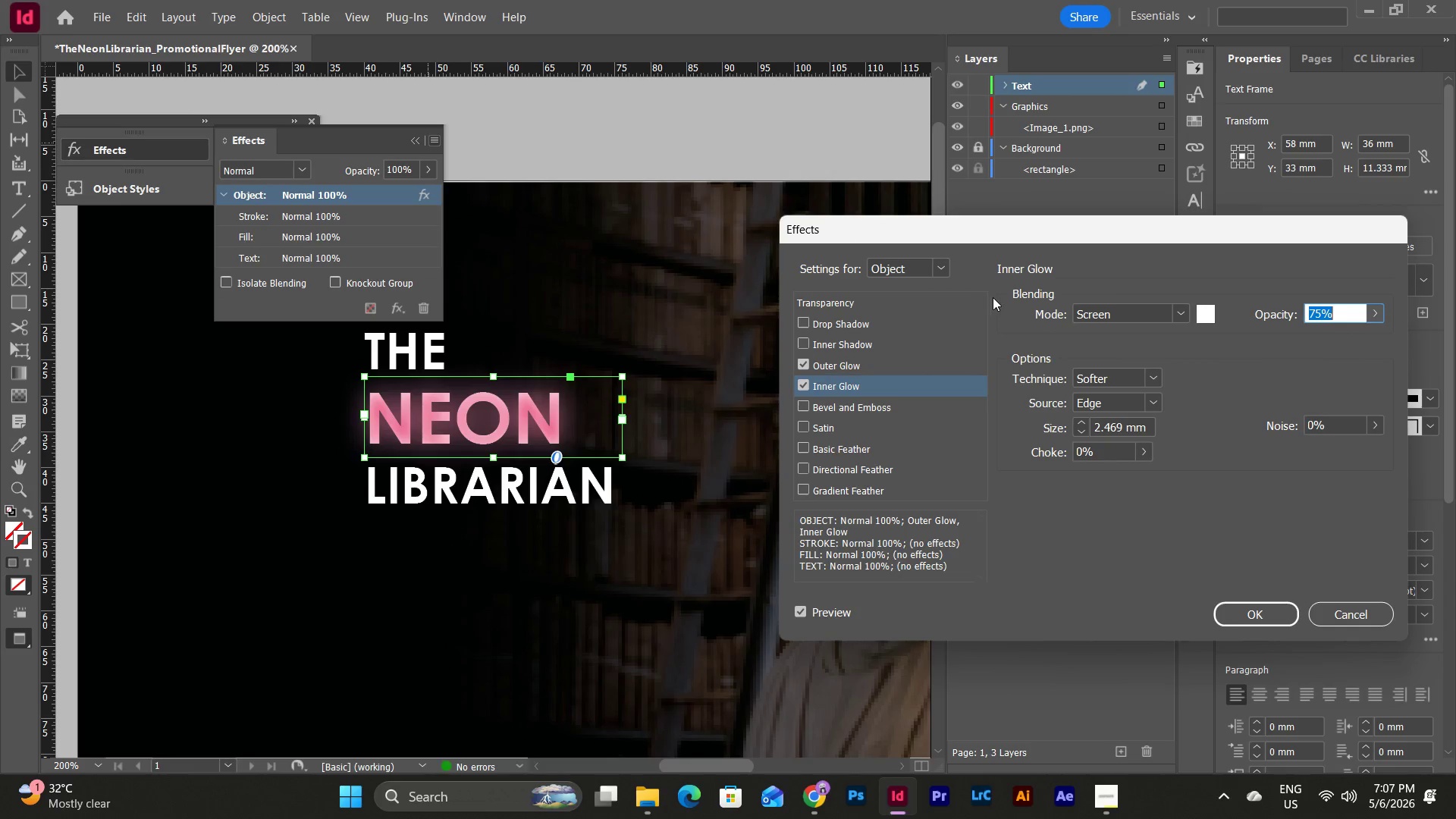 
left_click([1156, 377])
 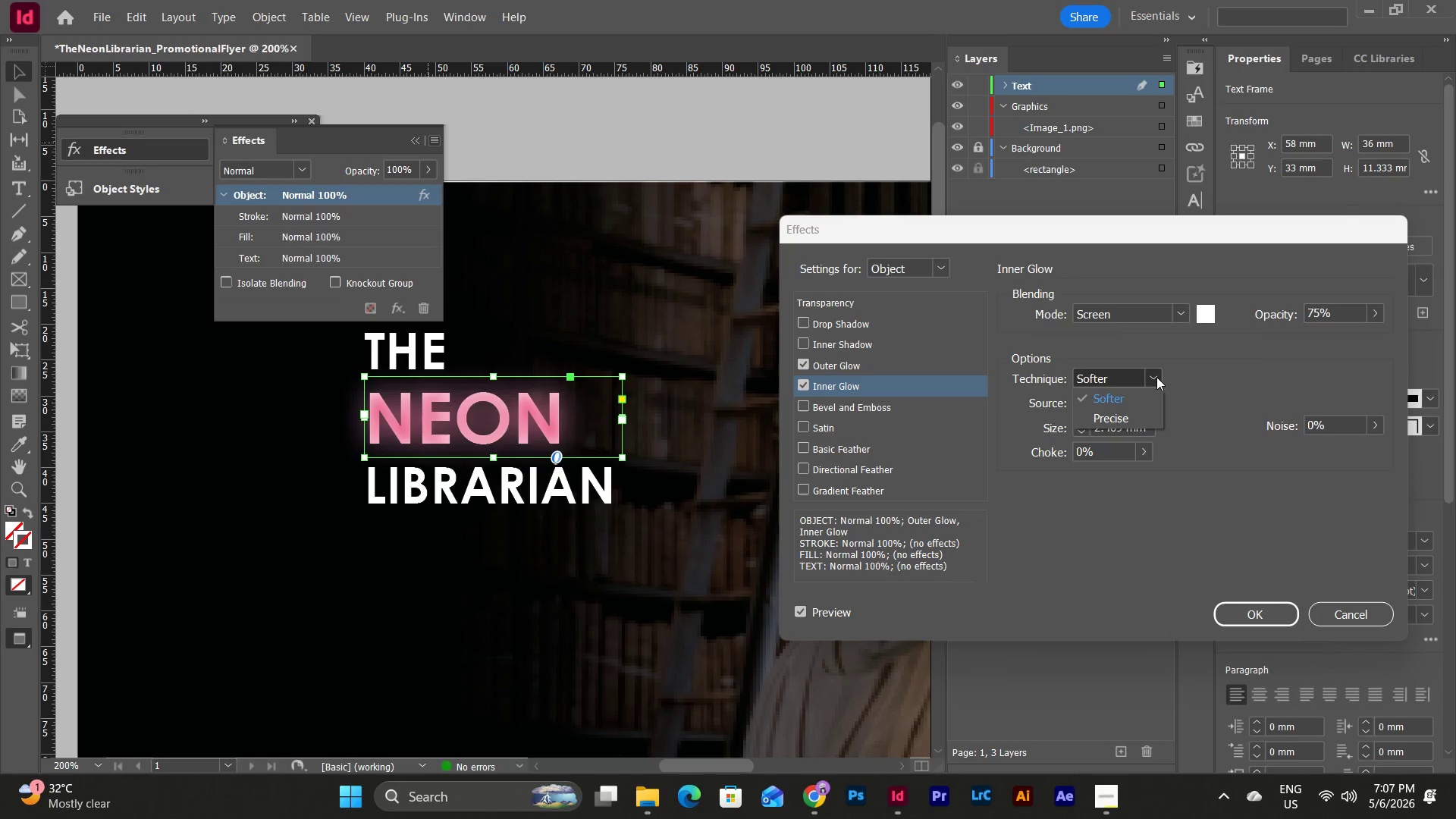 
left_click([1156, 377])
 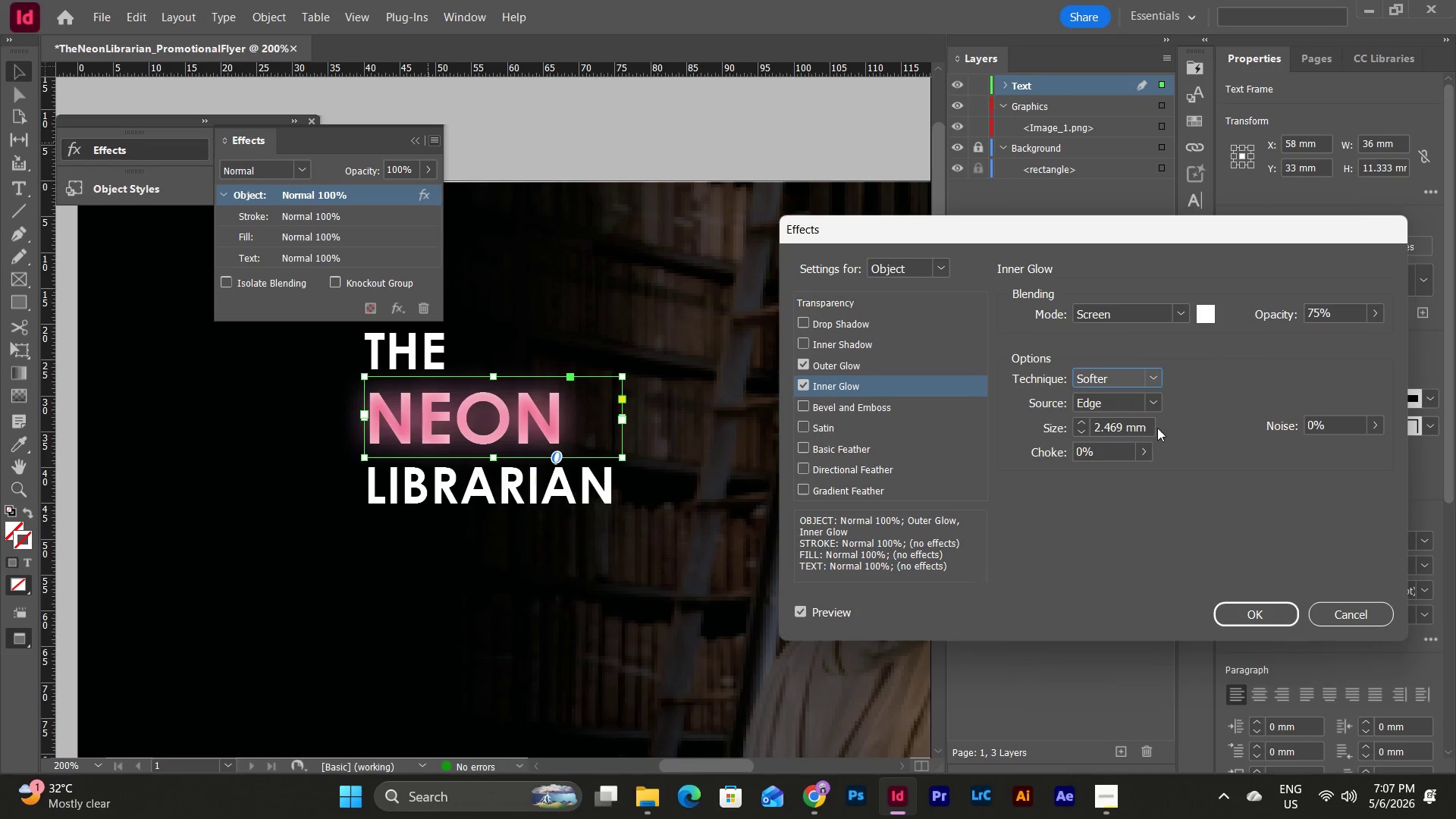 
left_click([1150, 428])
 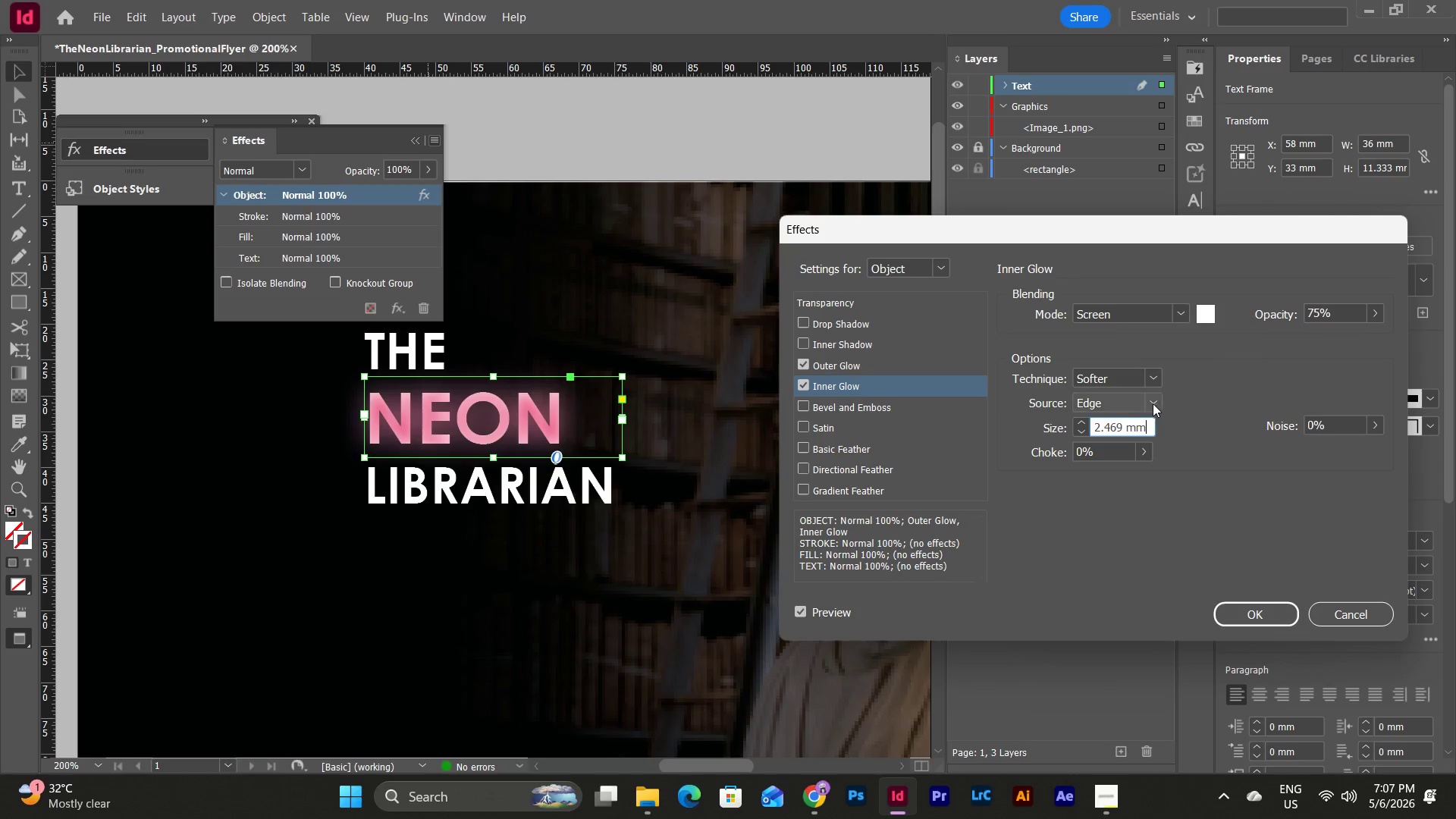 
left_click([1152, 403])
 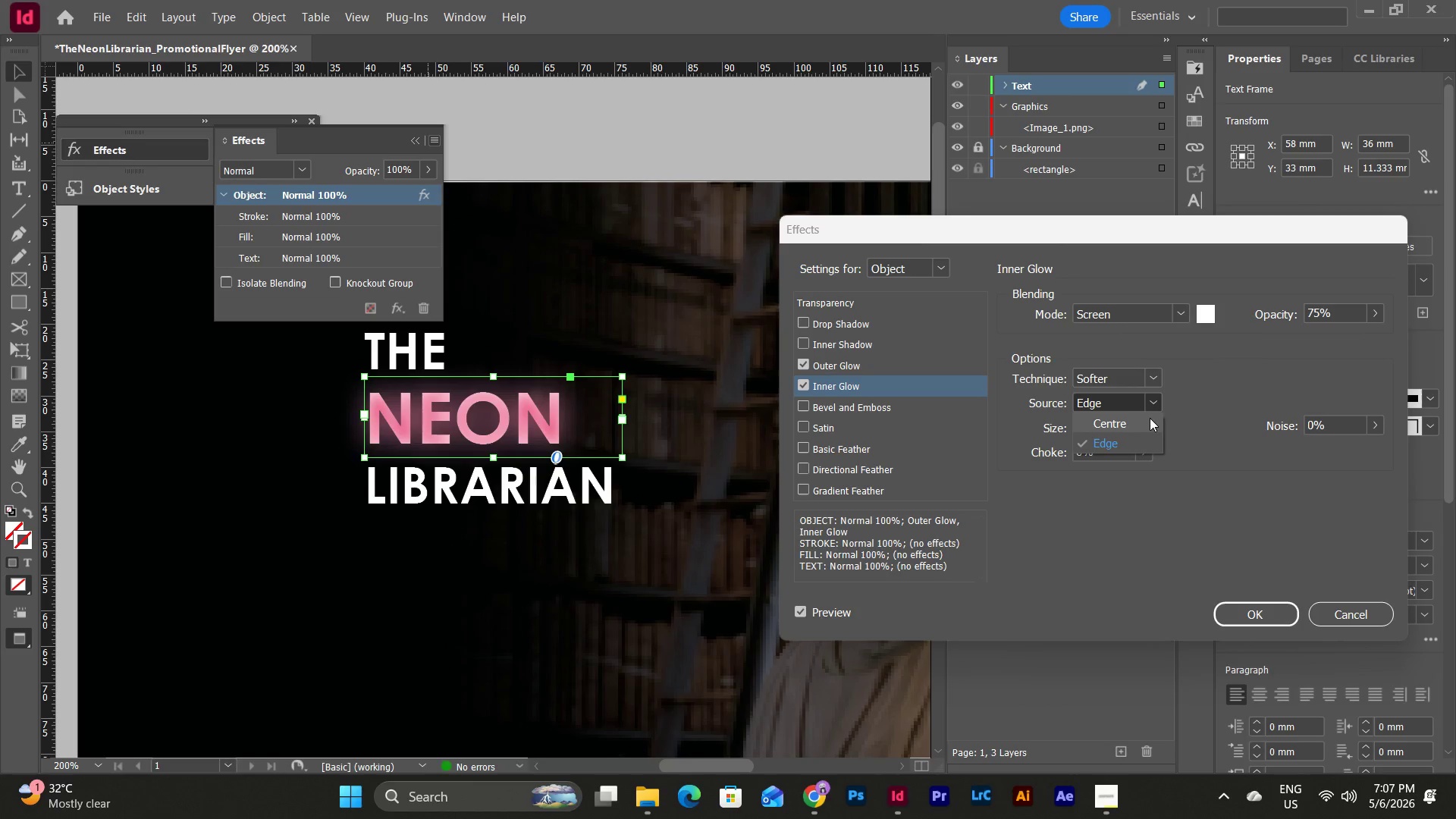 
left_click([1150, 418])
 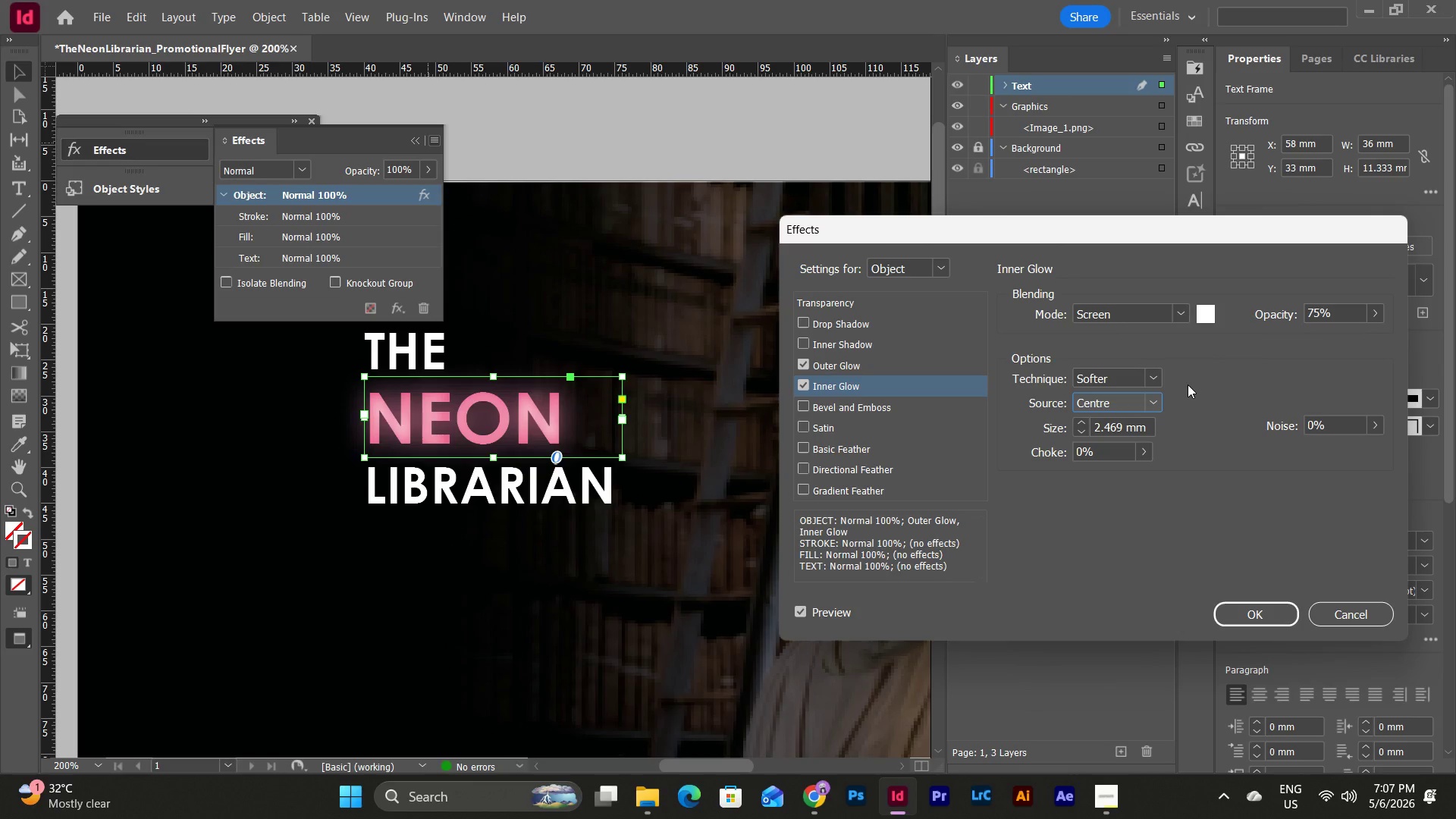 
left_click([1209, 307])
 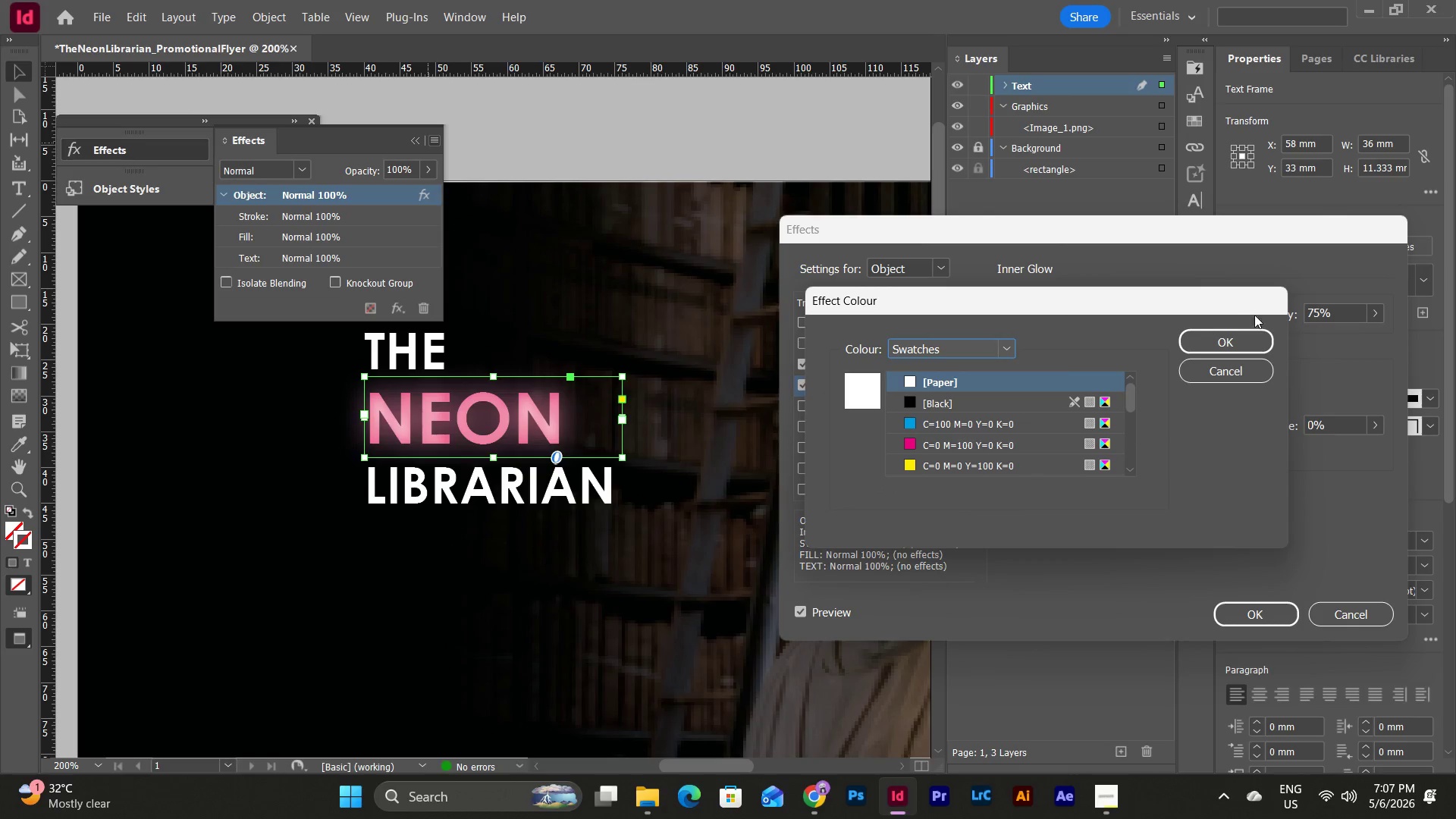 
left_click([1252, 343])
 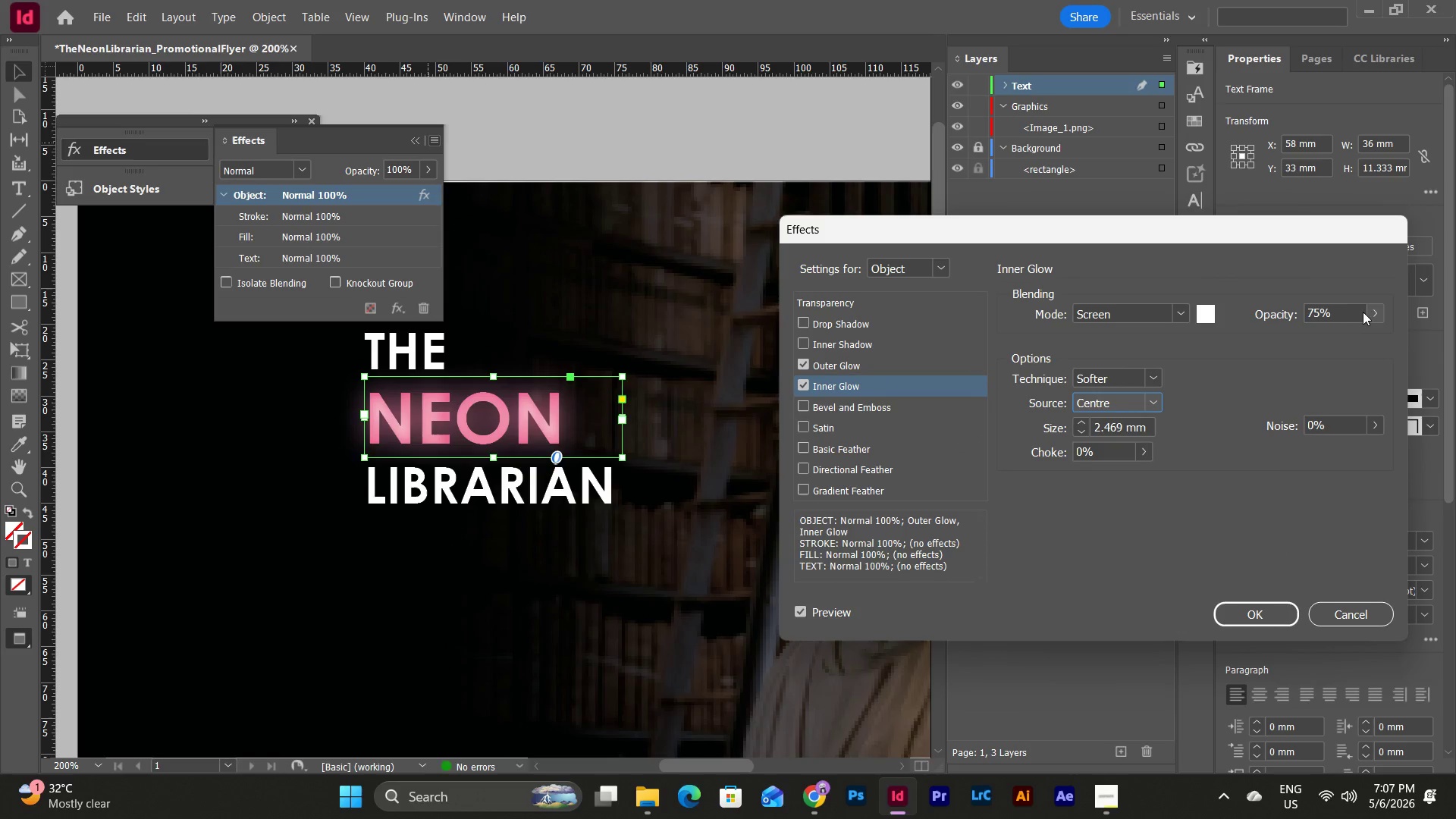 
left_click([1369, 308])
 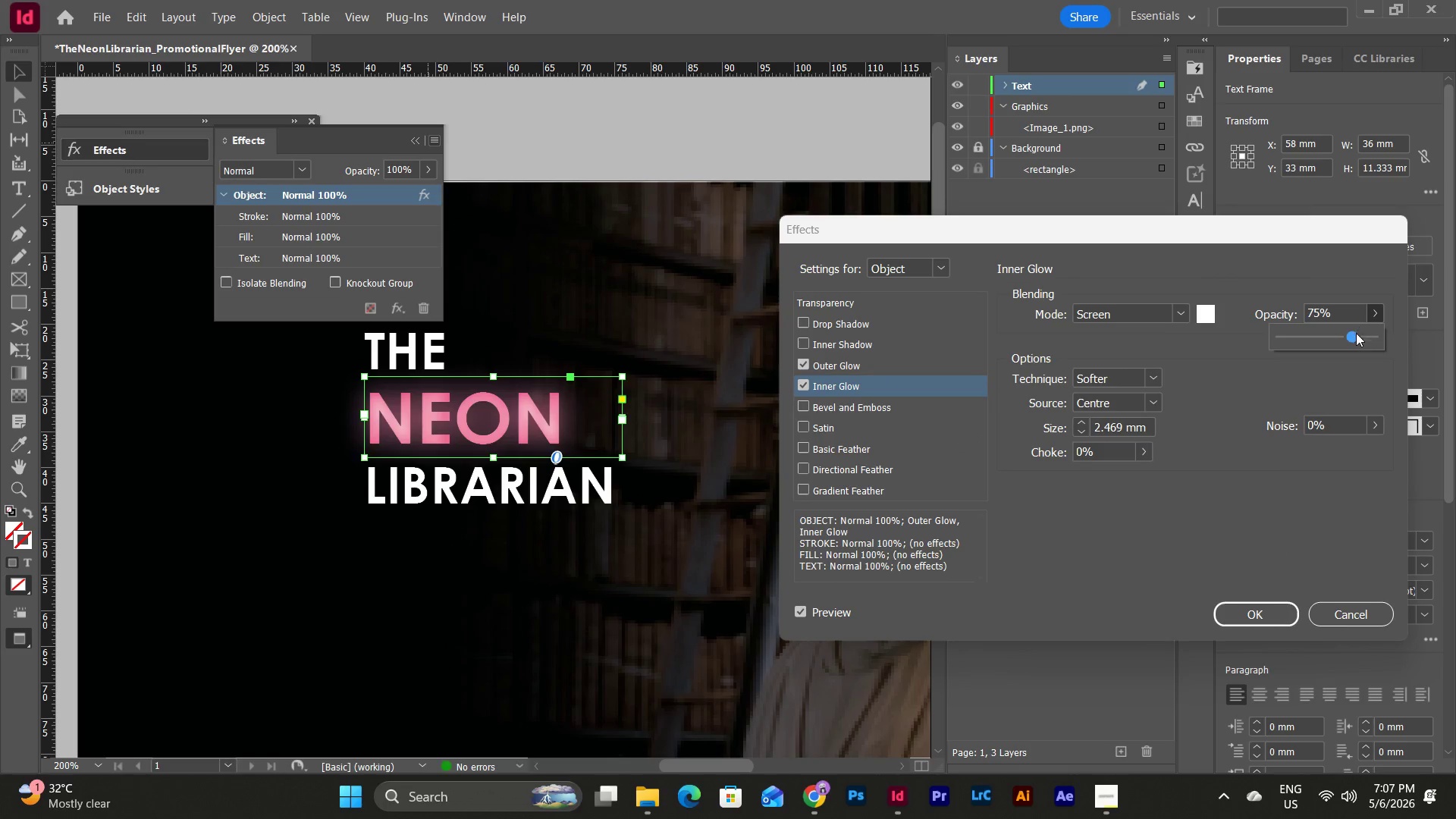 
left_click_drag(start_coordinate=[1354, 334], to_coordinate=[1321, 356])
 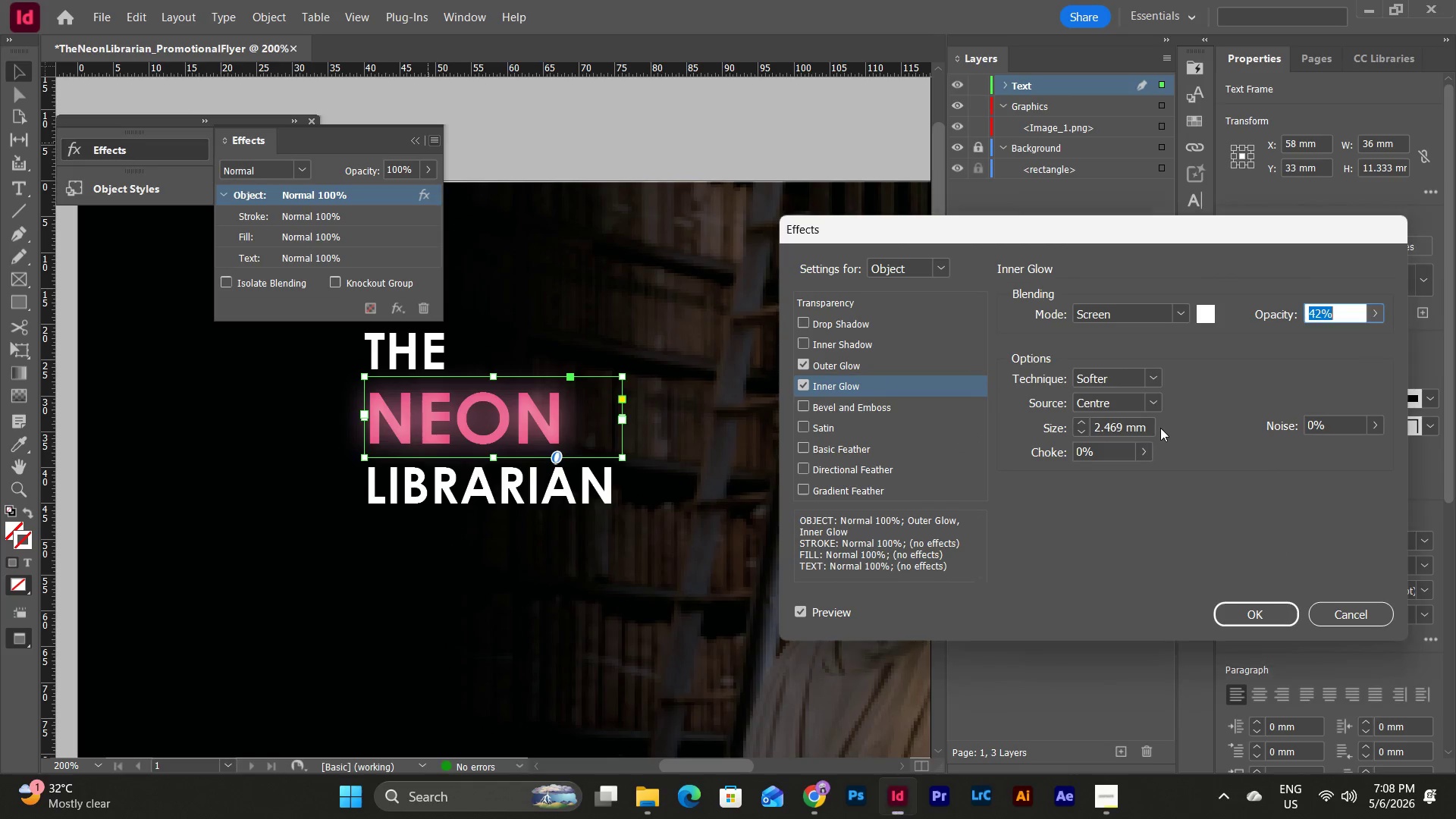 
double_click([1153, 428])
 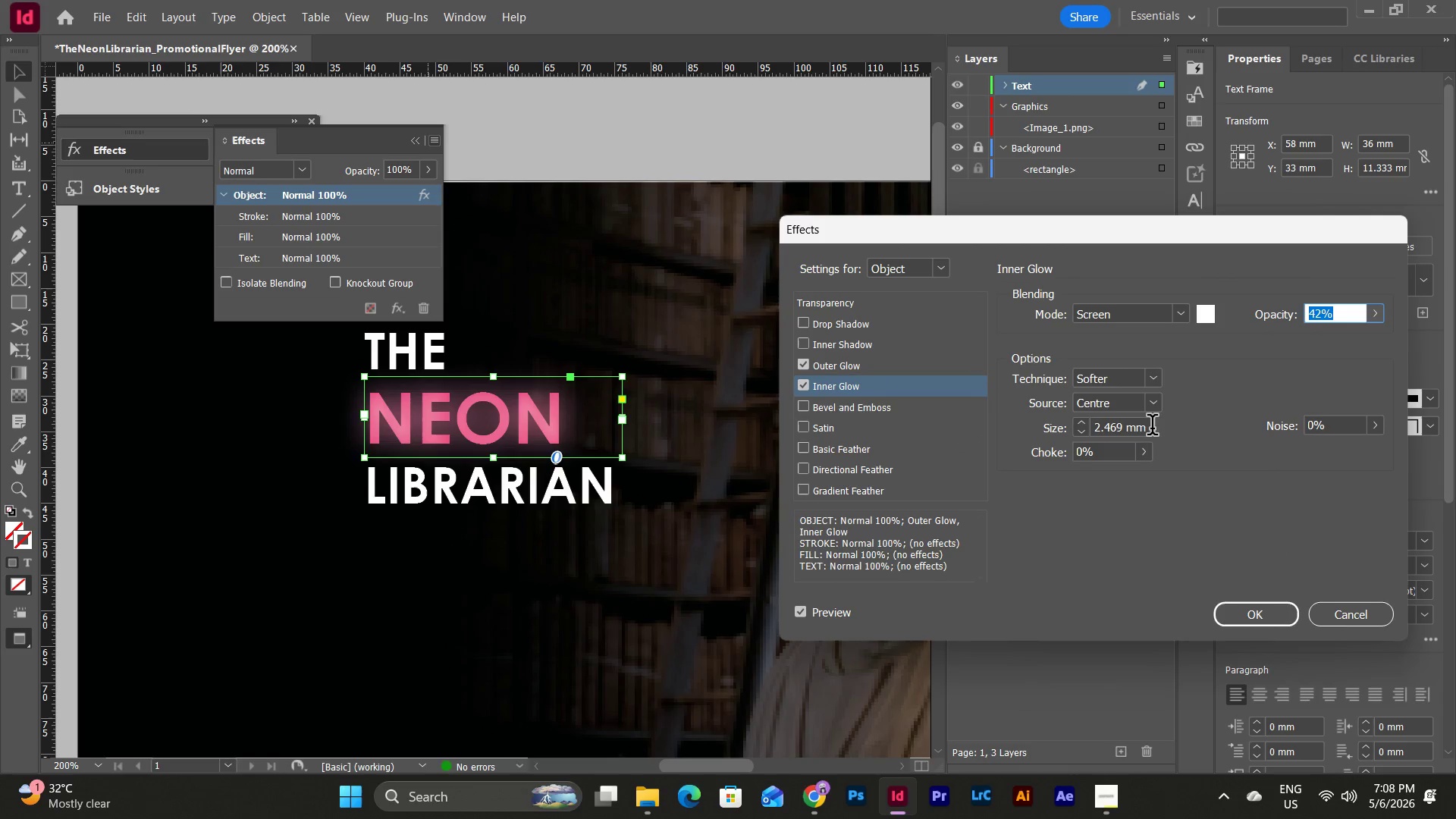 
triple_click([1148, 428])
 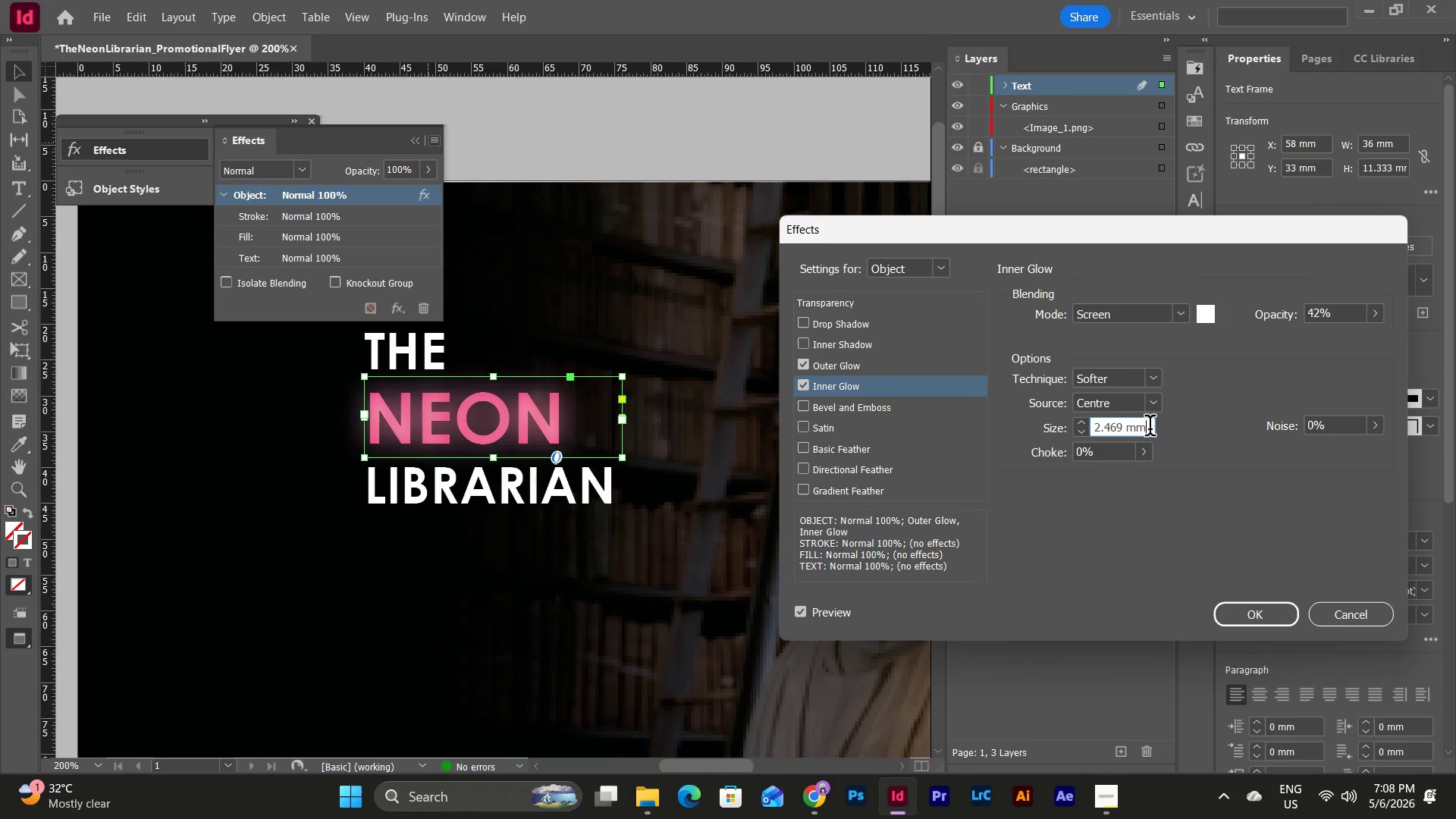 
left_click_drag(start_coordinate=[1150, 428], to_coordinate=[1040, 428])
 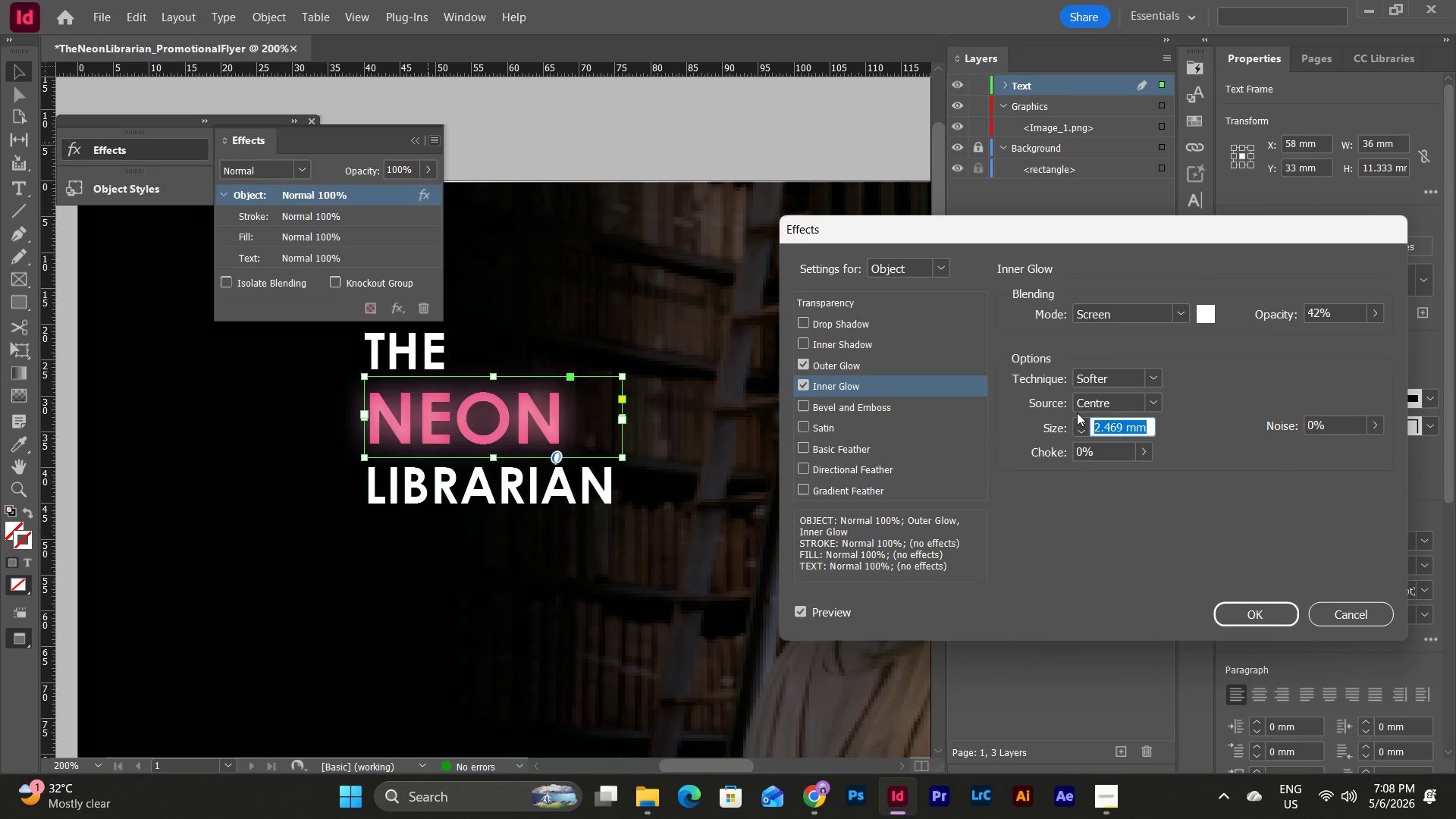 
key(Numpad2)
 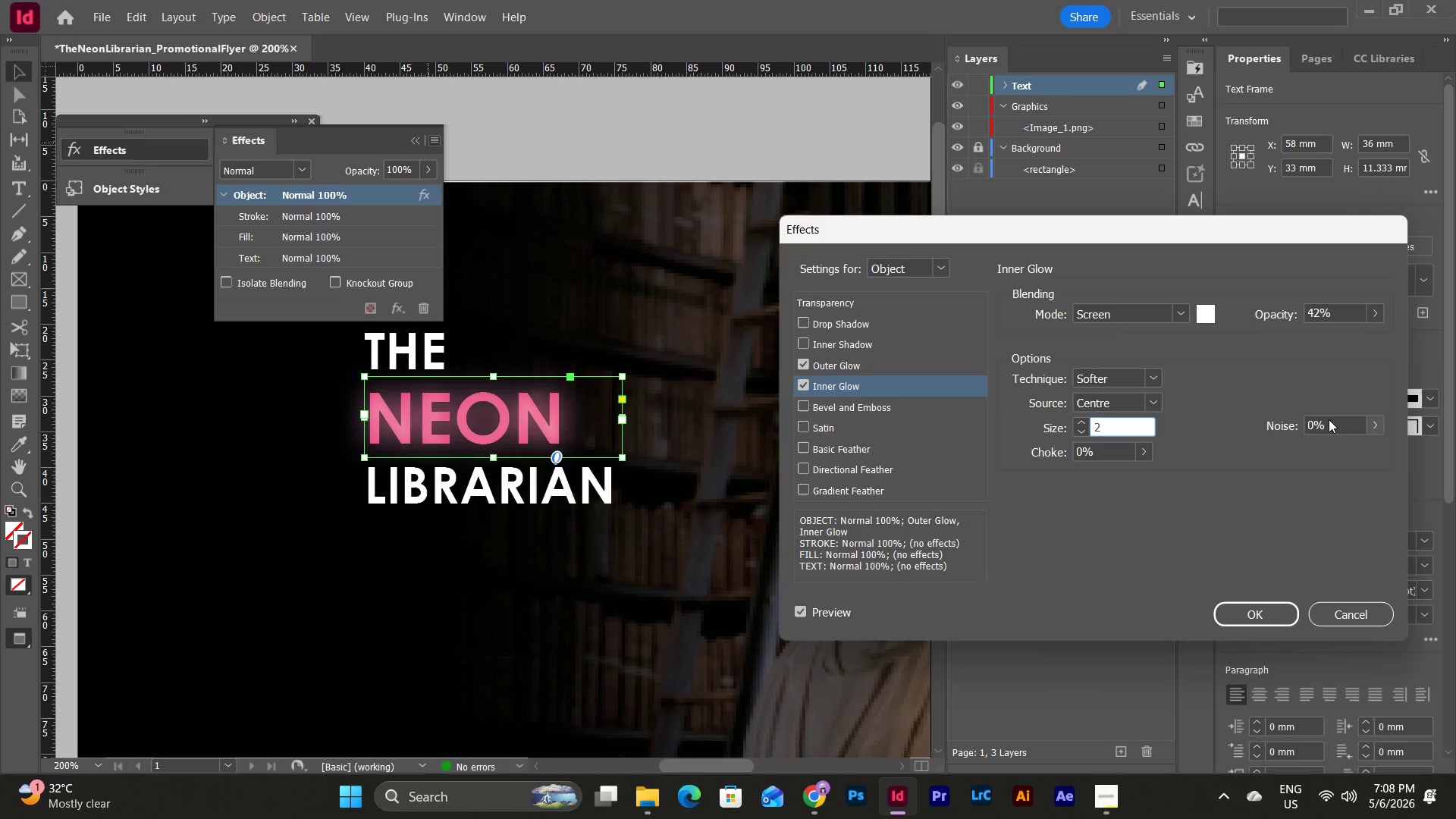 
double_click([1329, 419])
 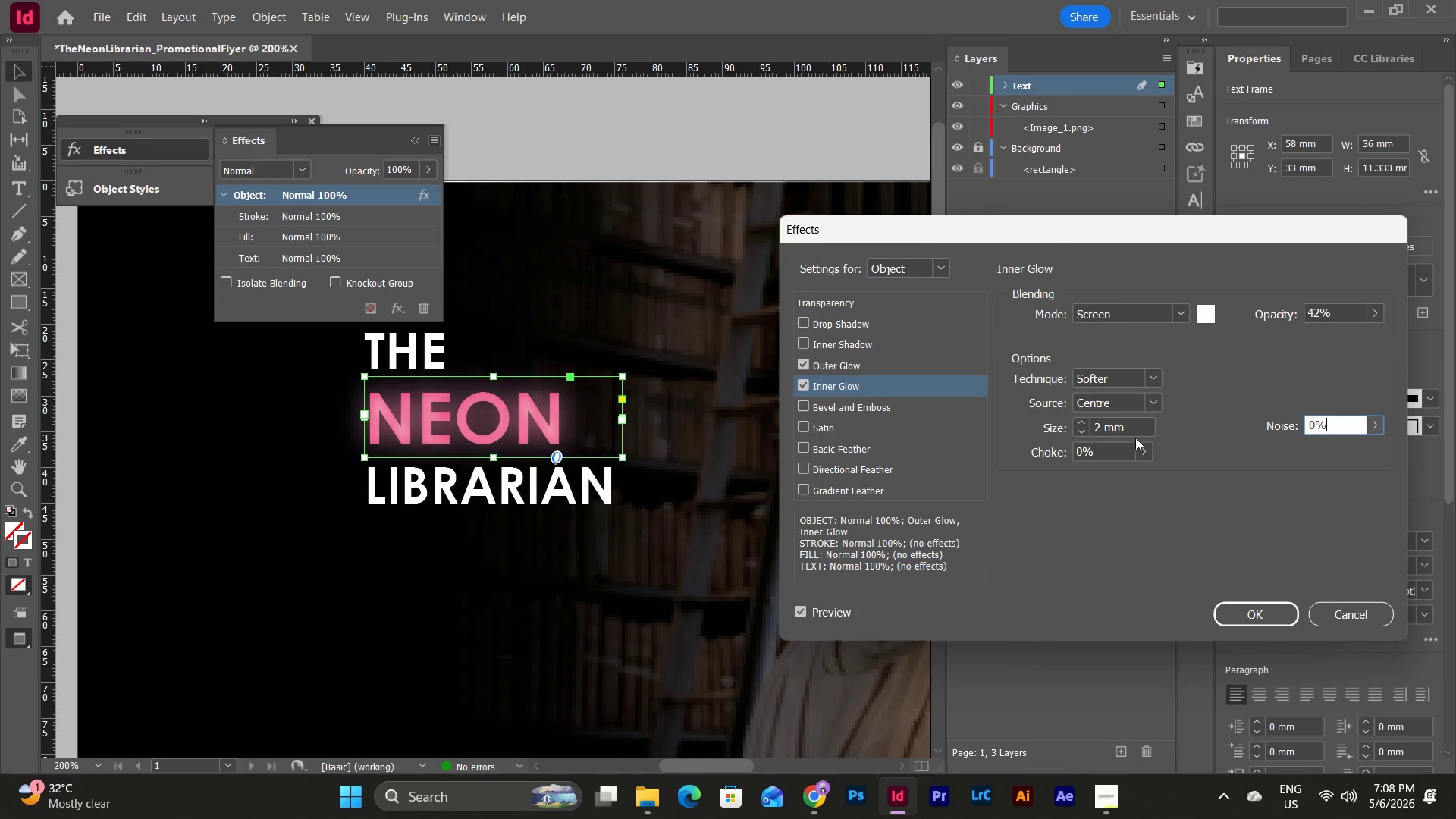 
left_click([1123, 420])
 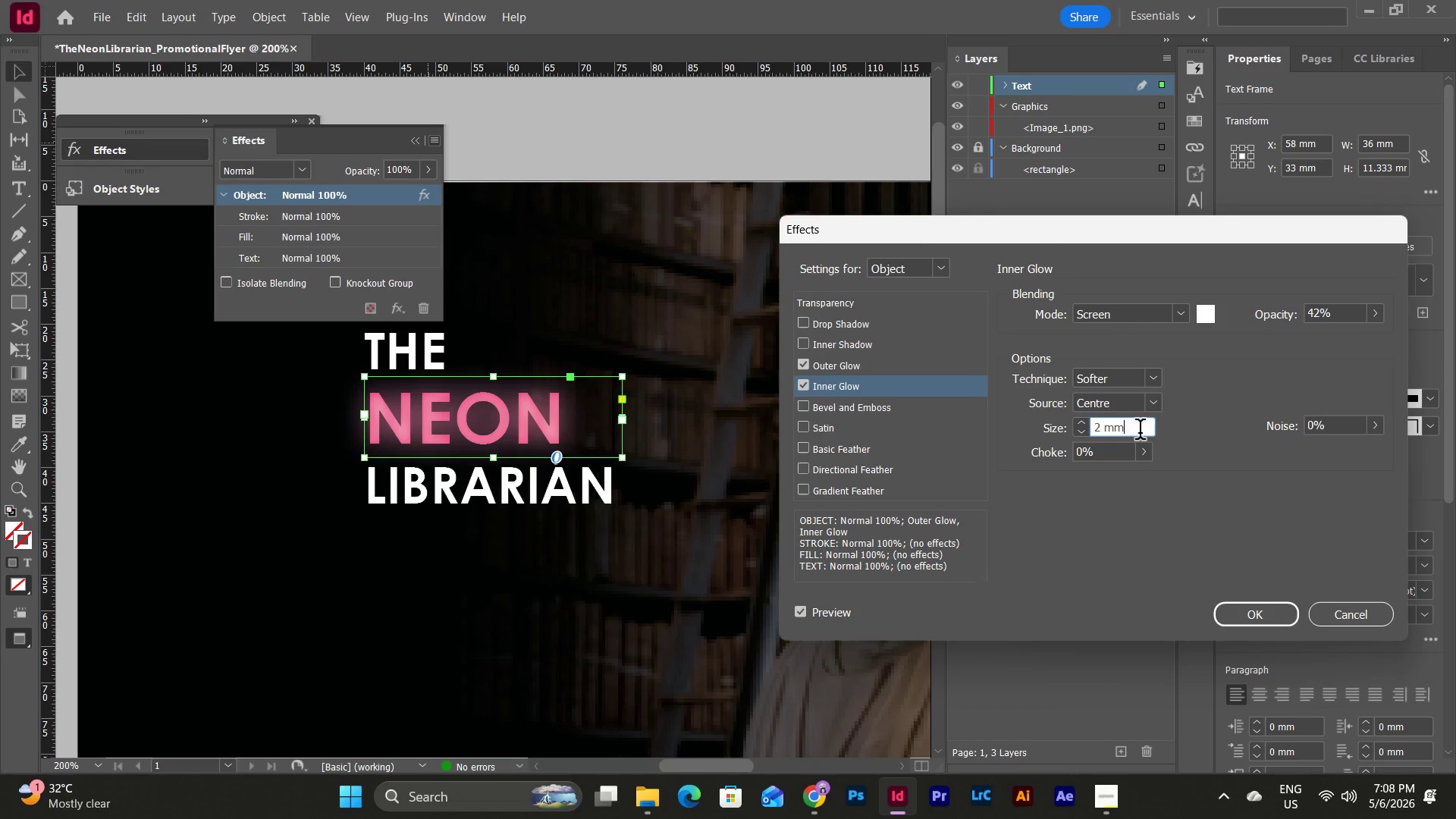 
left_click_drag(start_coordinate=[1142, 432], to_coordinate=[1068, 432])
 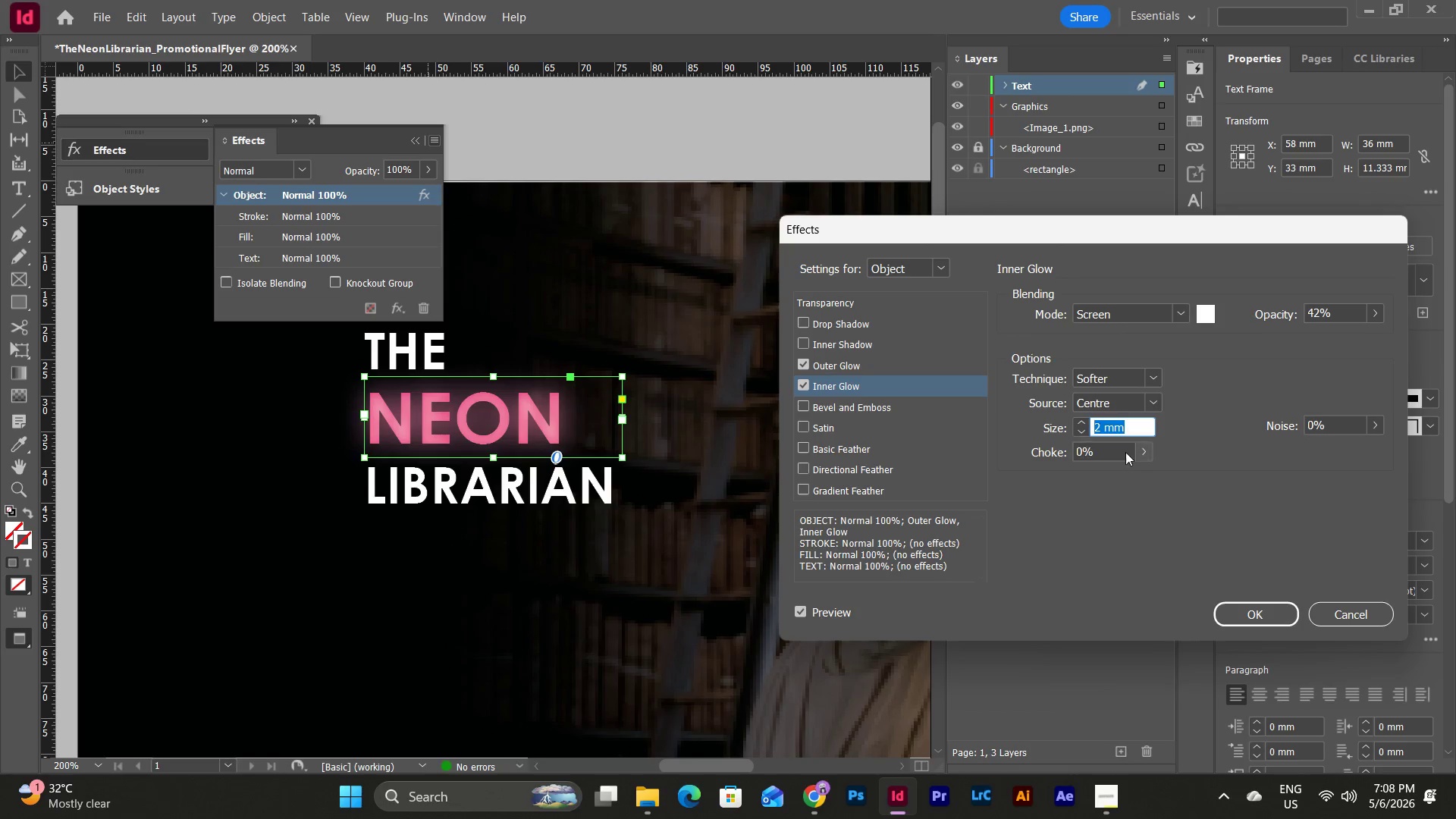 
key(Numpad5)
 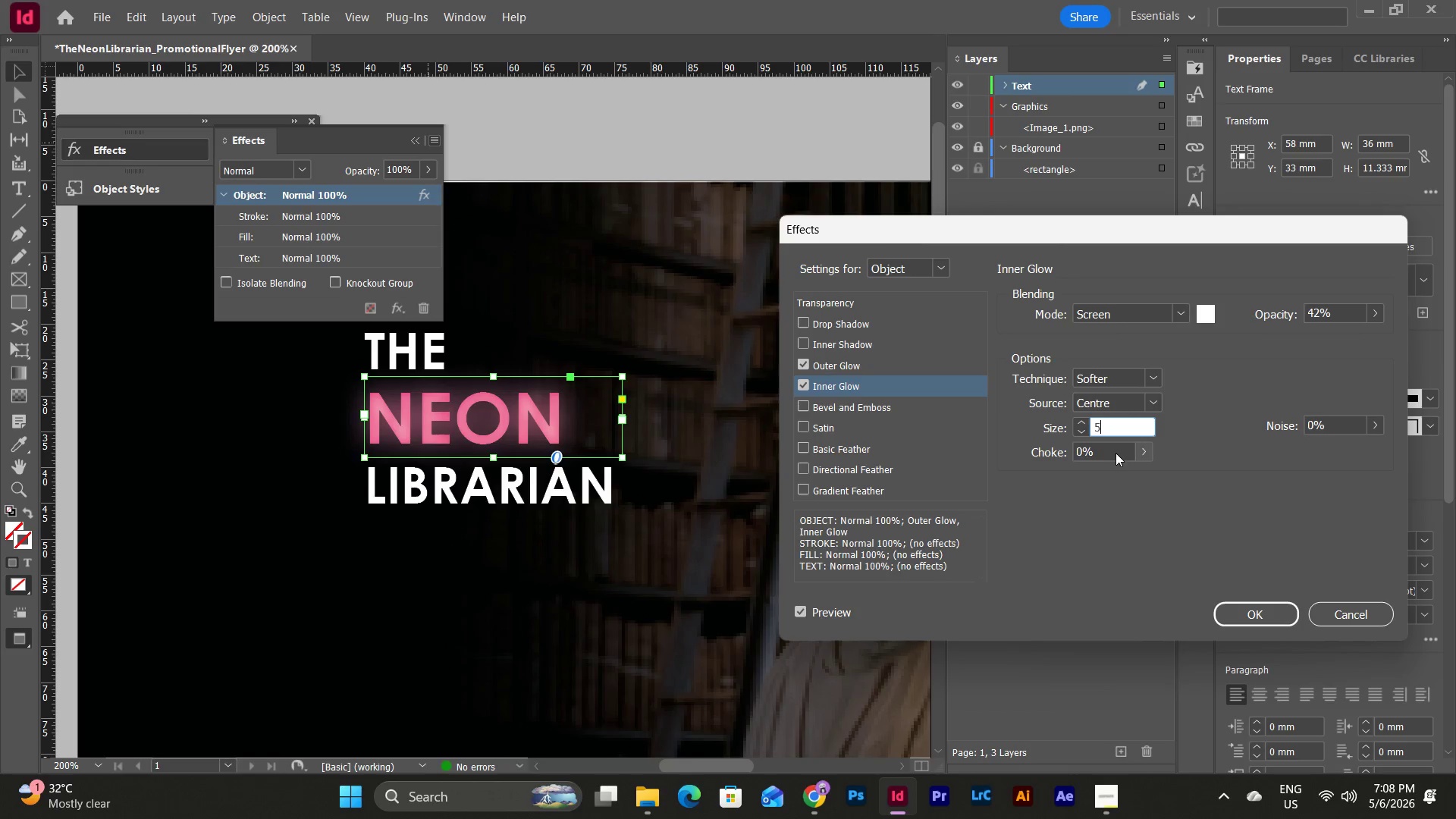 
double_click([1116, 453])
 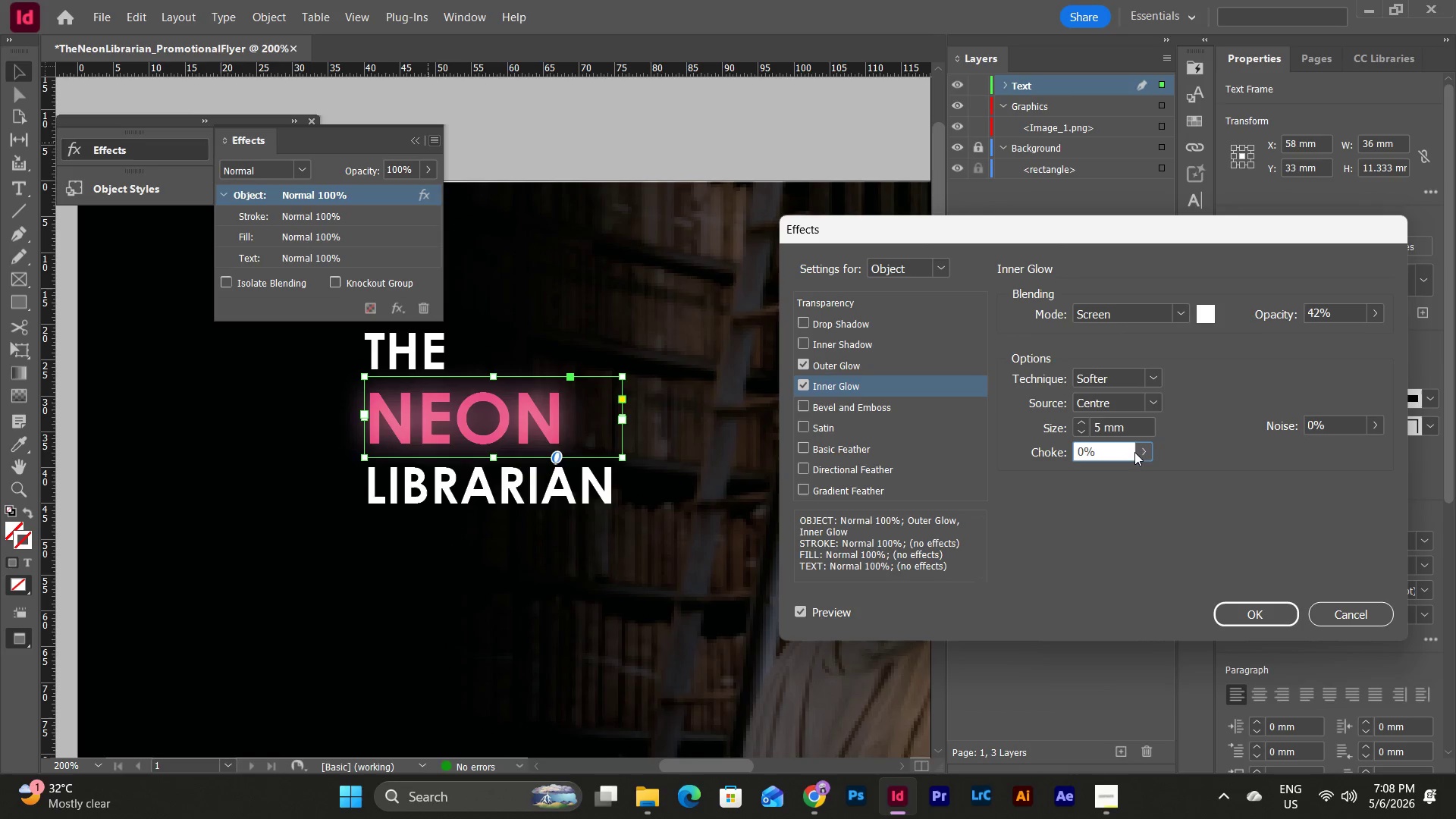 
left_click([1146, 452])
 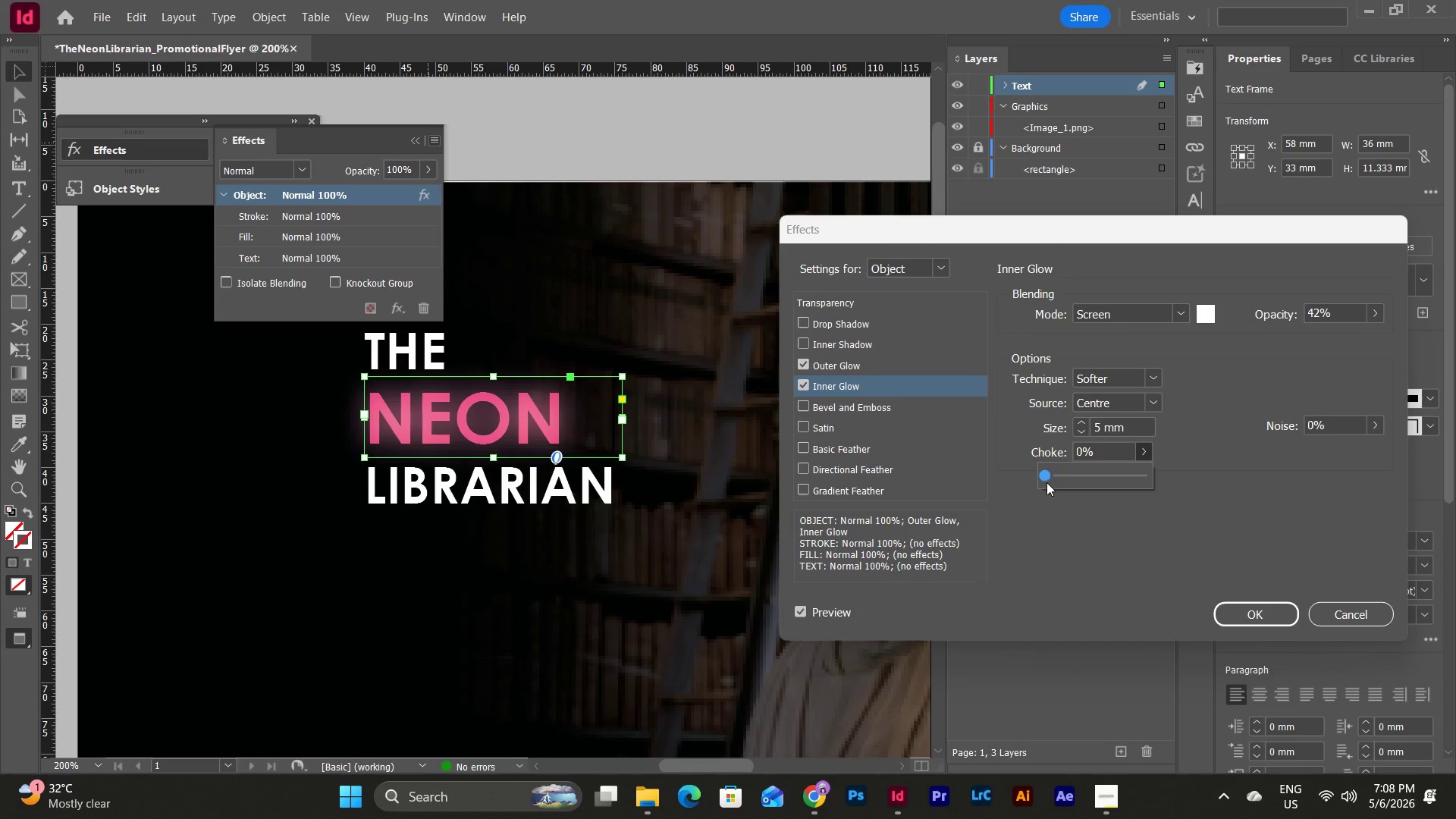 
left_click_drag(start_coordinate=[1048, 477], to_coordinate=[1030, 500])
 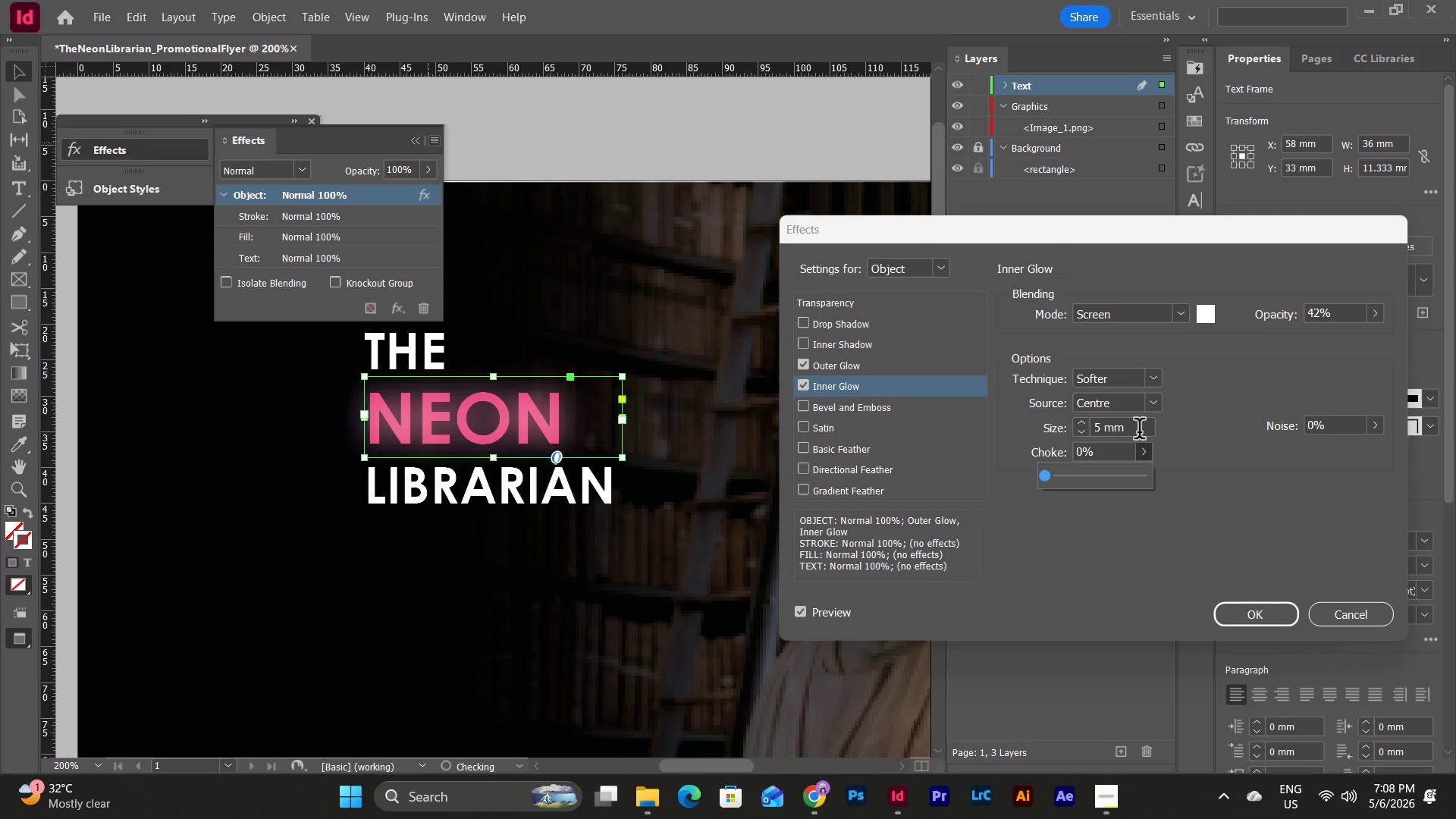 
left_click([1137, 429])
 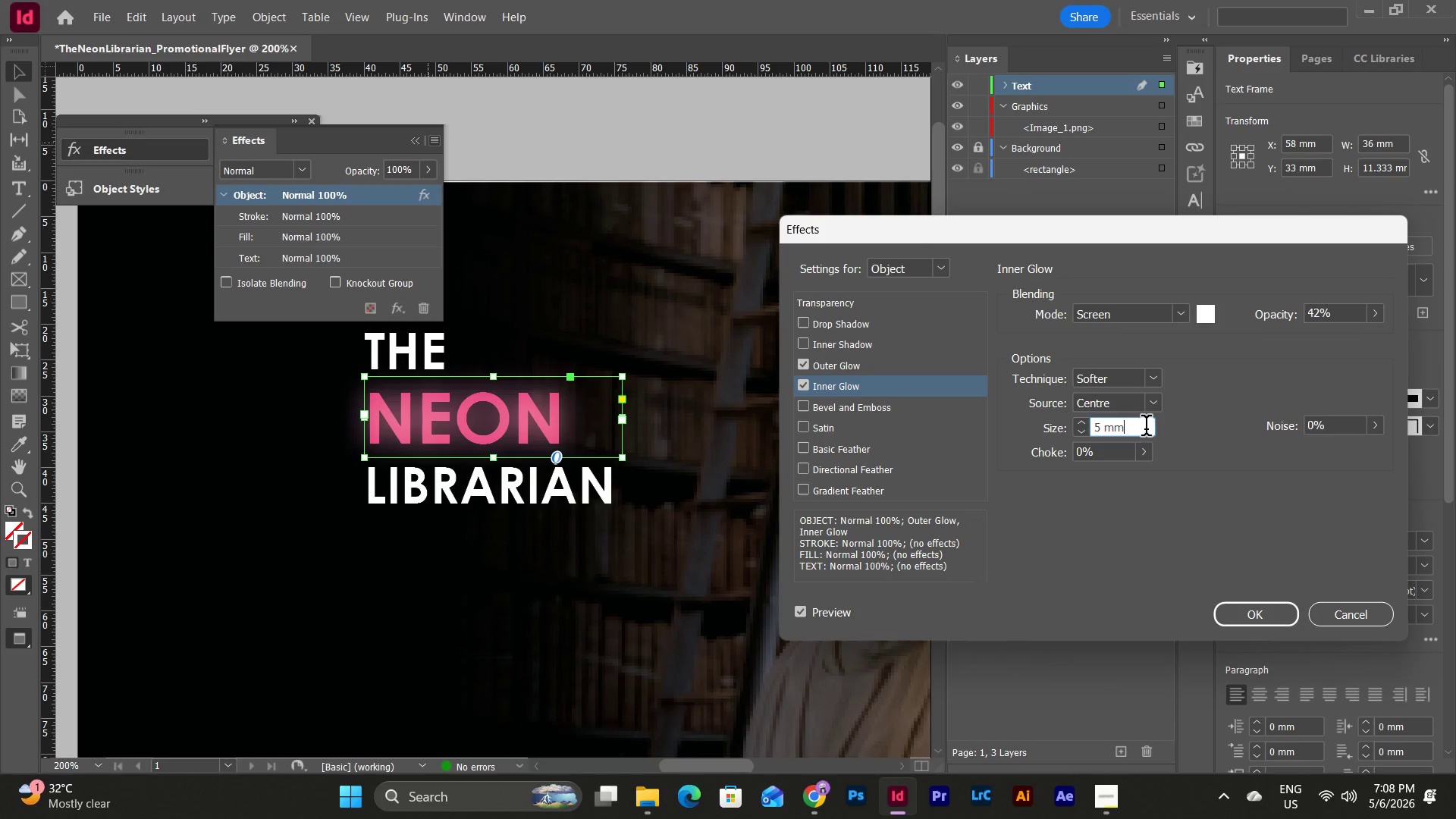 
left_click_drag(start_coordinate=[1146, 428], to_coordinate=[1059, 433])
 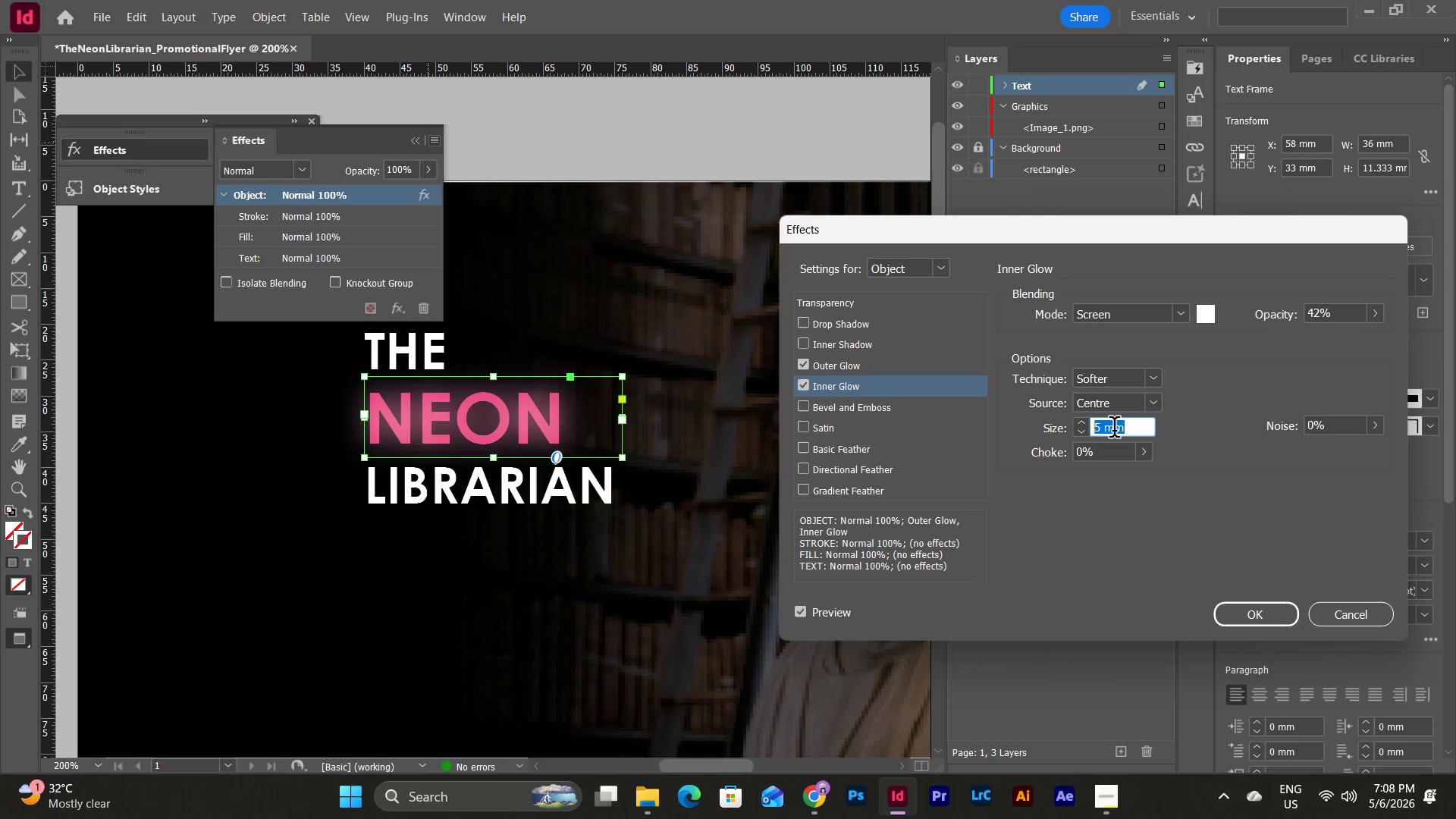 
key(Numpad2)
 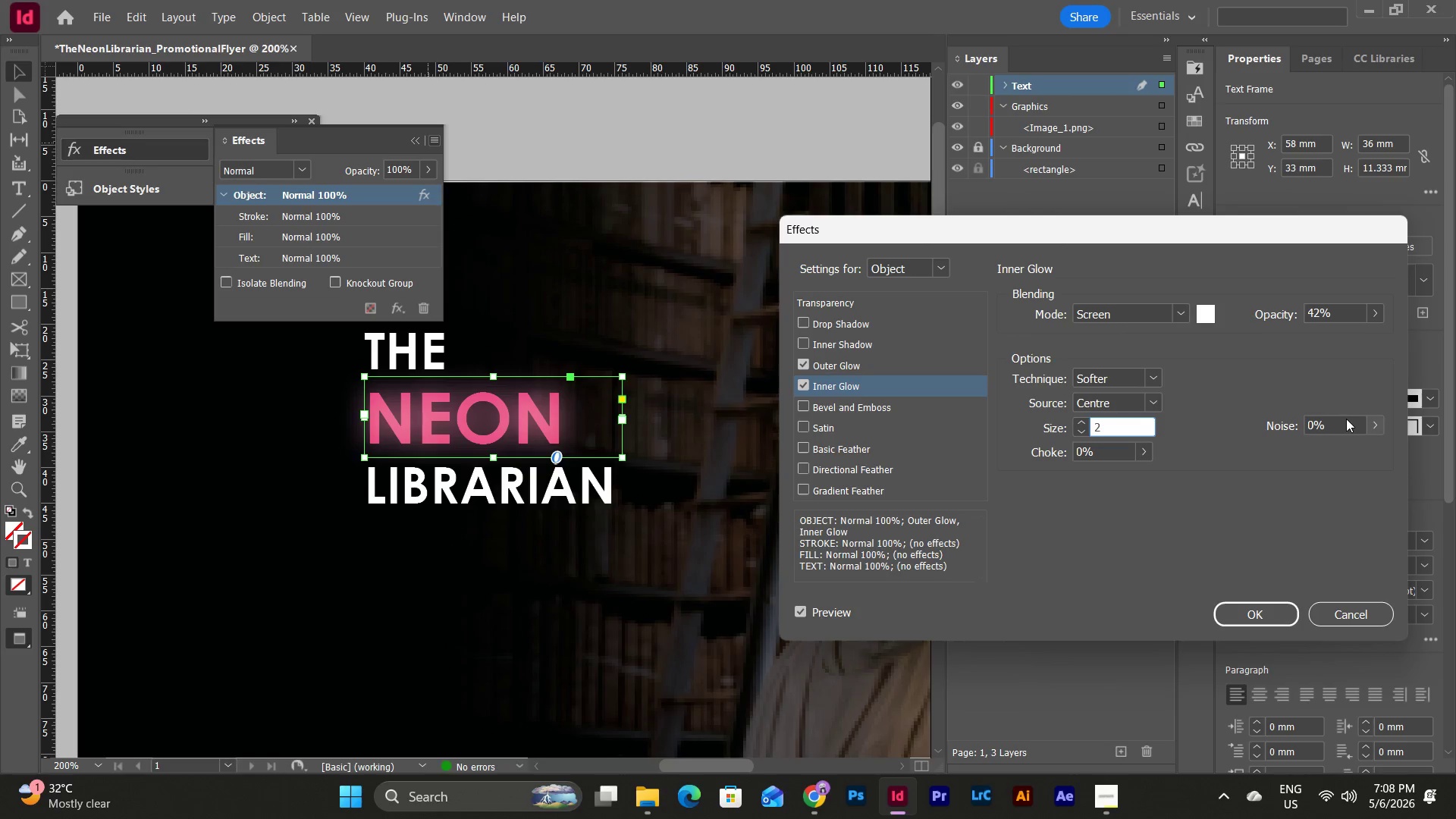 
double_click([1346, 419])
 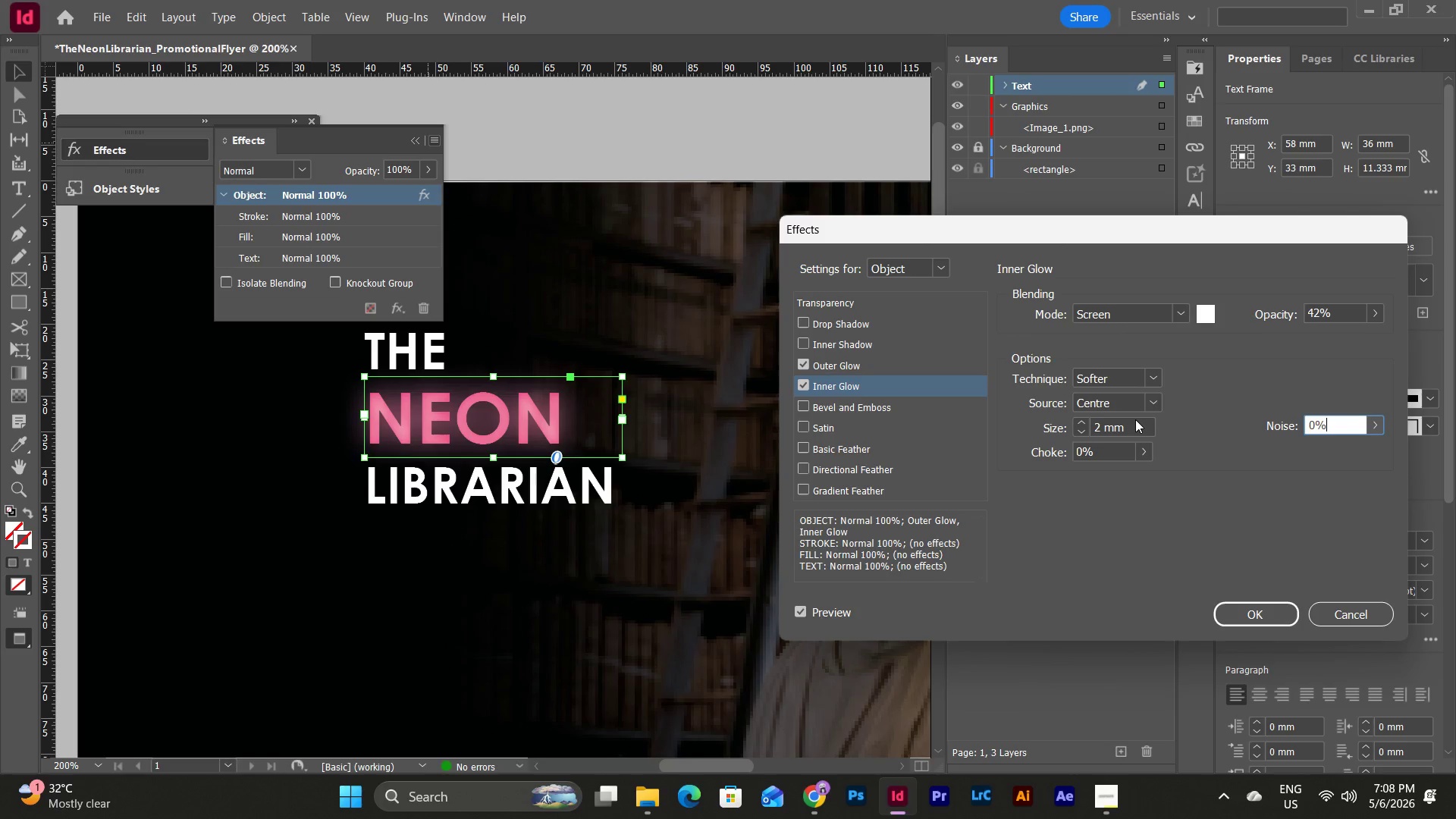 
wait(8.28)
 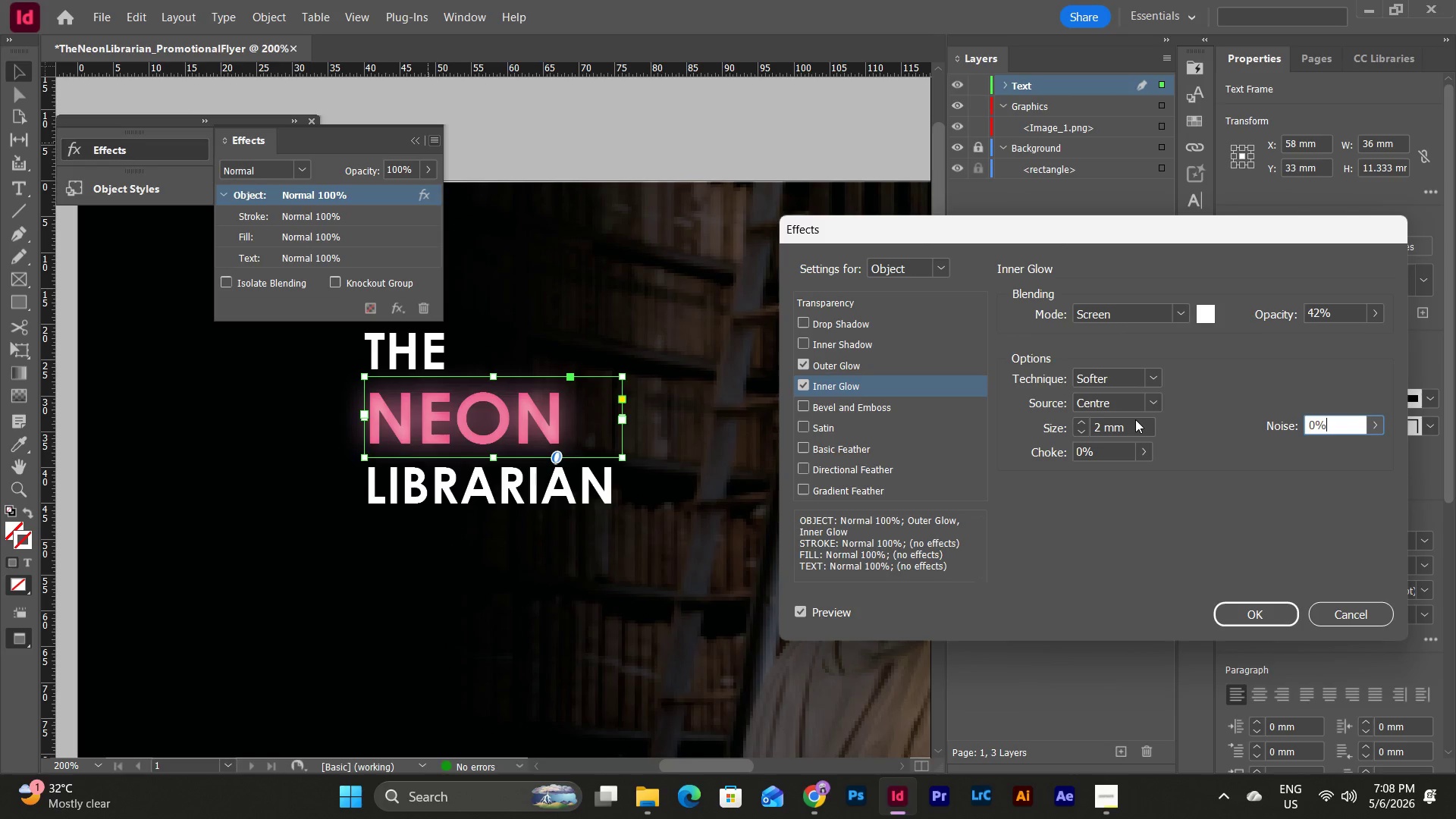 
left_click([1159, 395])
 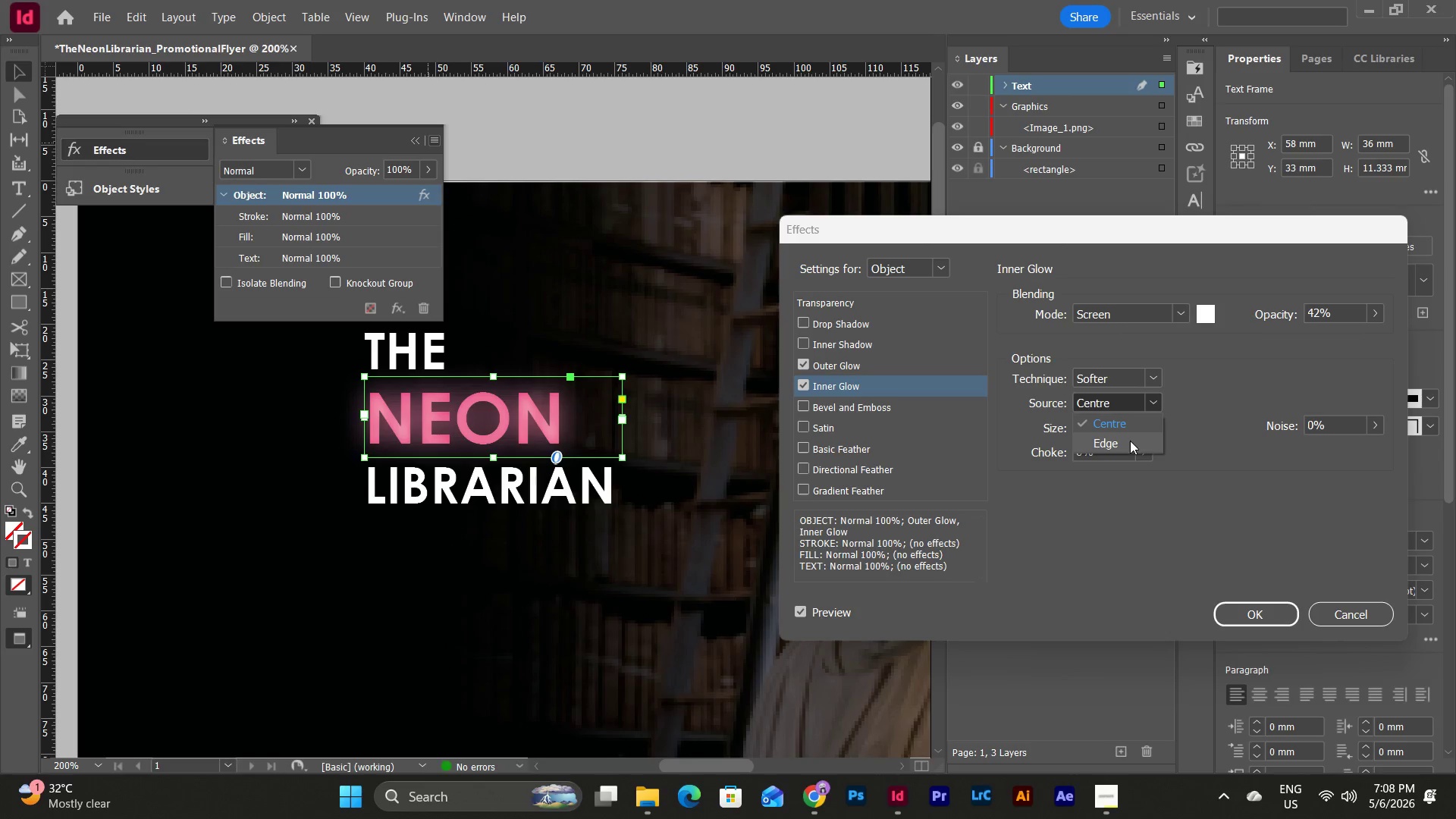 
left_click([1129, 442])
 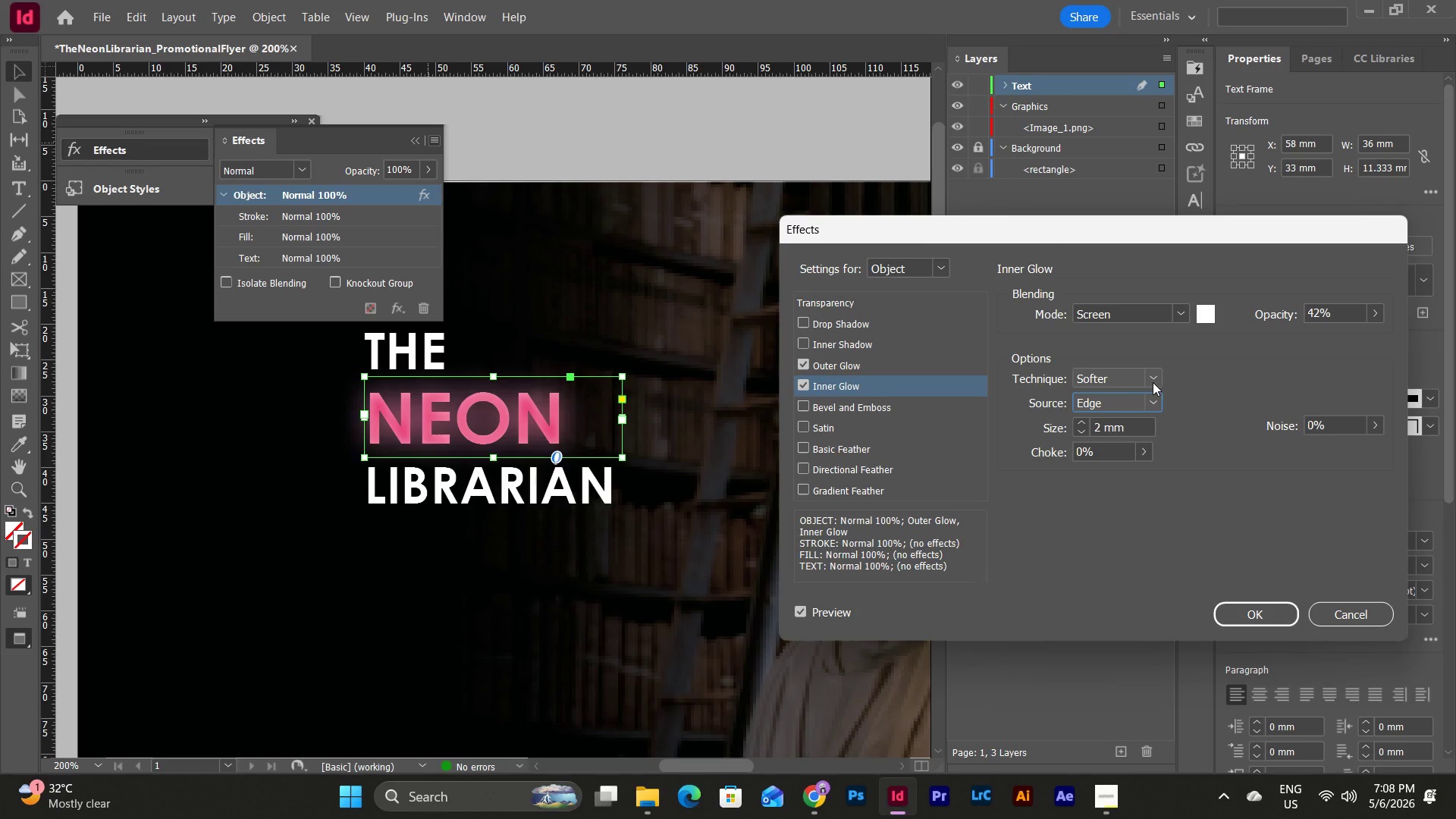 
left_click([1147, 405])
 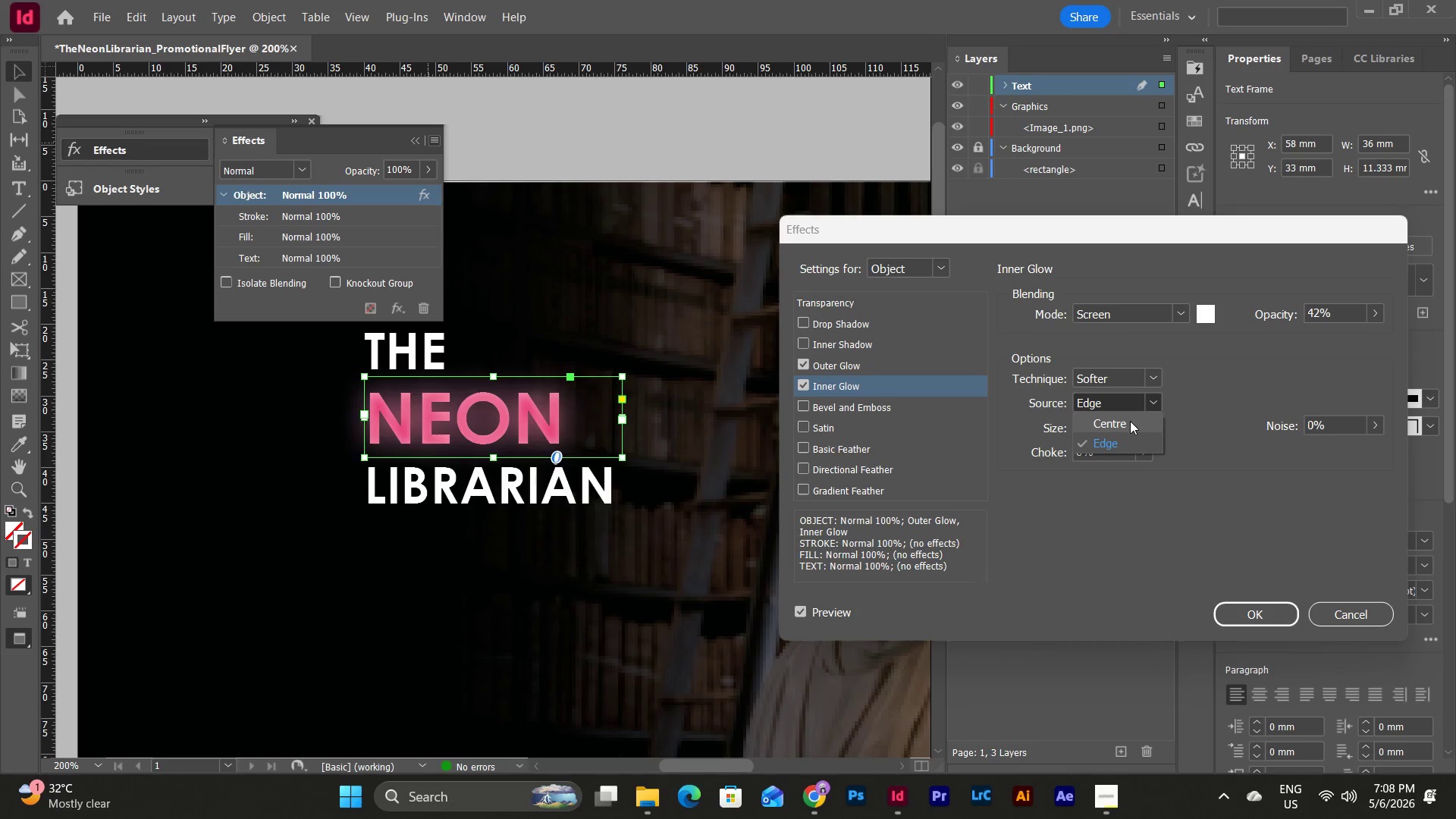 
left_click([1127, 426])
 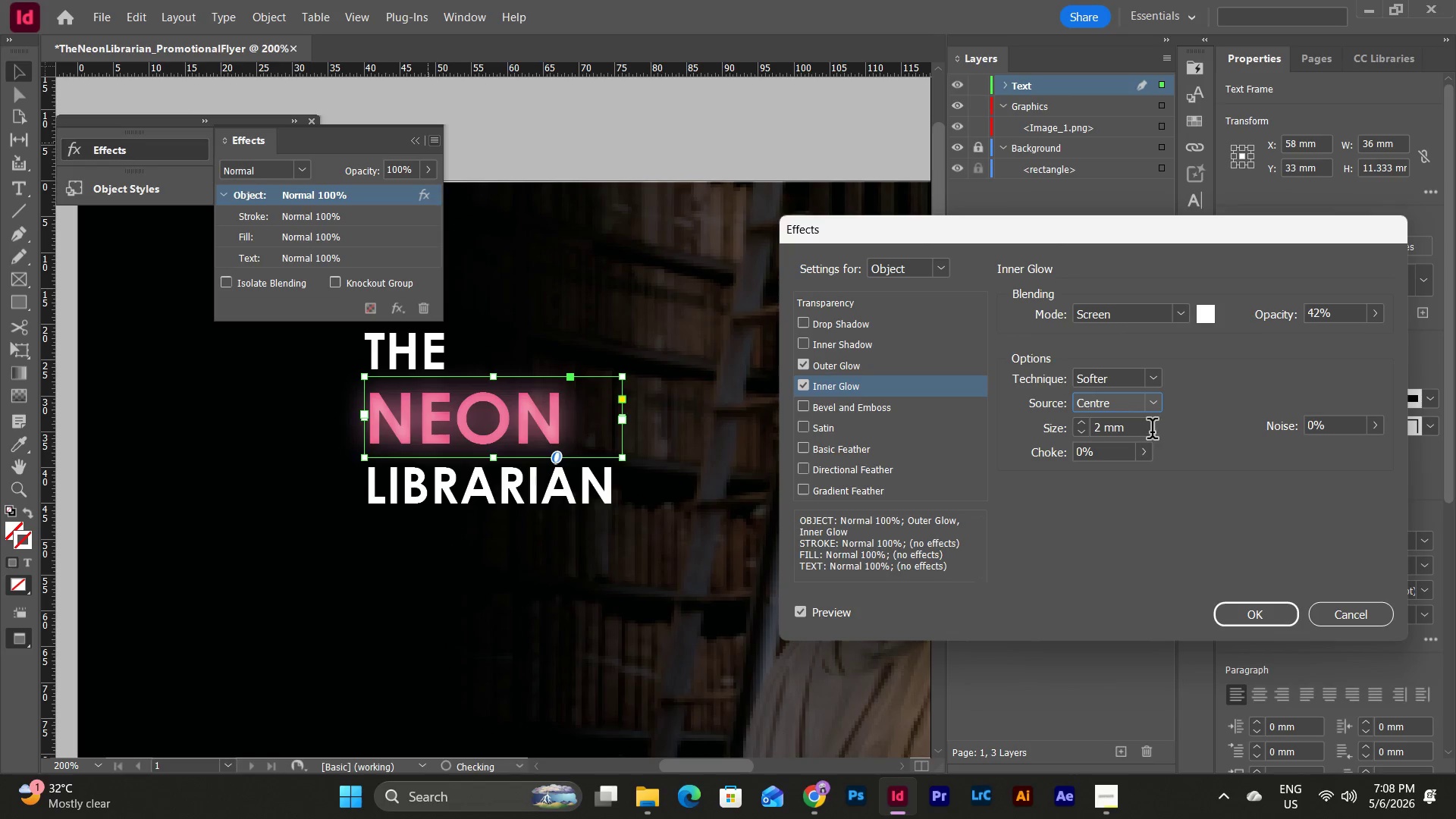 
left_click([1147, 428])
 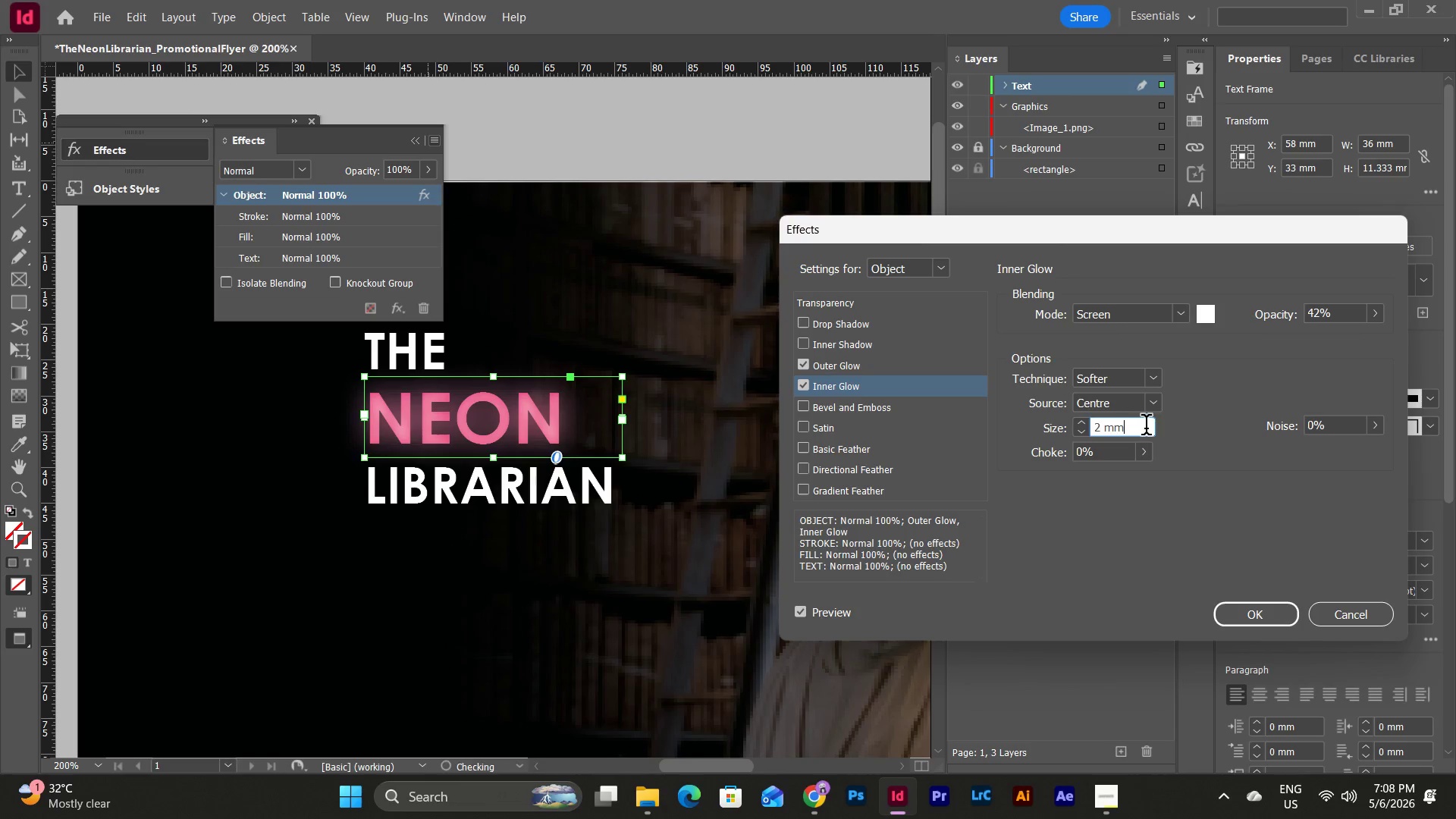 
left_click_drag(start_coordinate=[1141, 428], to_coordinate=[1072, 439])
 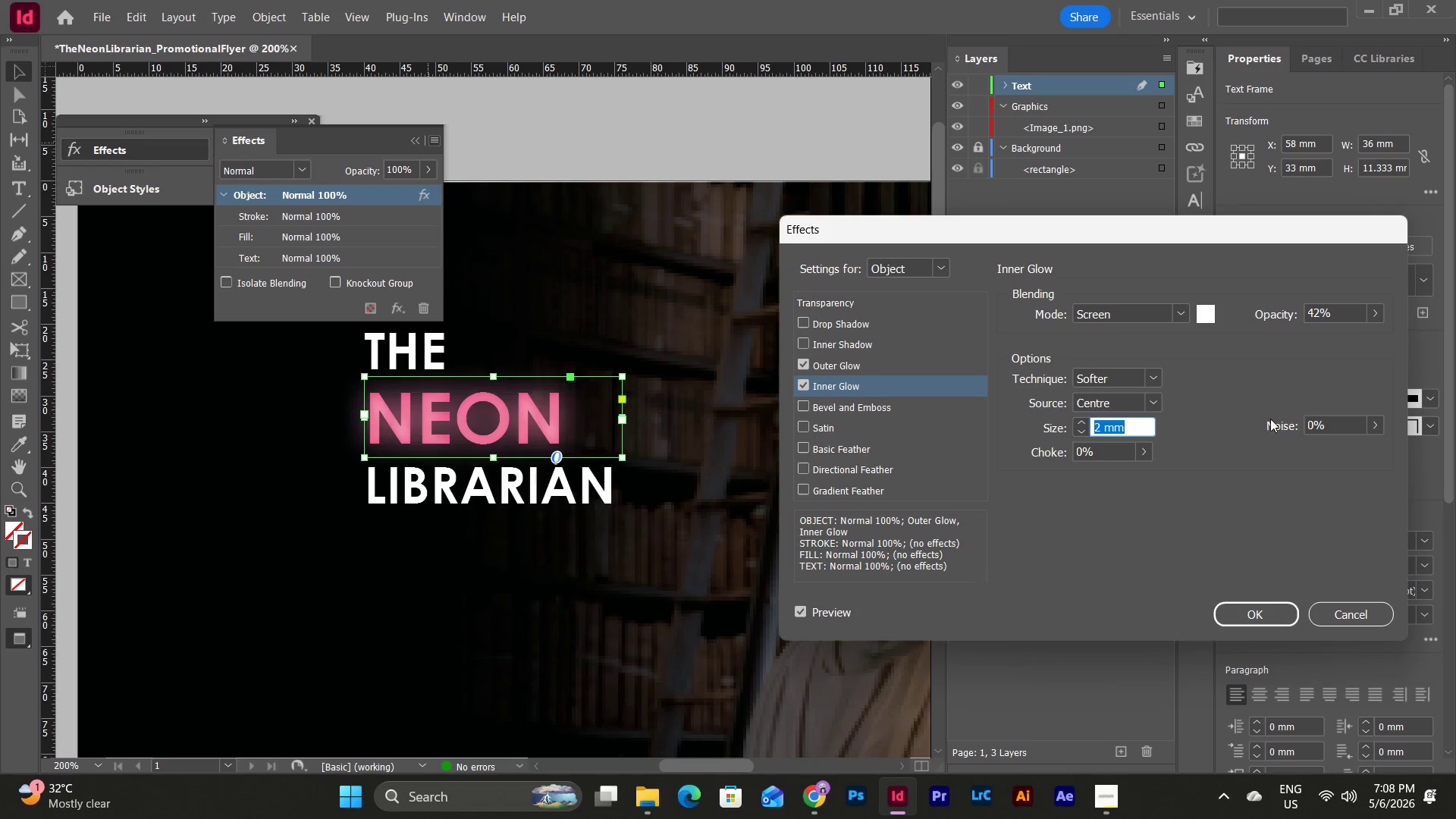 
key(Numpad1)
 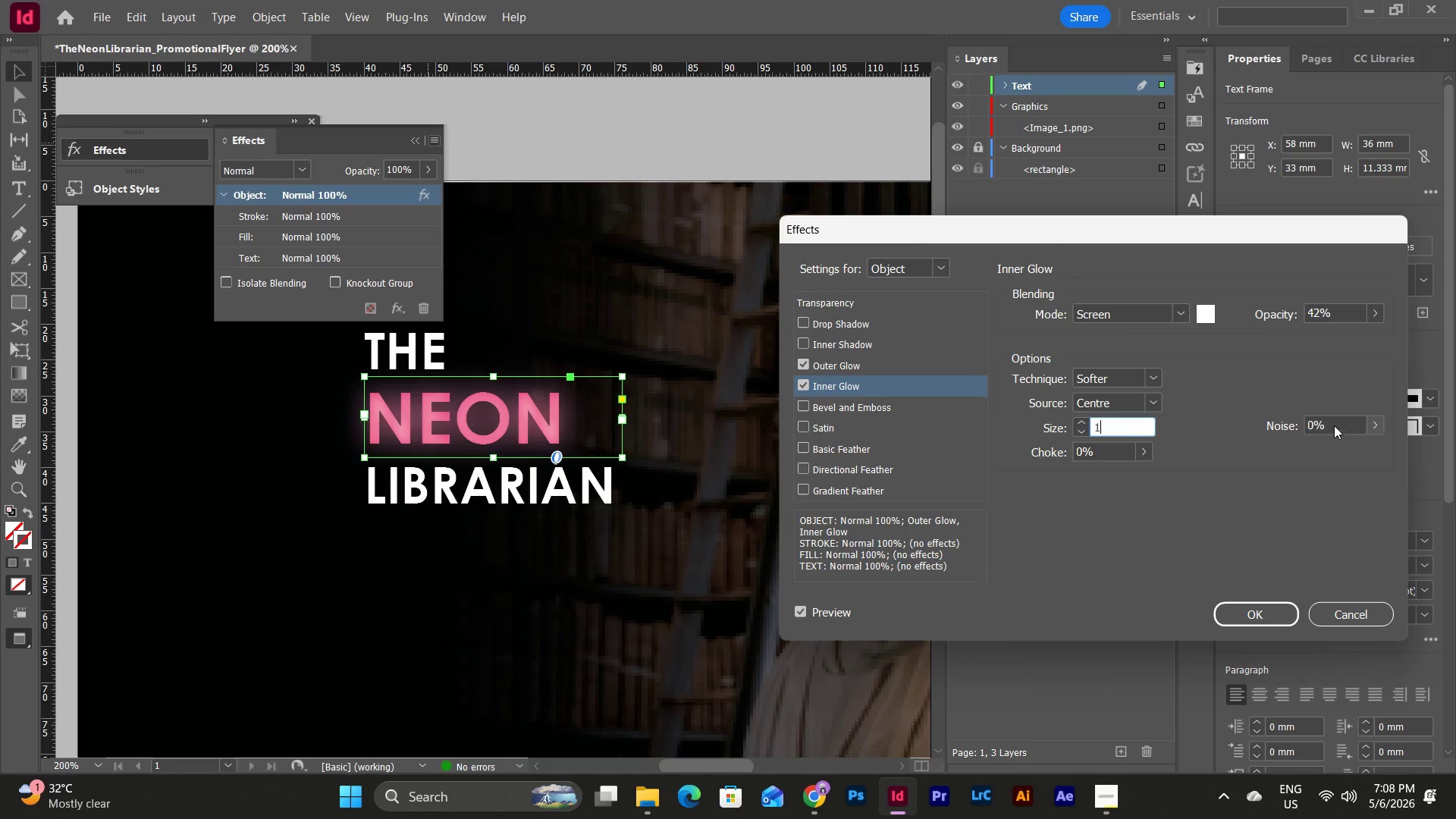 
double_click([1334, 425])
 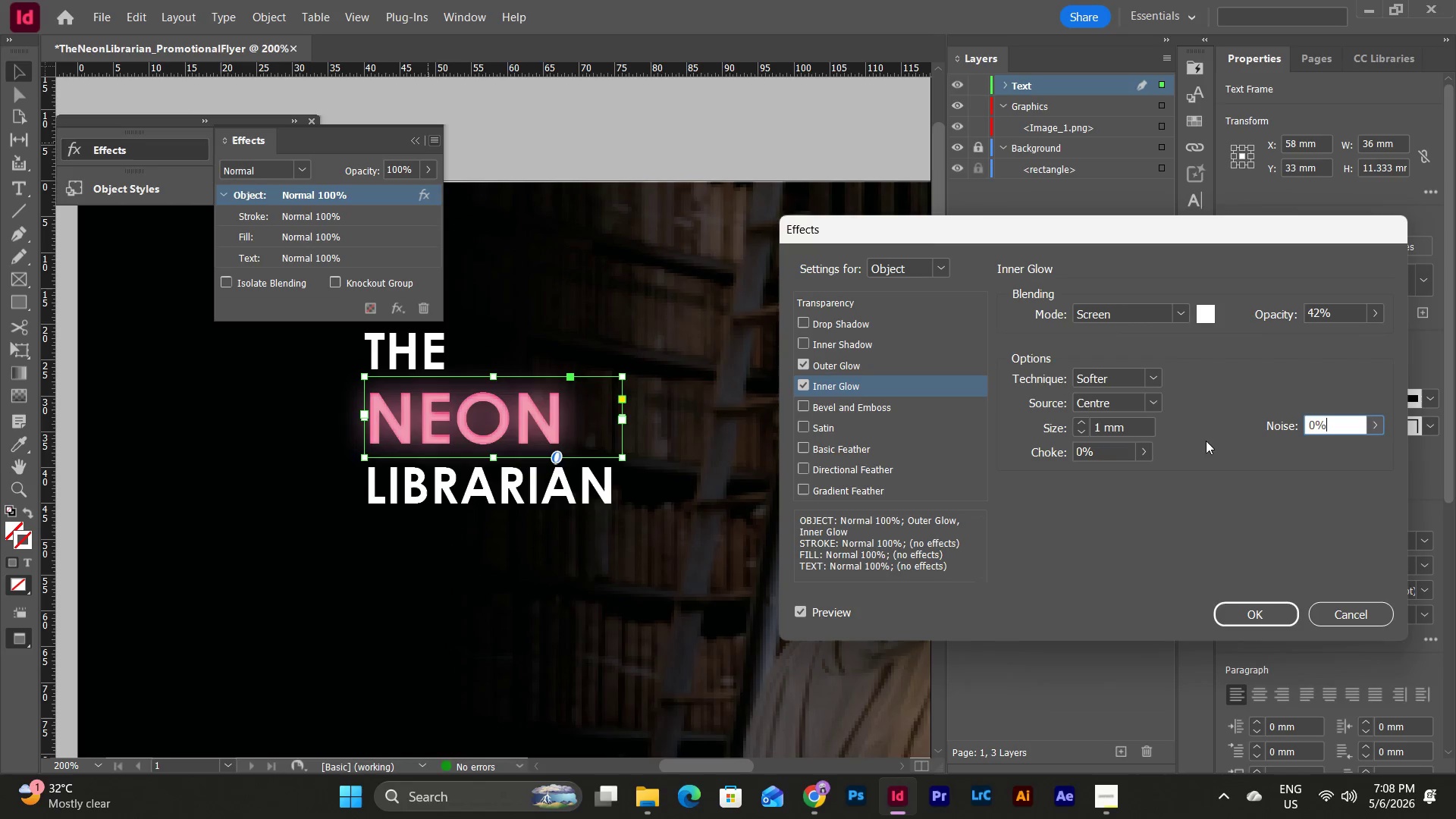 
left_click([1137, 425])
 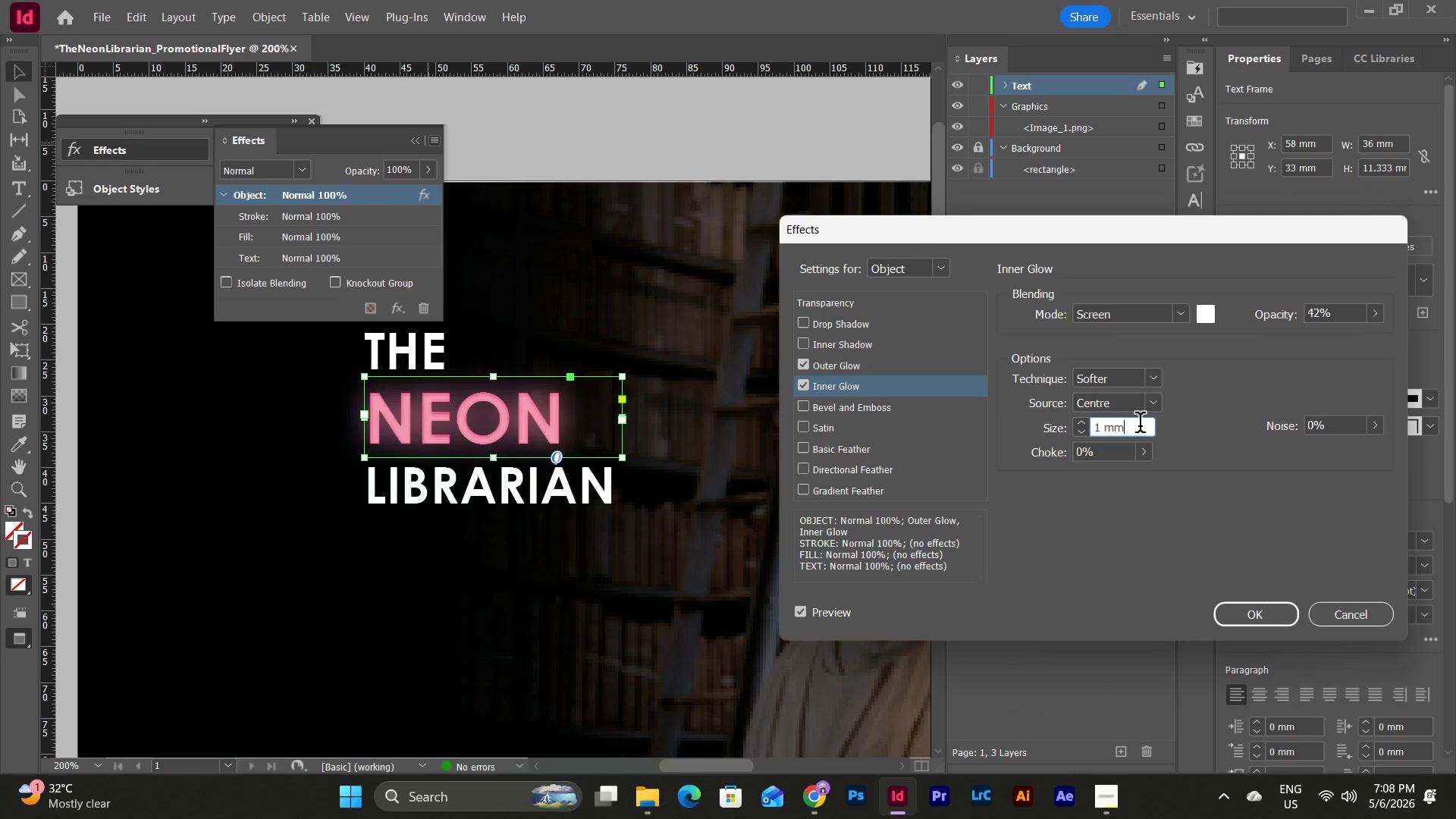 
left_click_drag(start_coordinate=[1140, 425], to_coordinate=[1025, 424])
 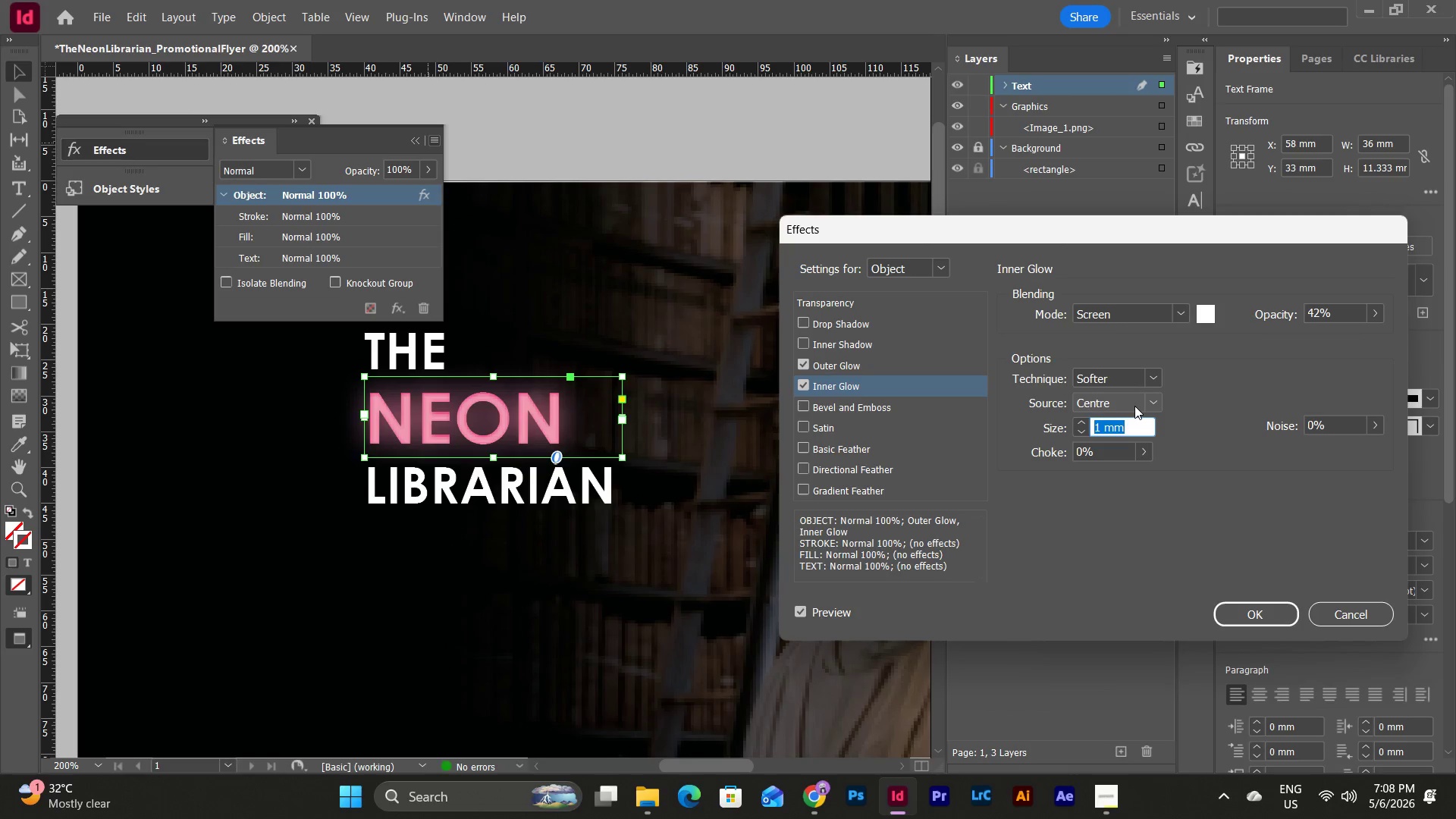 
key(Numpad2)
 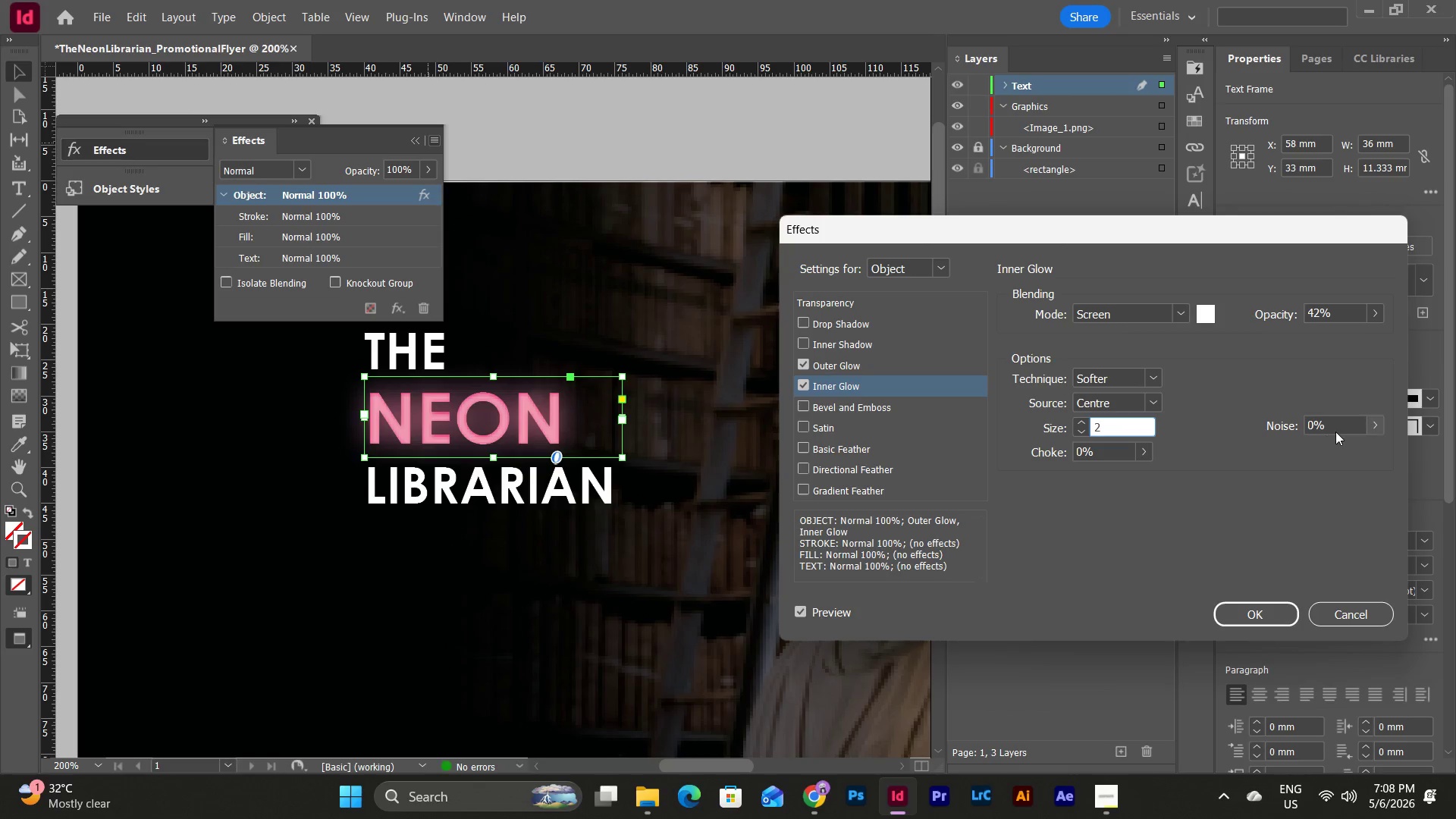 
double_click([1342, 426])
 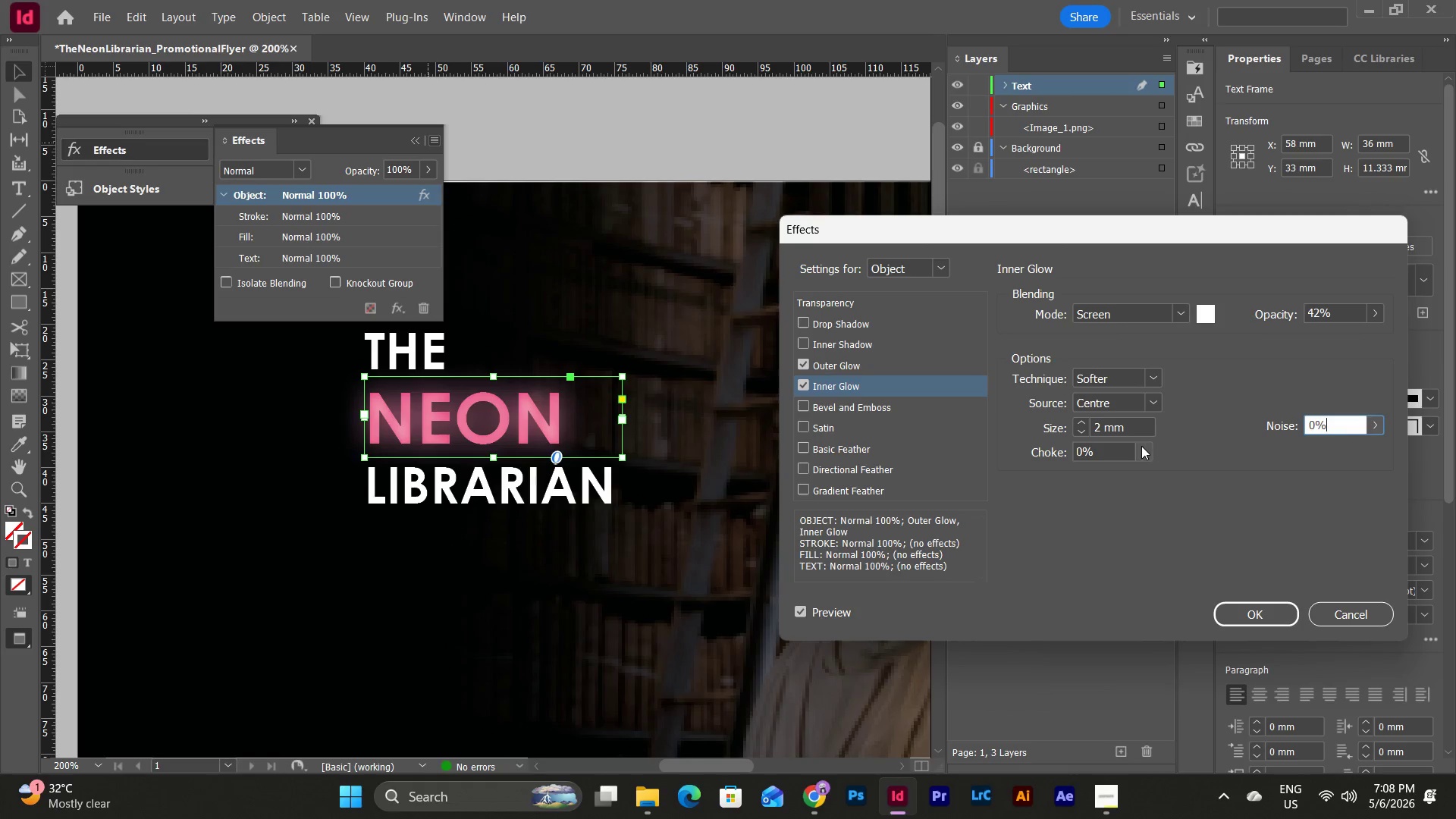 
left_click([1128, 429])
 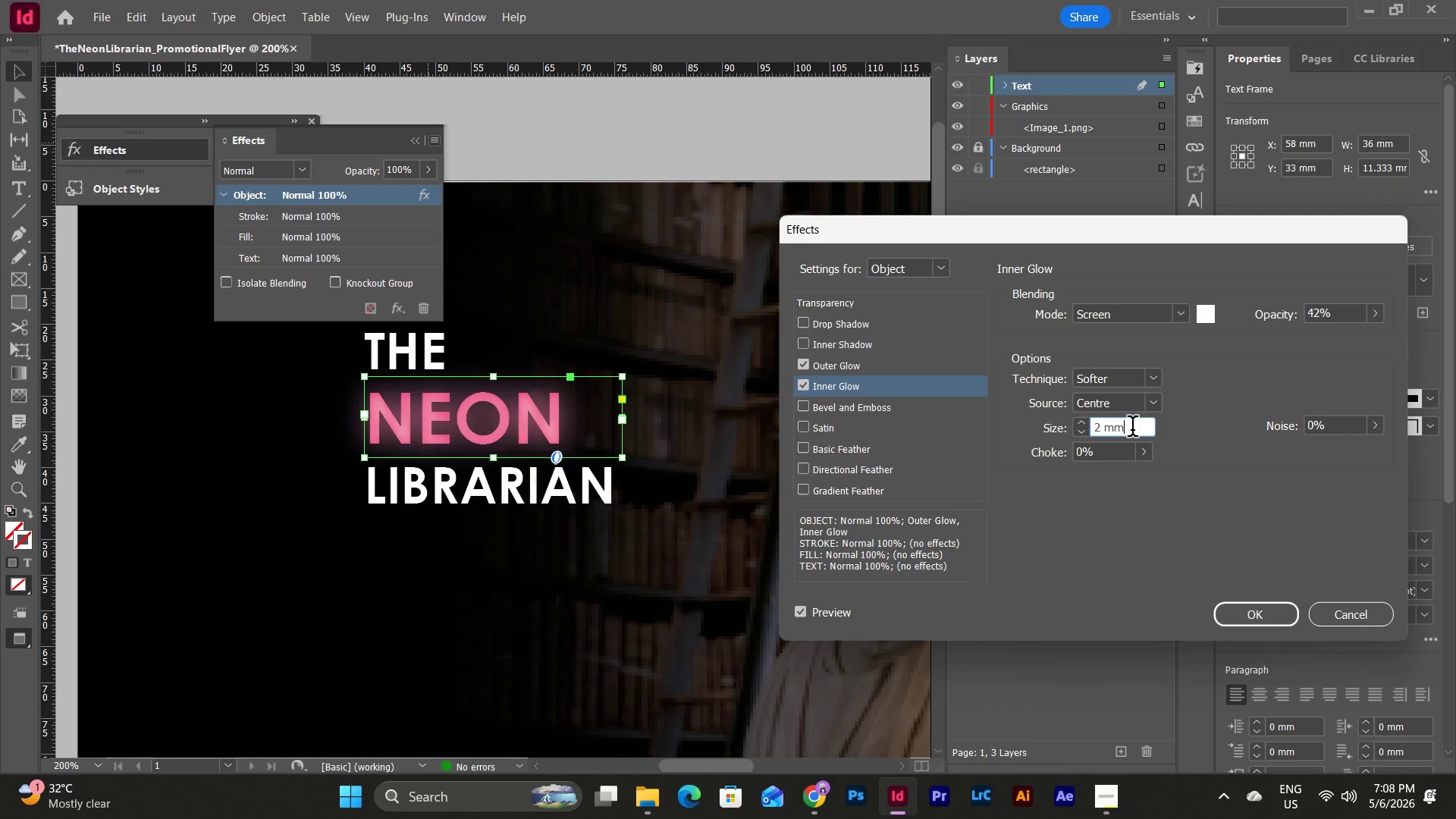 
left_click_drag(start_coordinate=[1132, 429], to_coordinate=[1044, 431])
 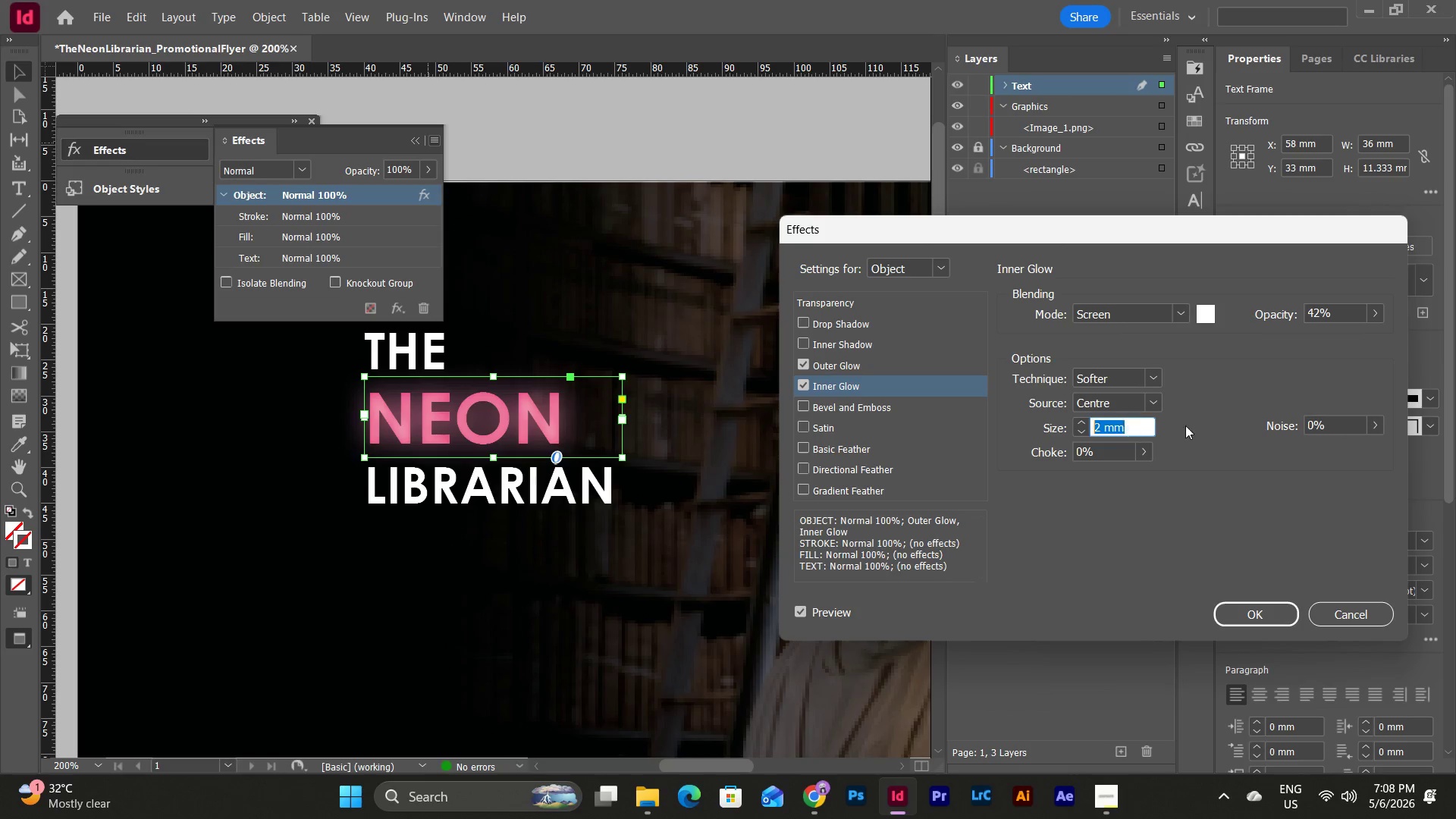 
key(Numpad5)
 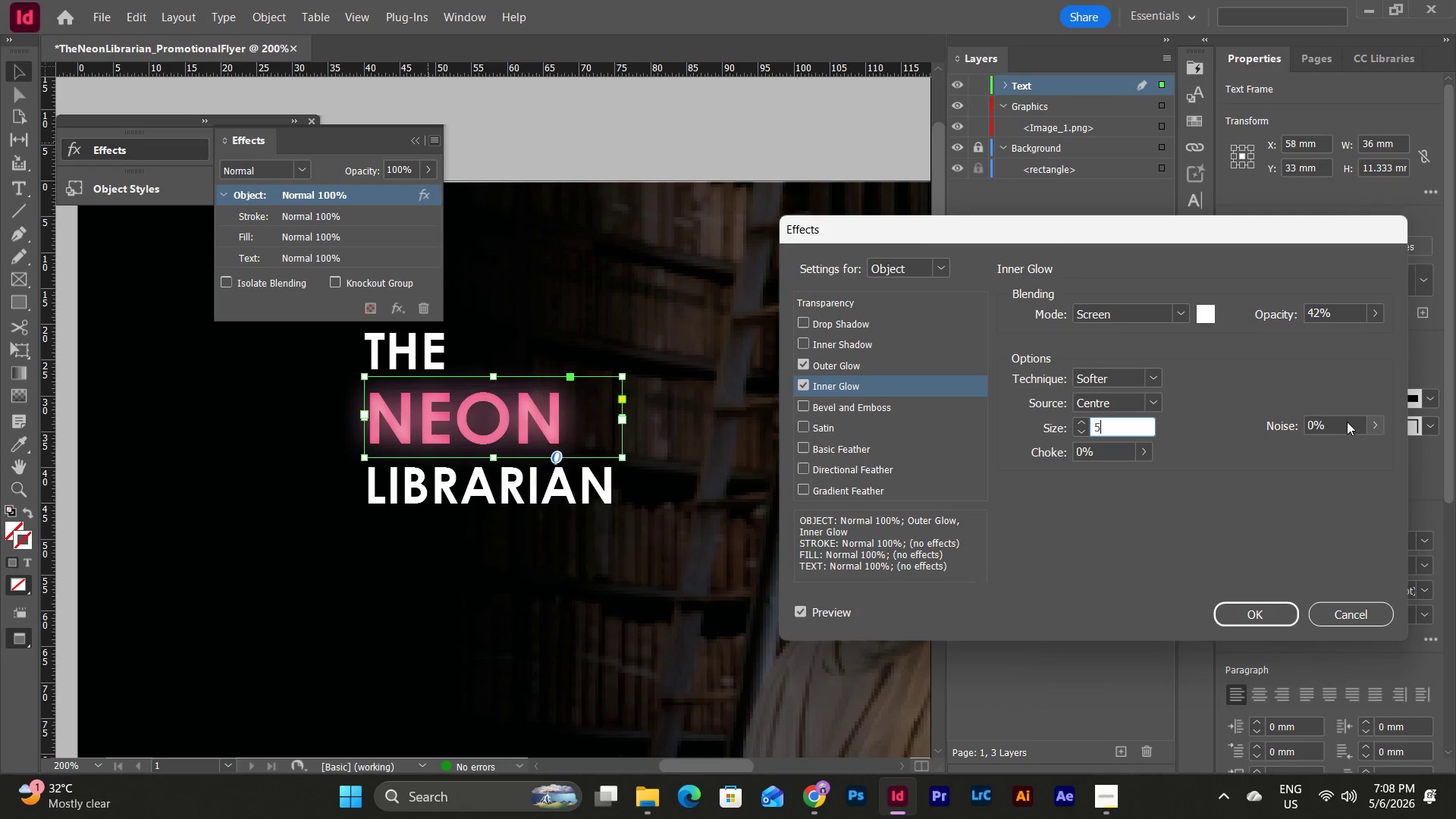 
double_click([1348, 421])
 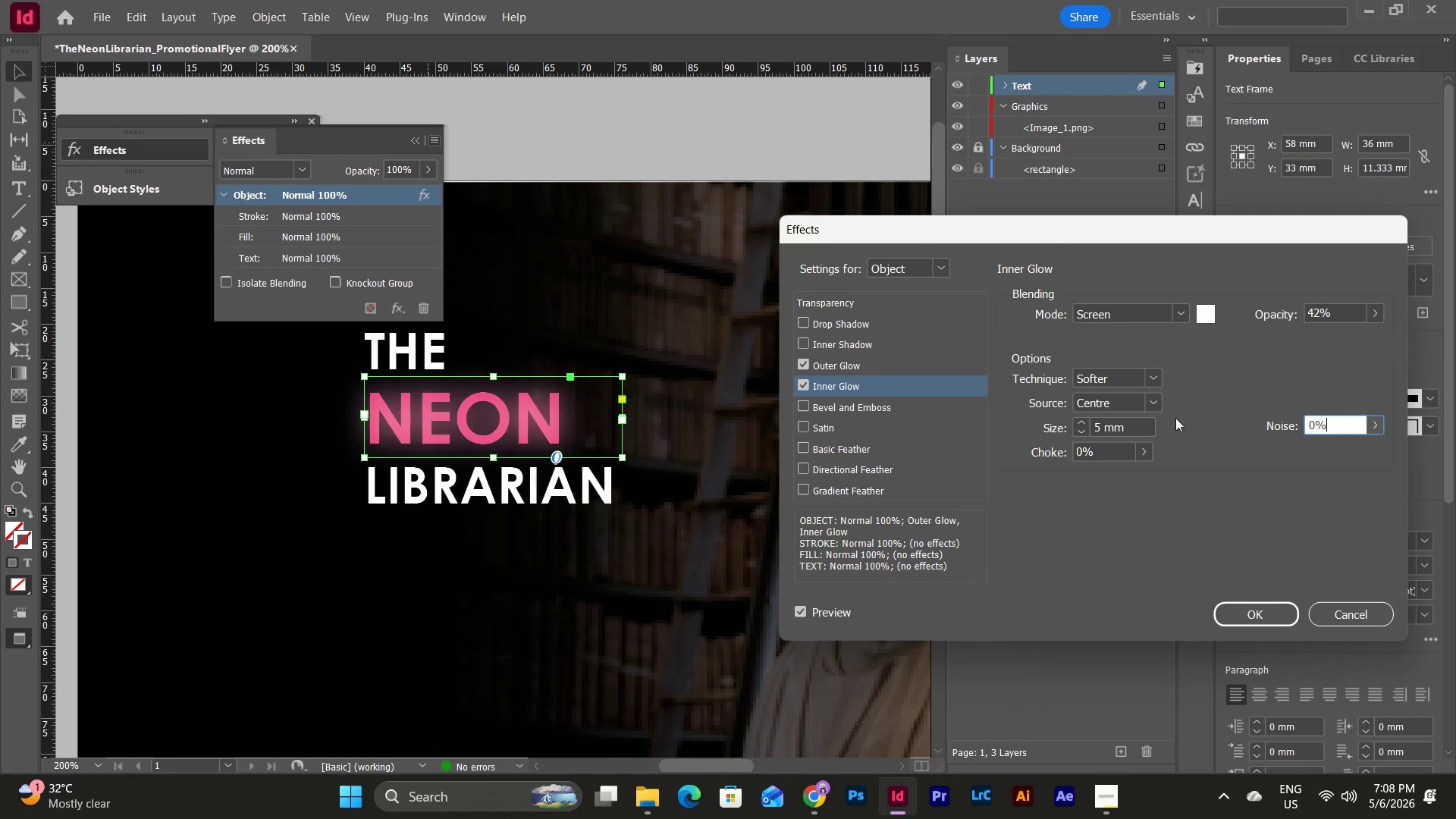 
double_click([1123, 425])
 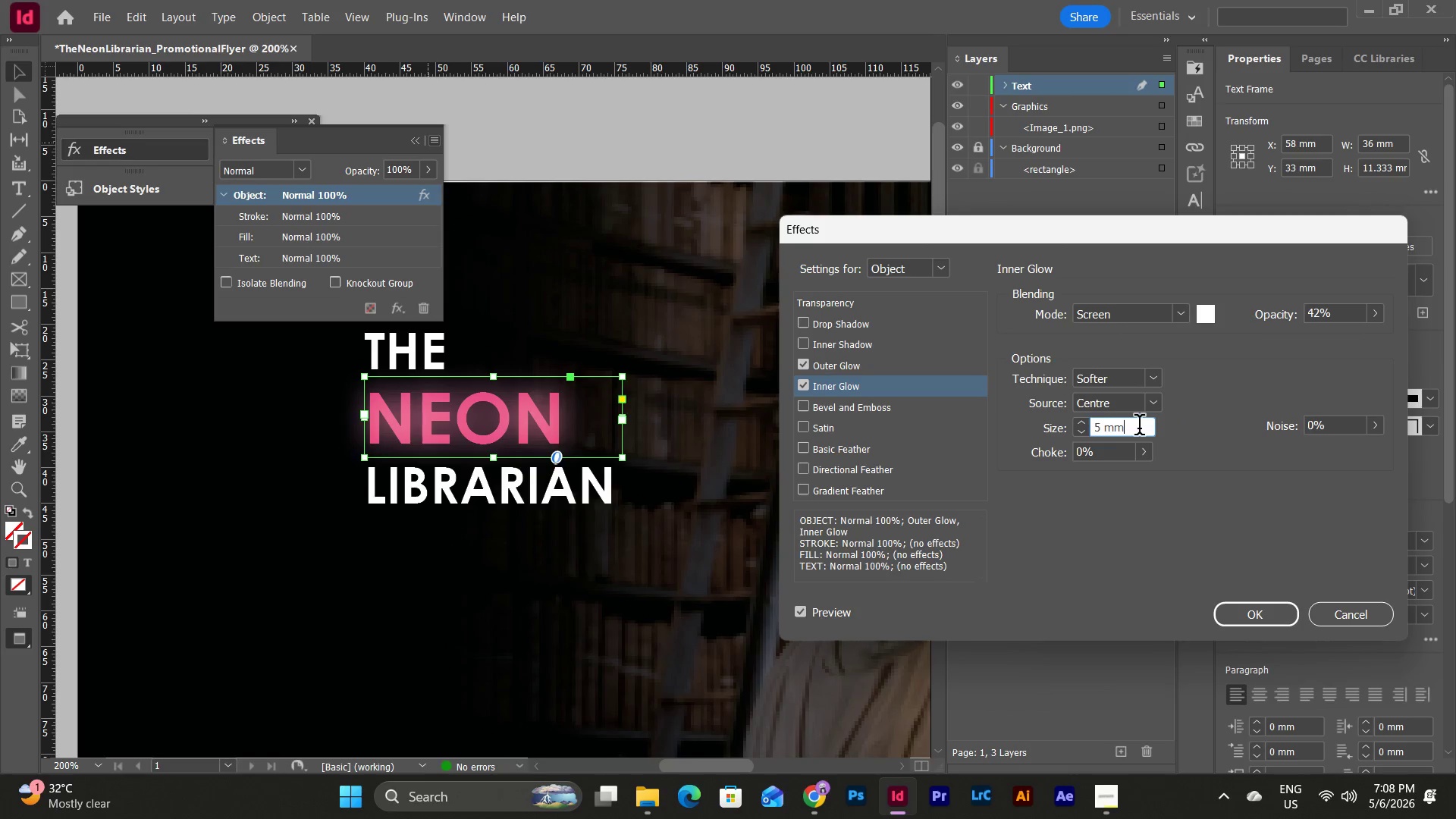 
left_click_drag(start_coordinate=[1139, 428], to_coordinate=[1022, 422])
 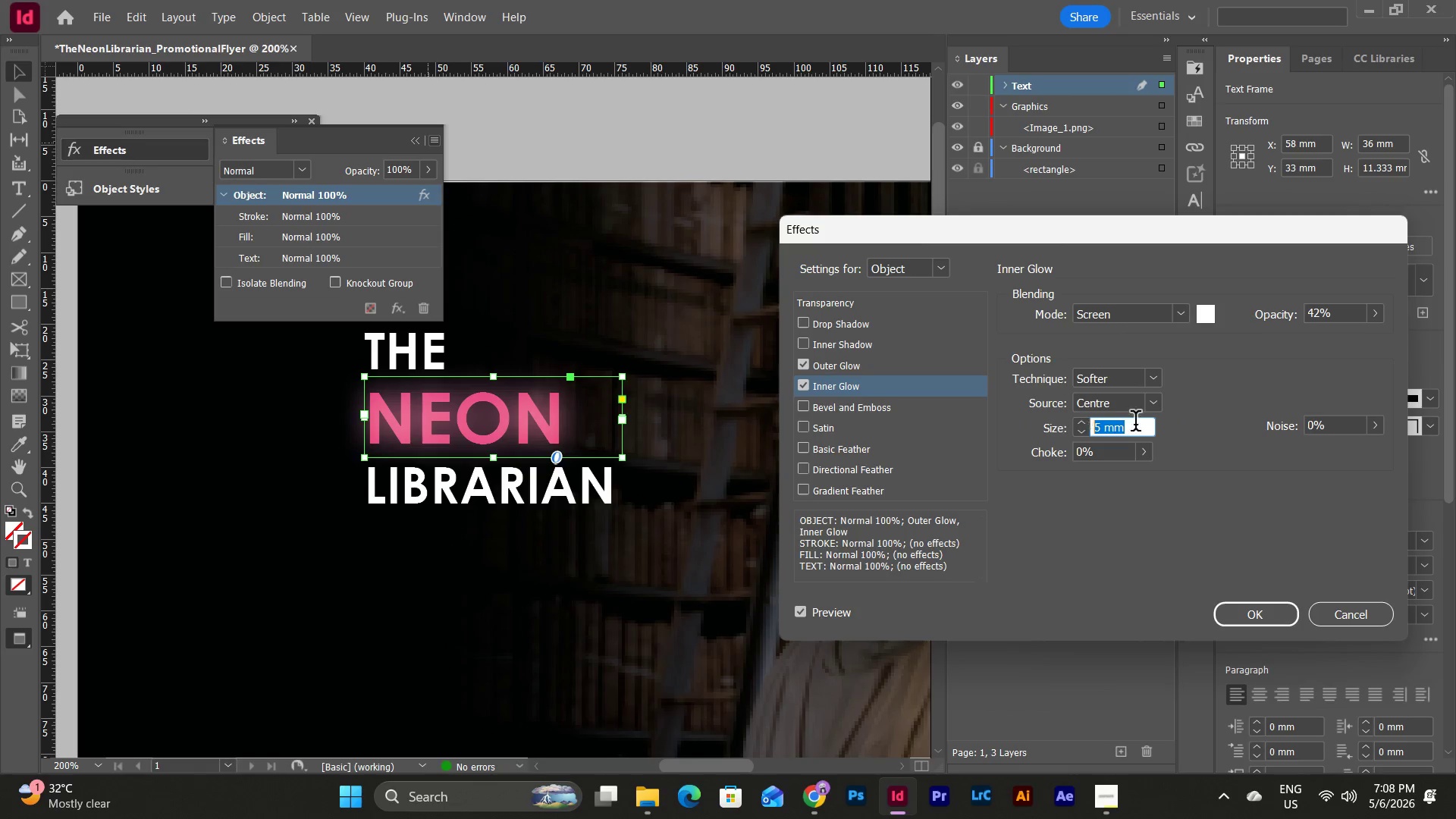 
key(Numpad2)
 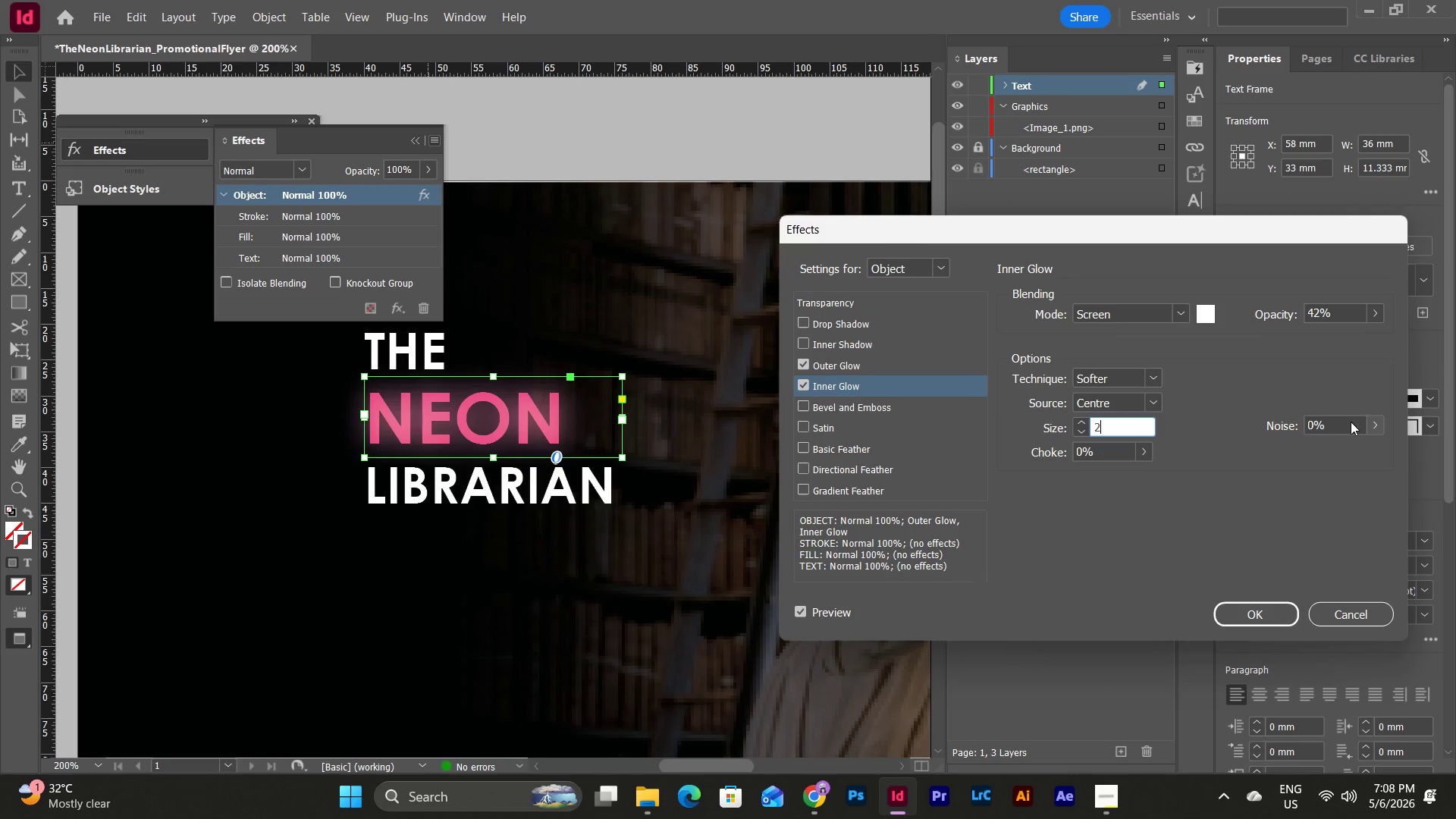 
double_click([1338, 425])
 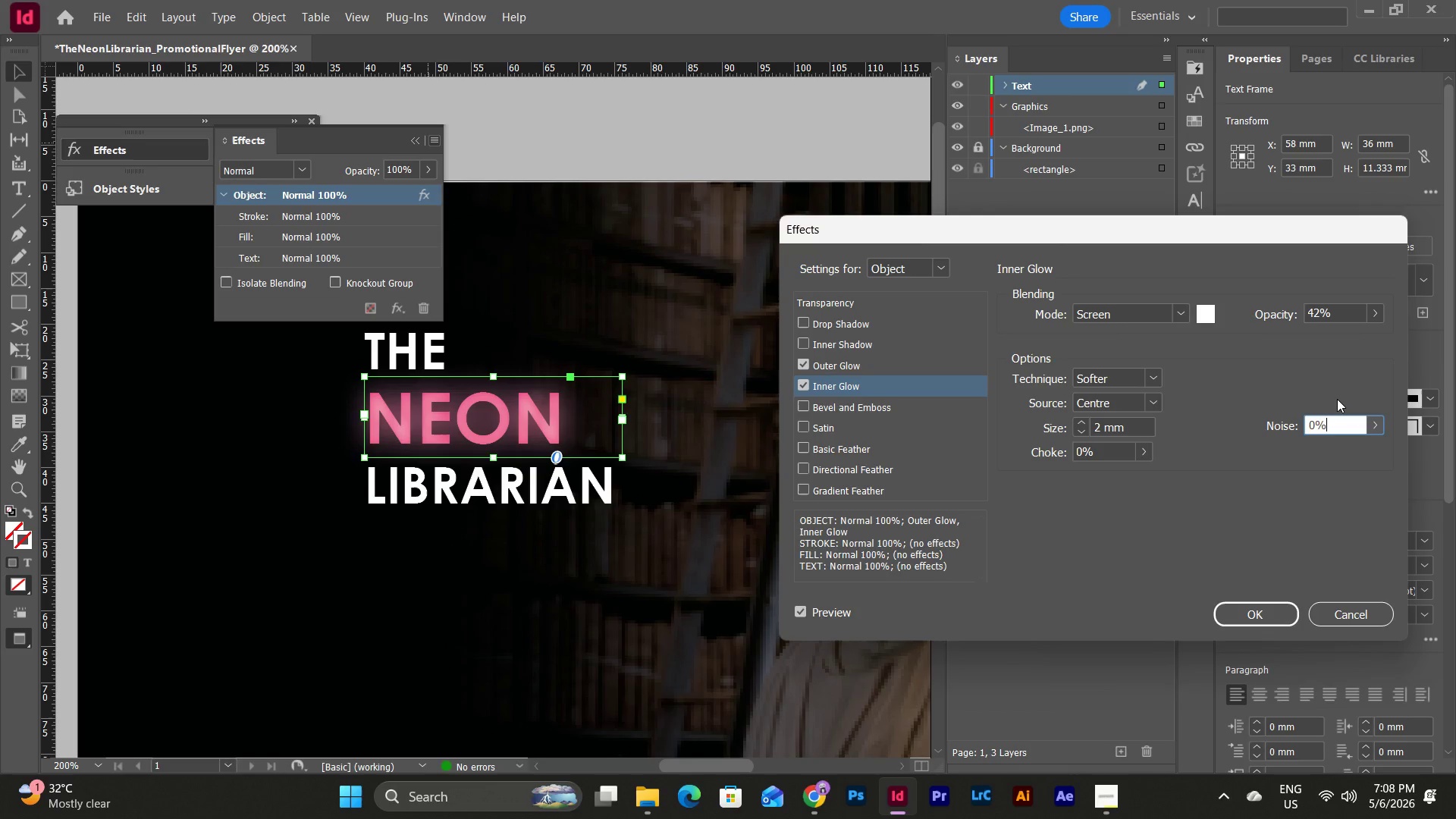 
wait(6.14)
 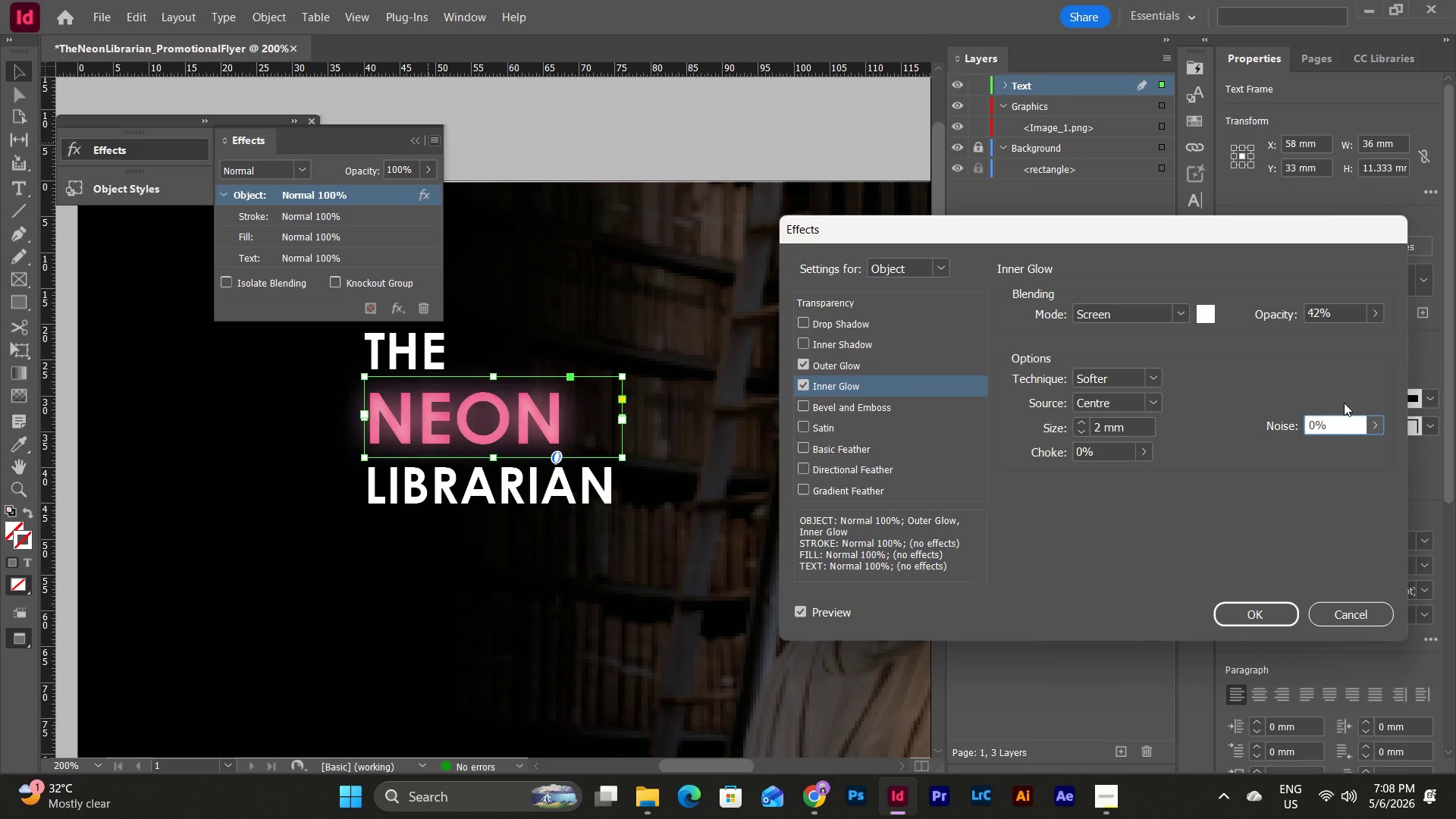 
left_click([1378, 310])
 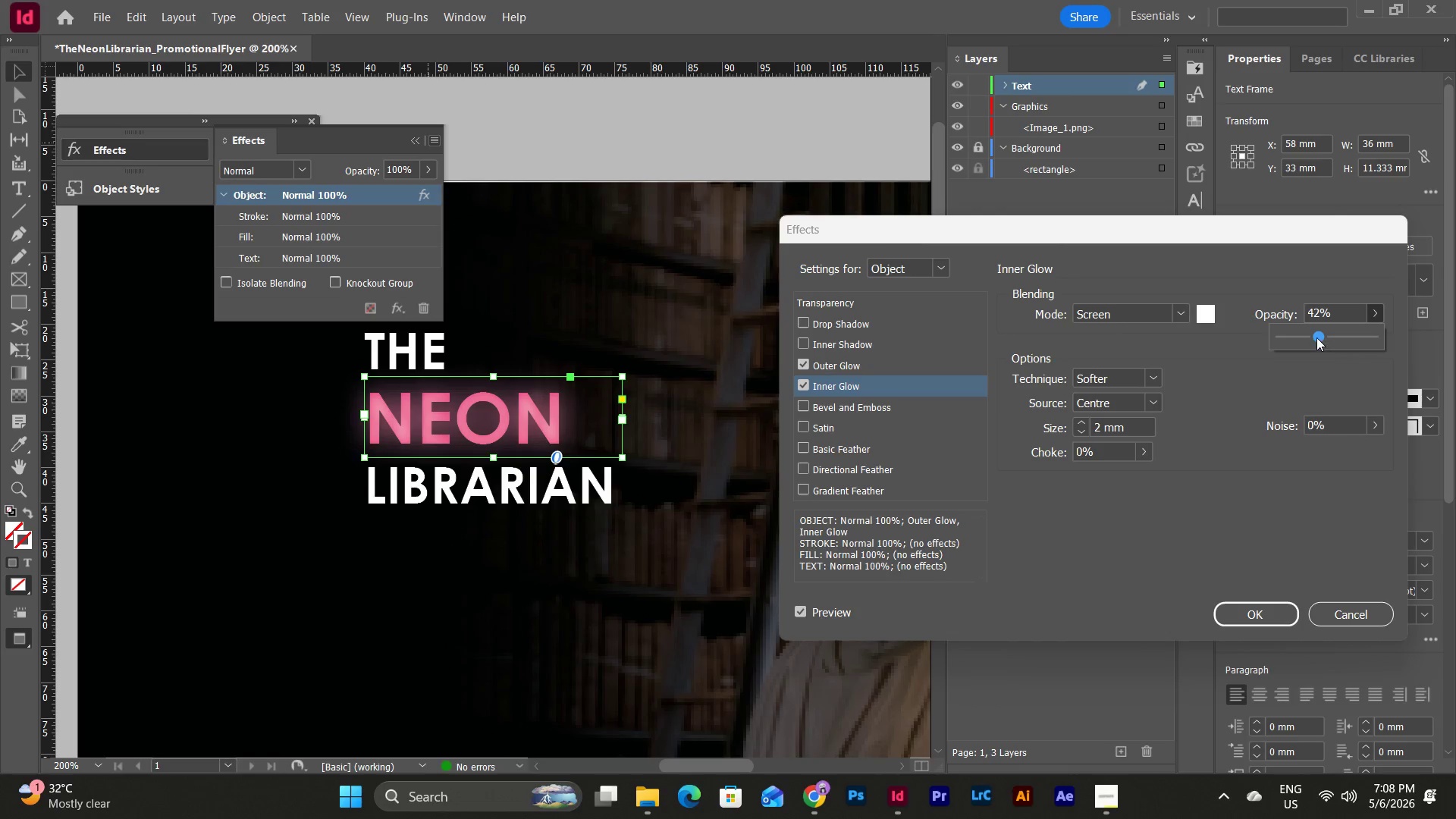 
left_click_drag(start_coordinate=[1316, 337], to_coordinate=[1325, 362])
 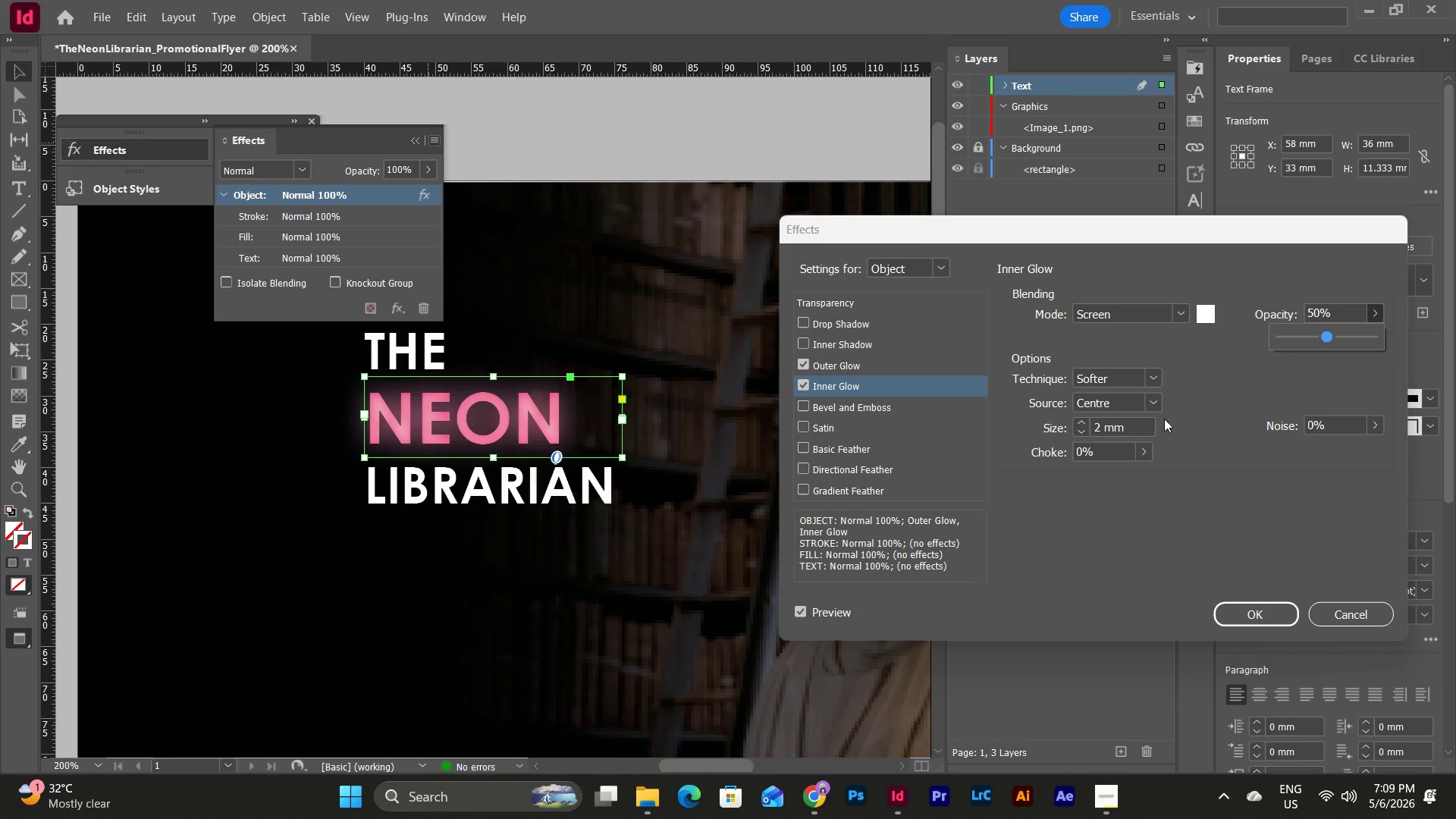 
left_click([1138, 451])
 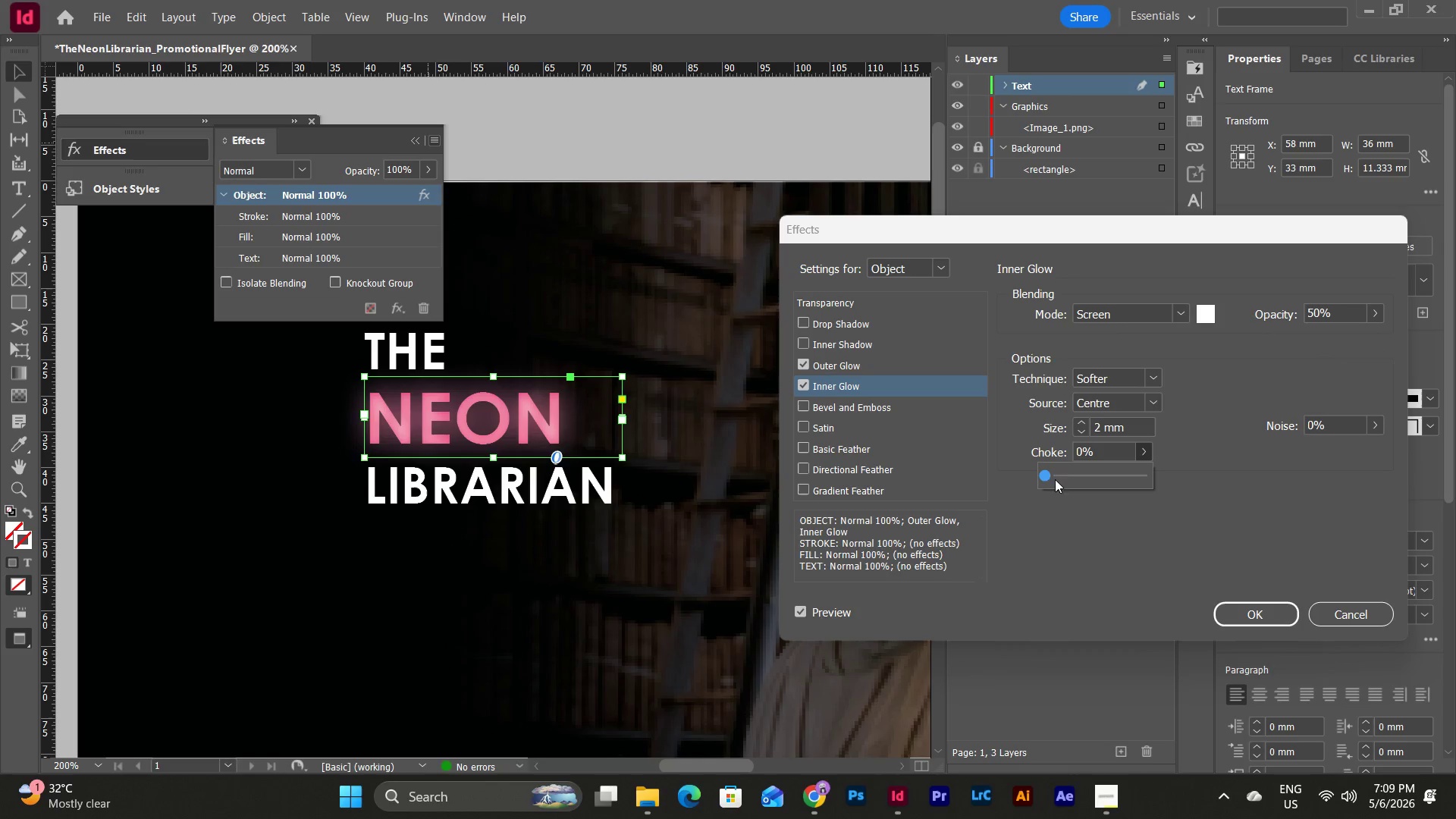 
left_click_drag(start_coordinate=[1045, 472], to_coordinate=[1015, 482])
 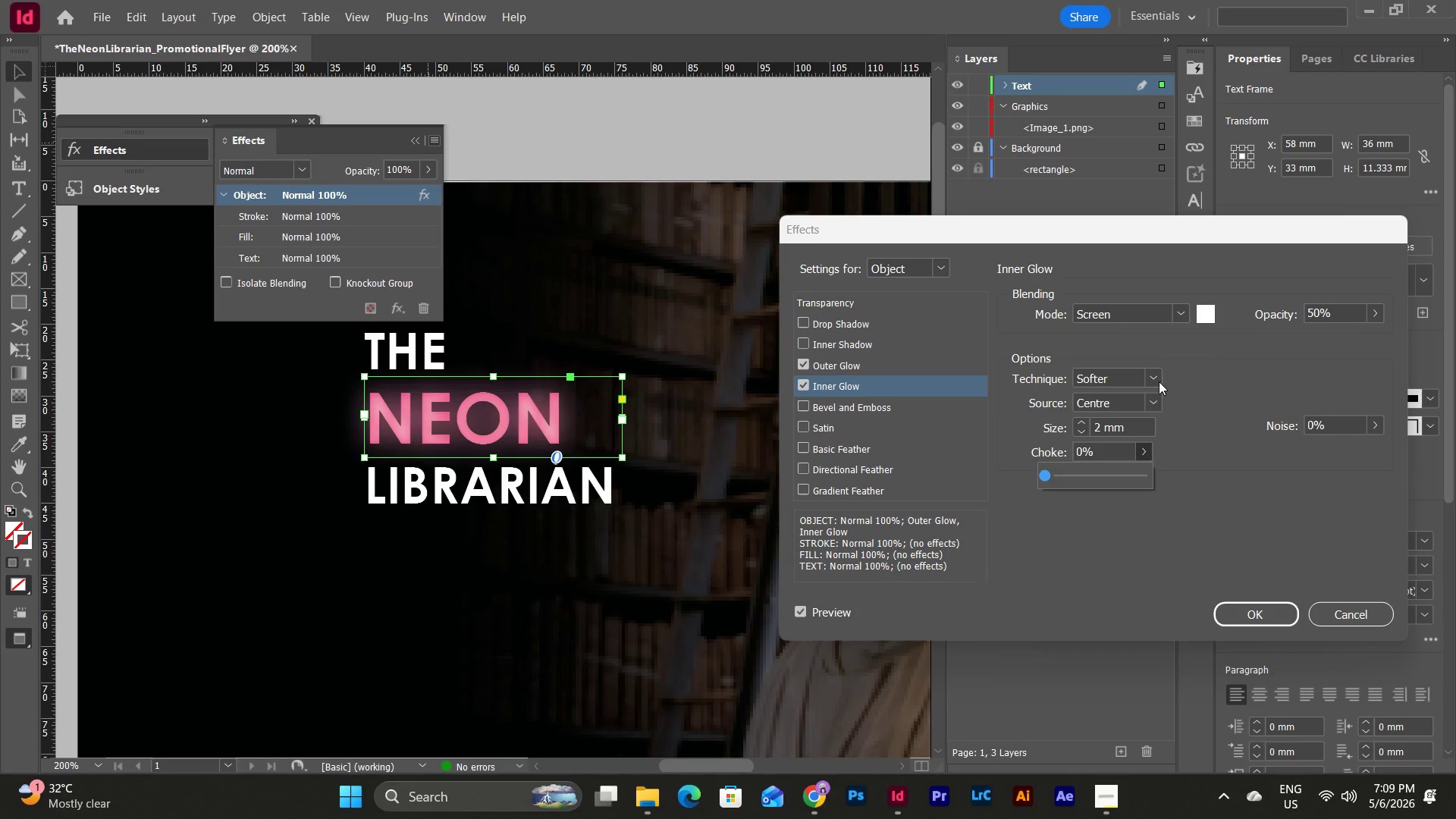 
left_click([1141, 383])
 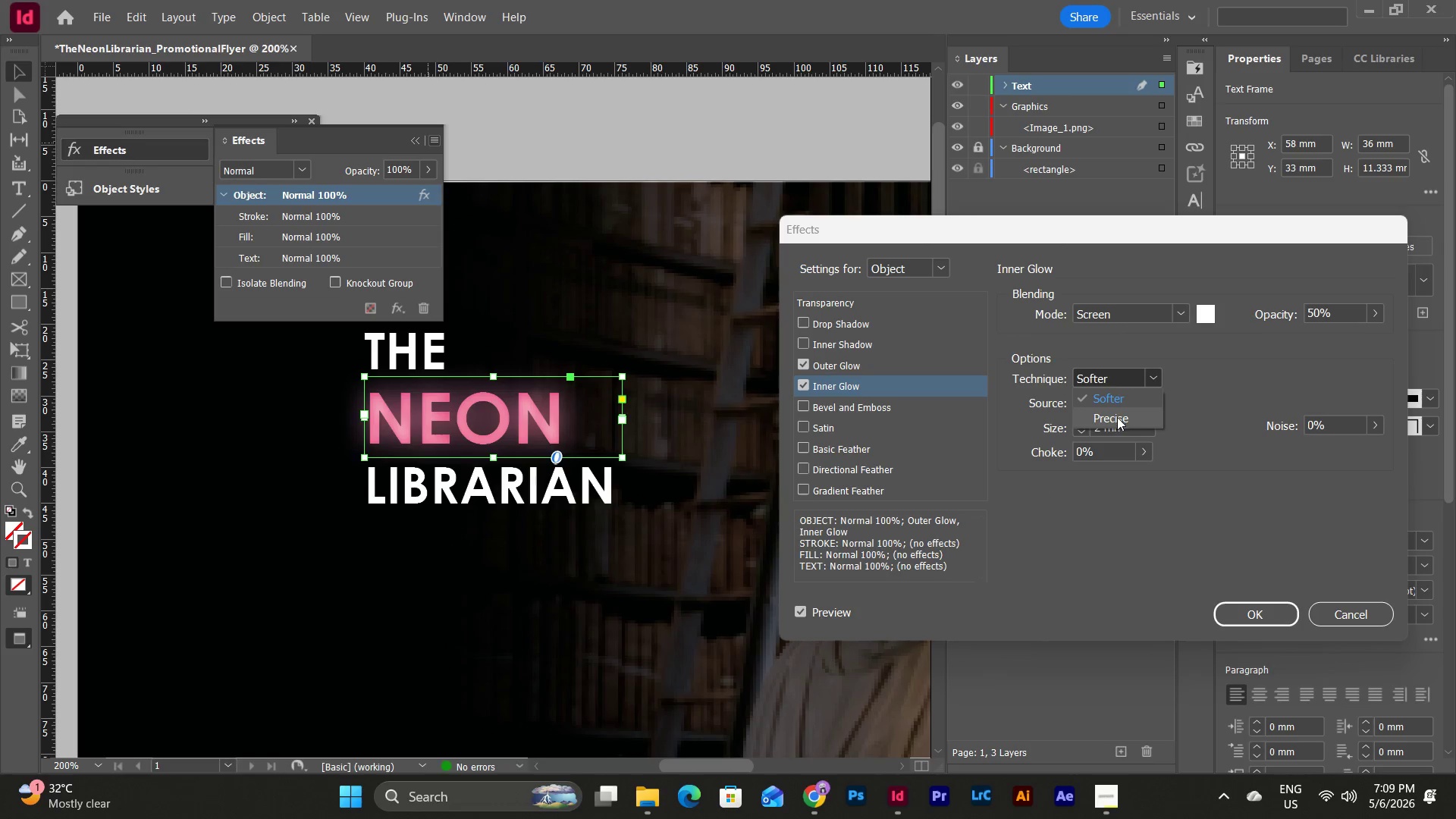 
left_click([1117, 417])
 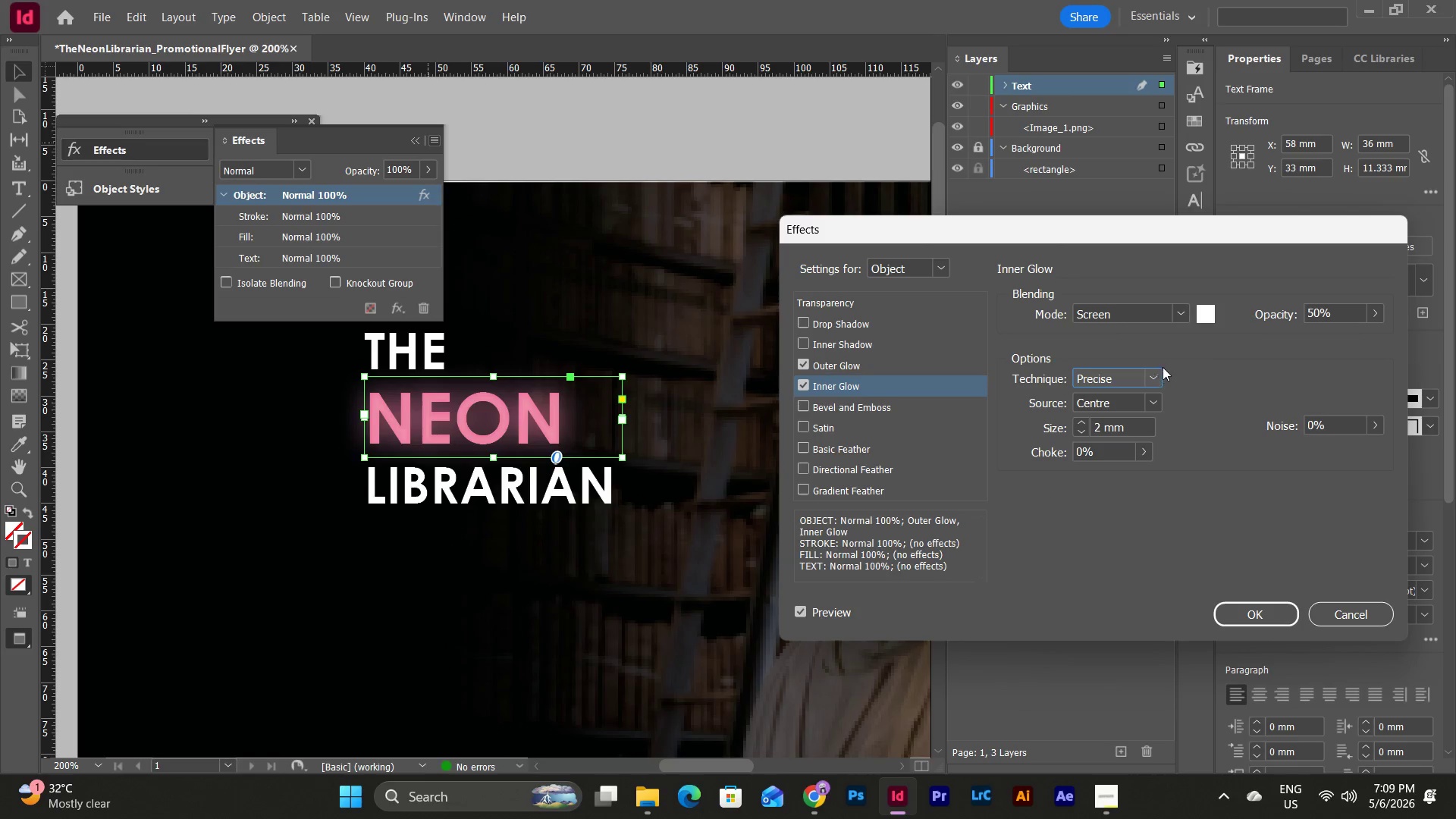 
left_click_drag(start_coordinate=[1148, 374], to_coordinate=[1146, 378])
 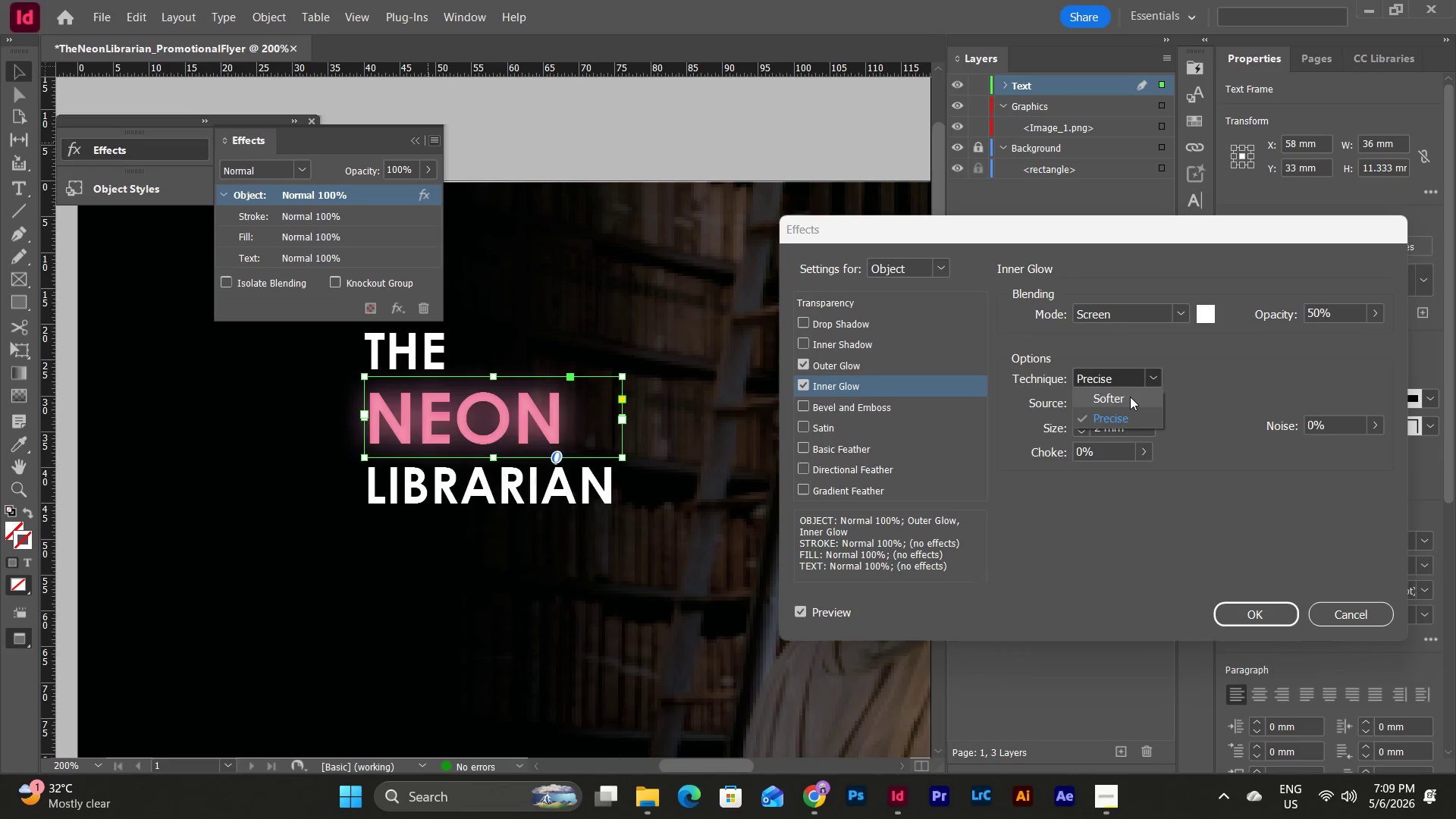 
left_click([1130, 397])
 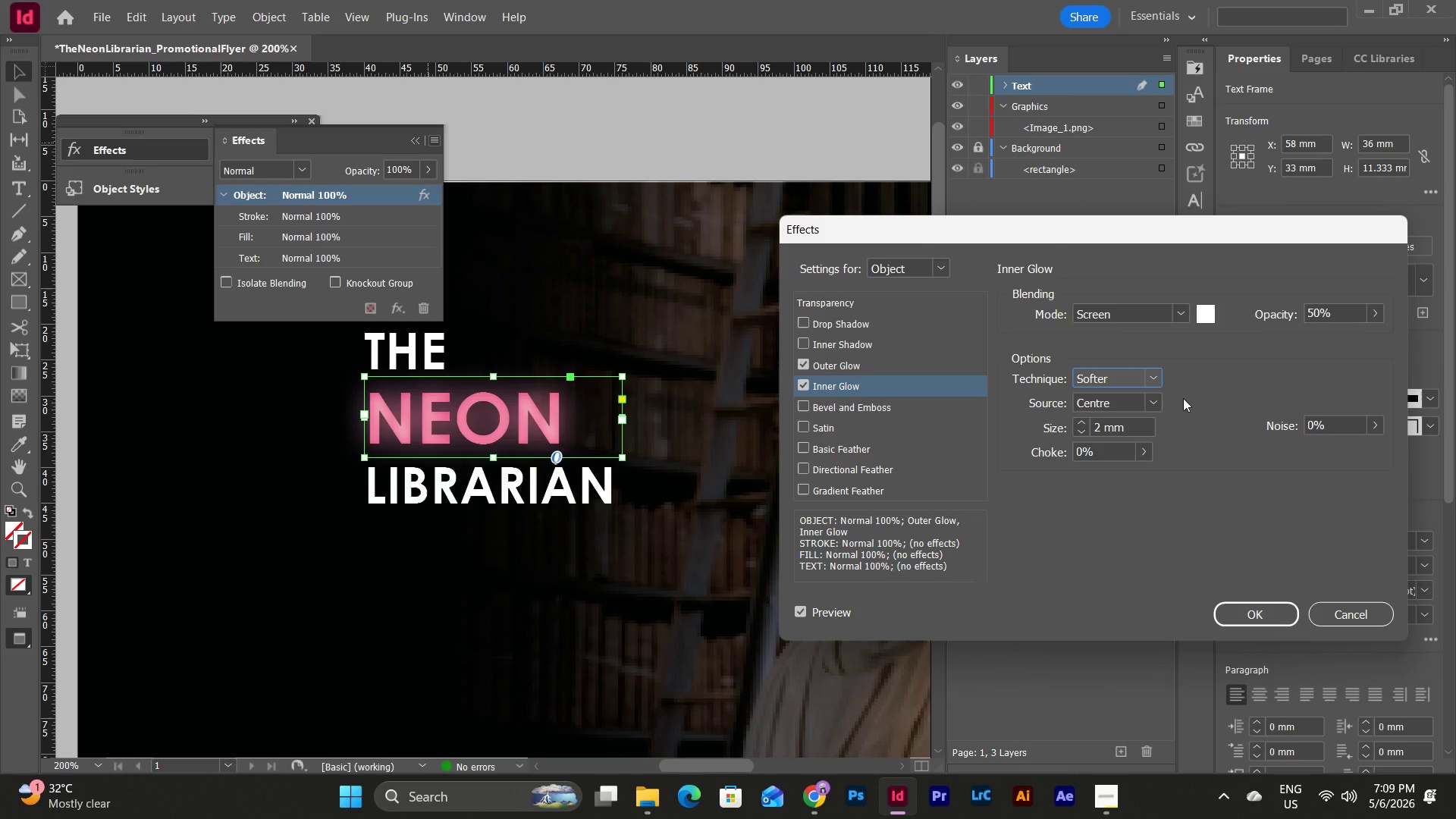 
left_click([943, 369])
 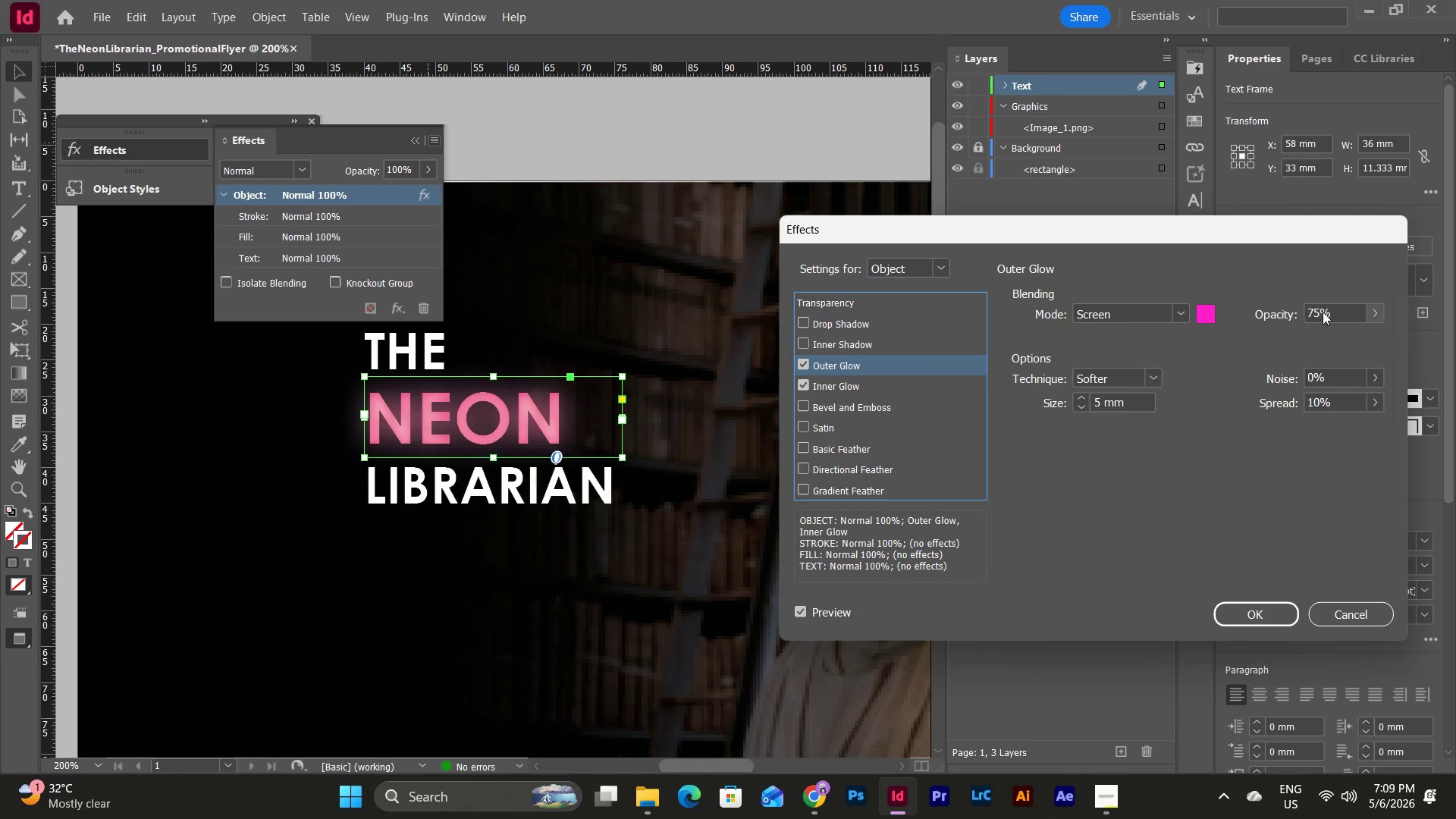 
left_click([1377, 310])
 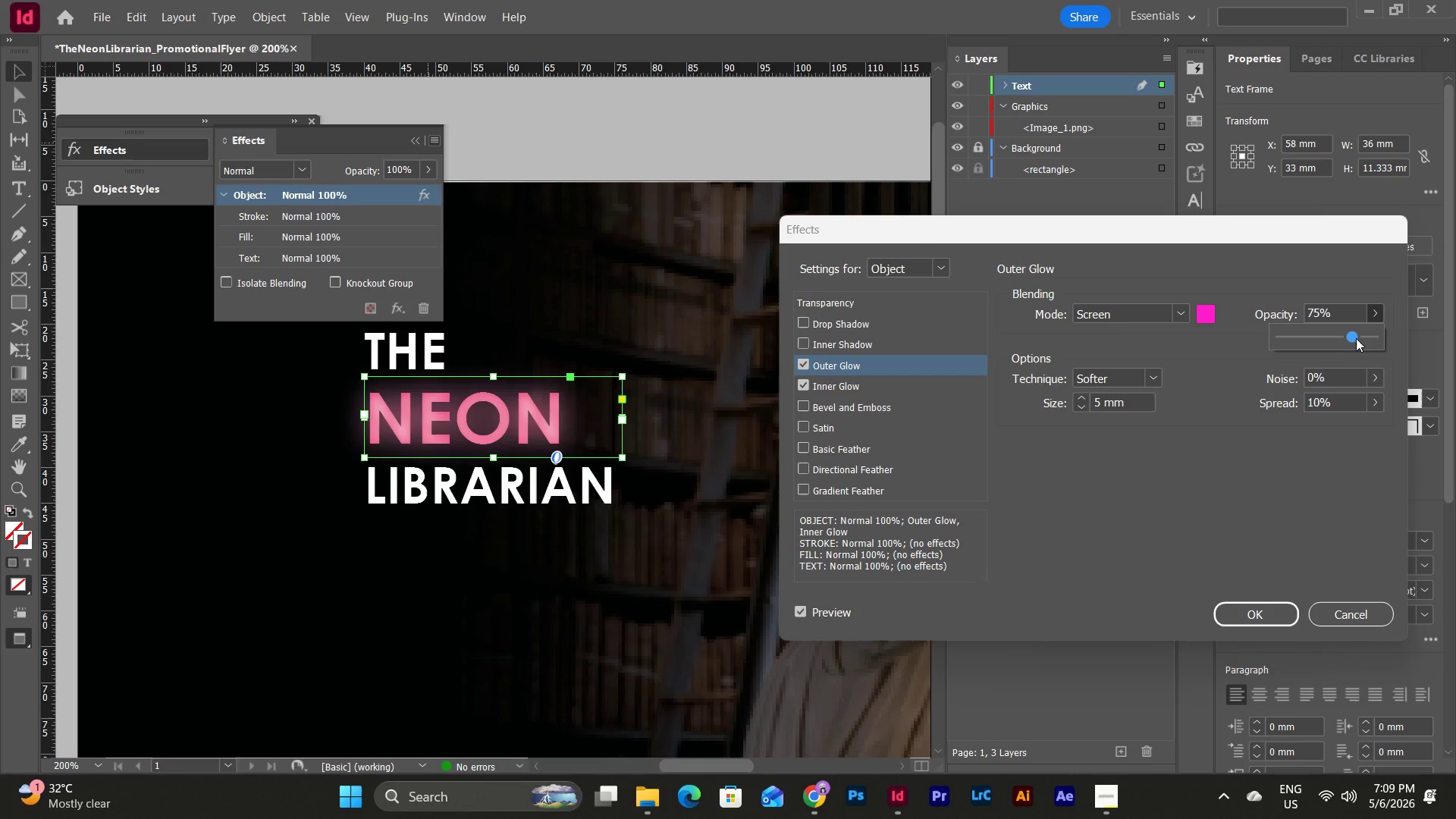 
left_click_drag(start_coordinate=[1350, 337], to_coordinate=[1360, 344])
 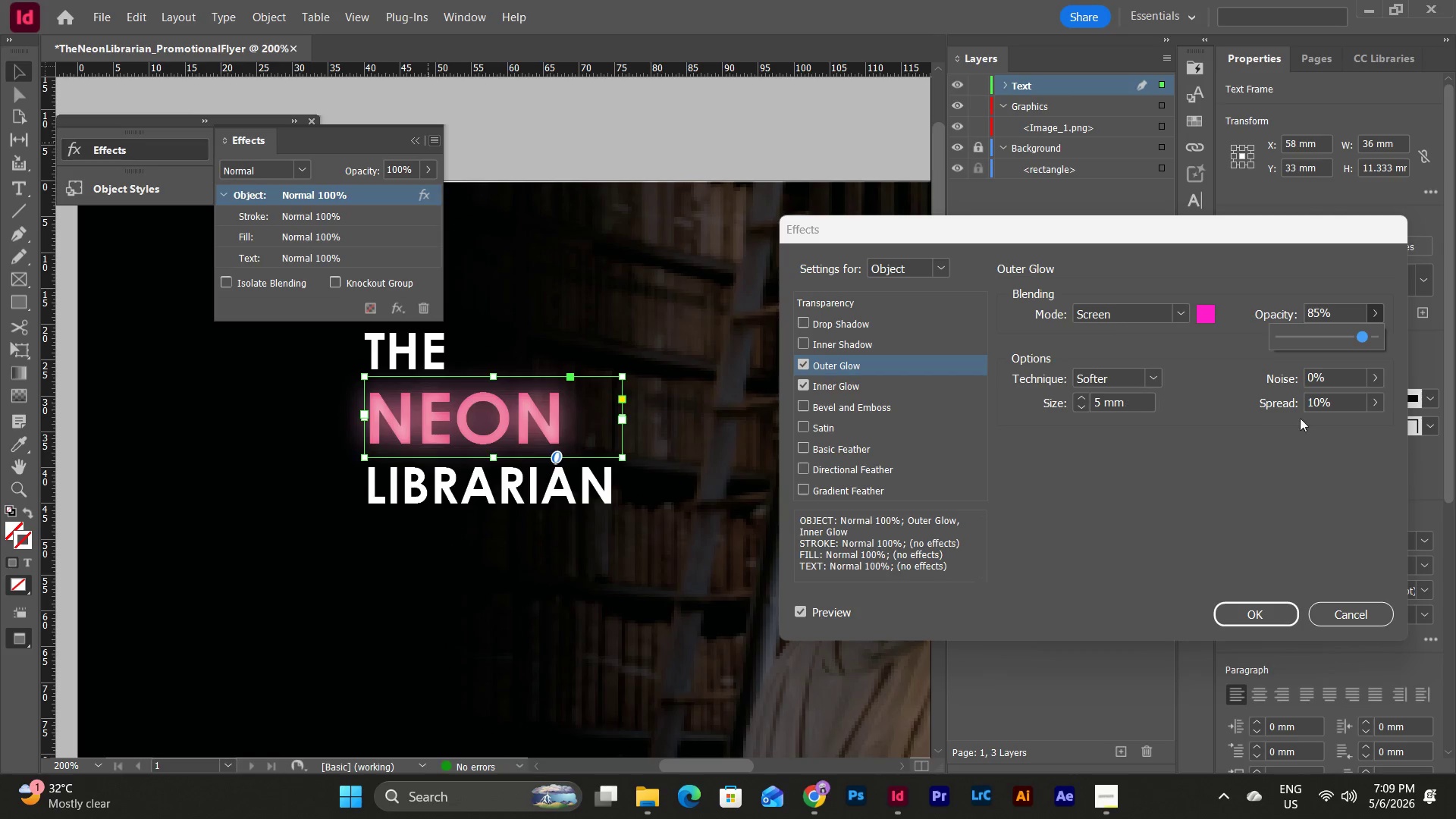 
left_click([1379, 403])
 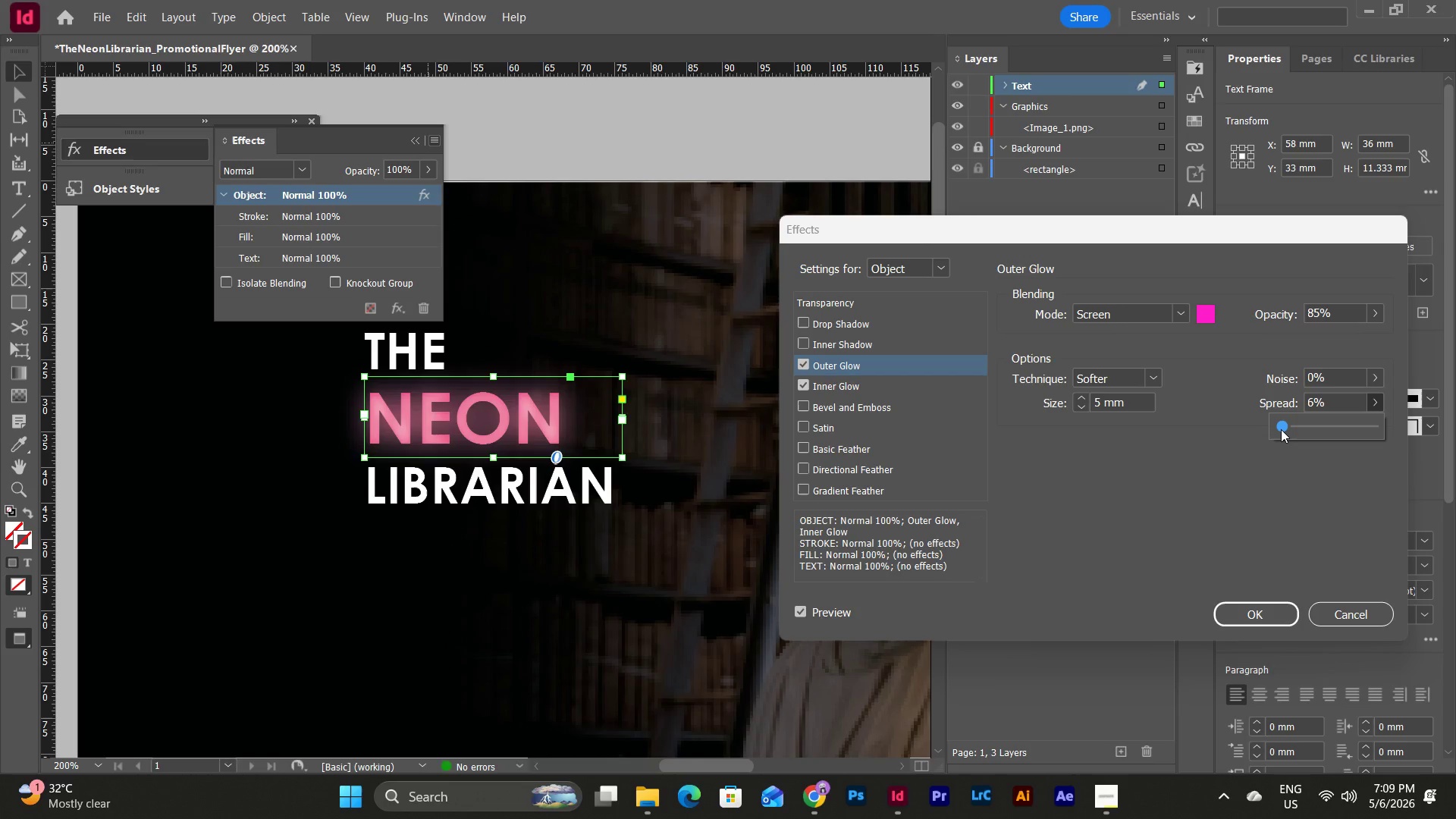 
wait(9.02)
 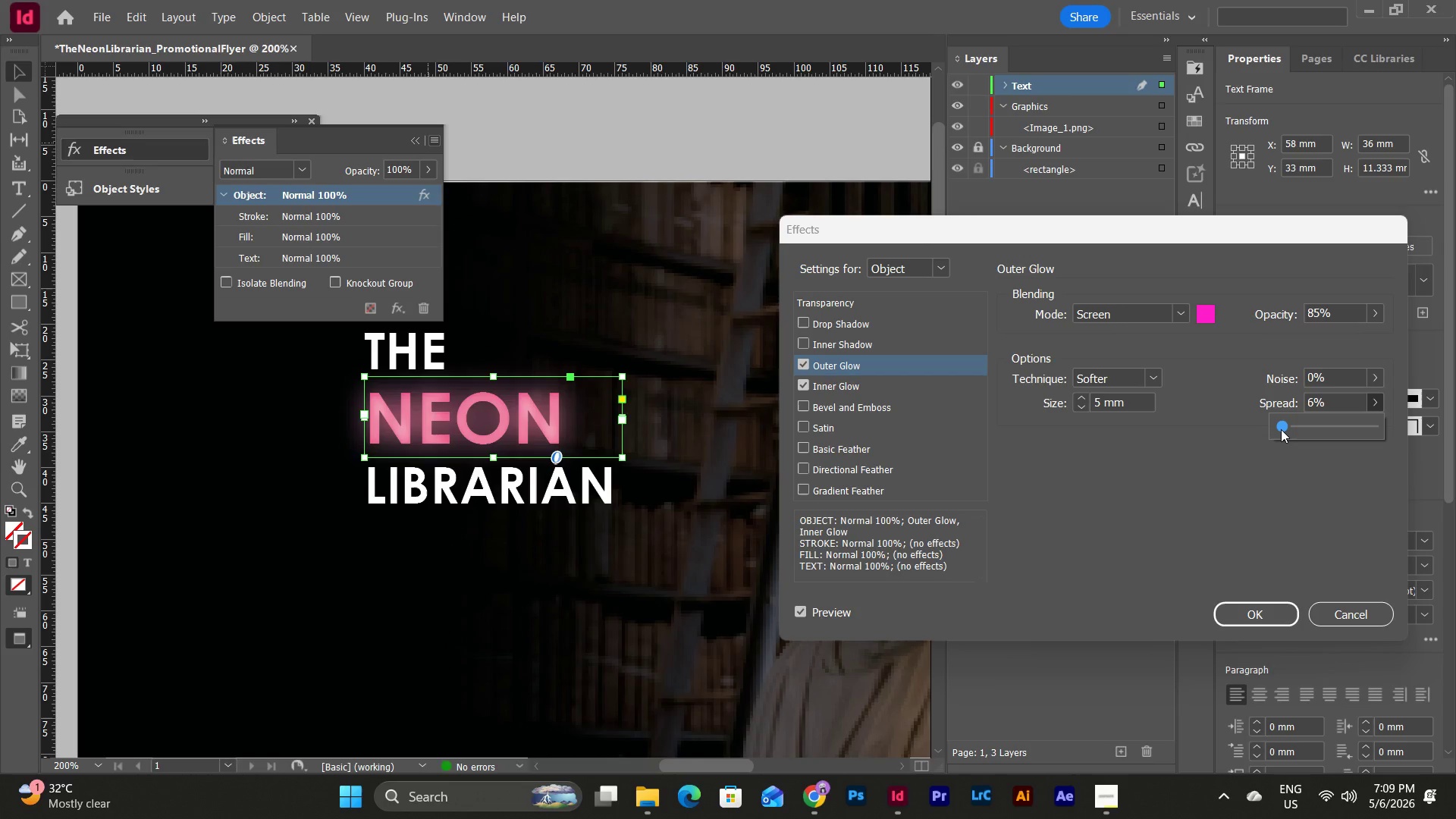 
left_click([1333, 394])
 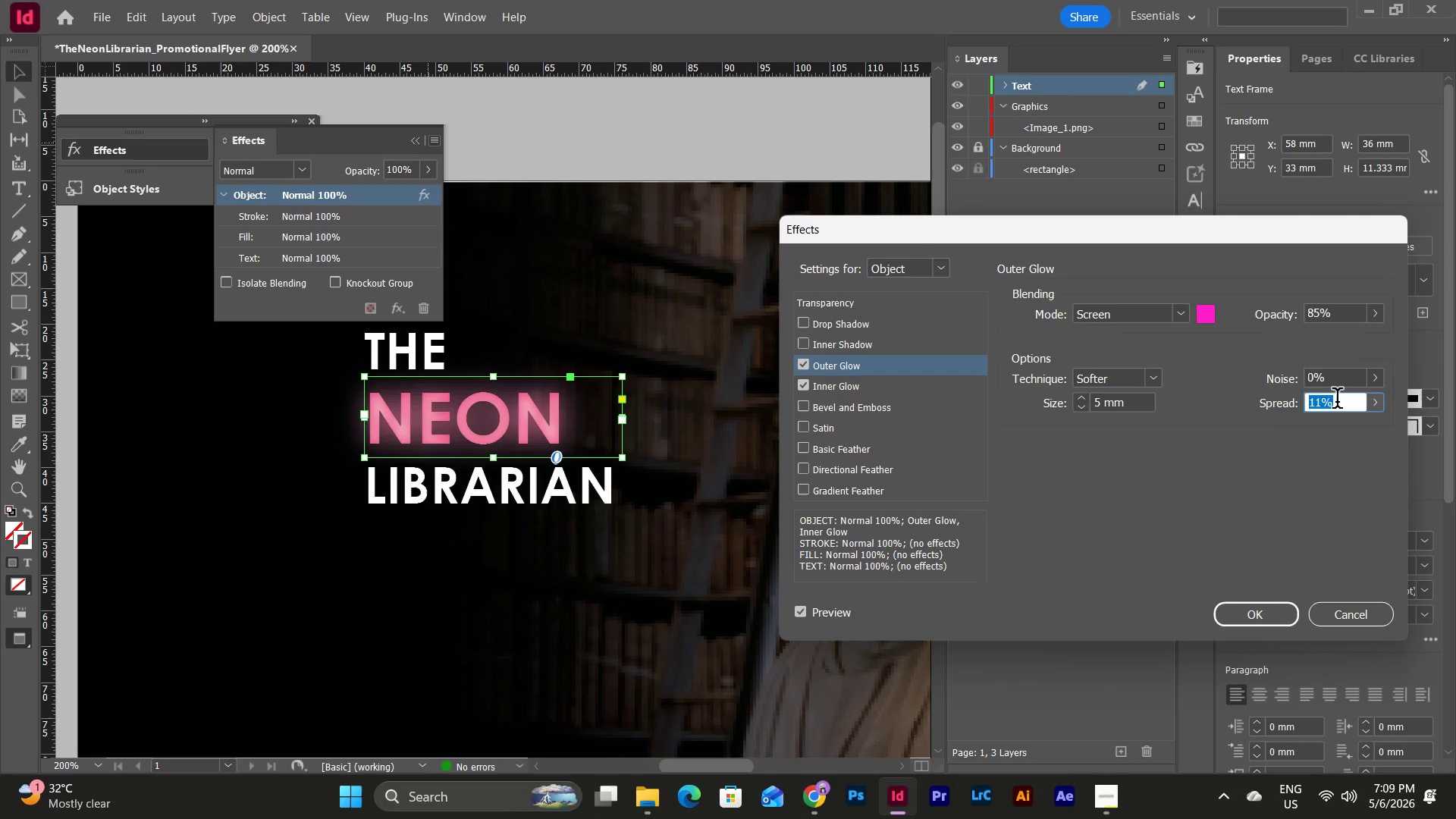 
key(Numpad1)
 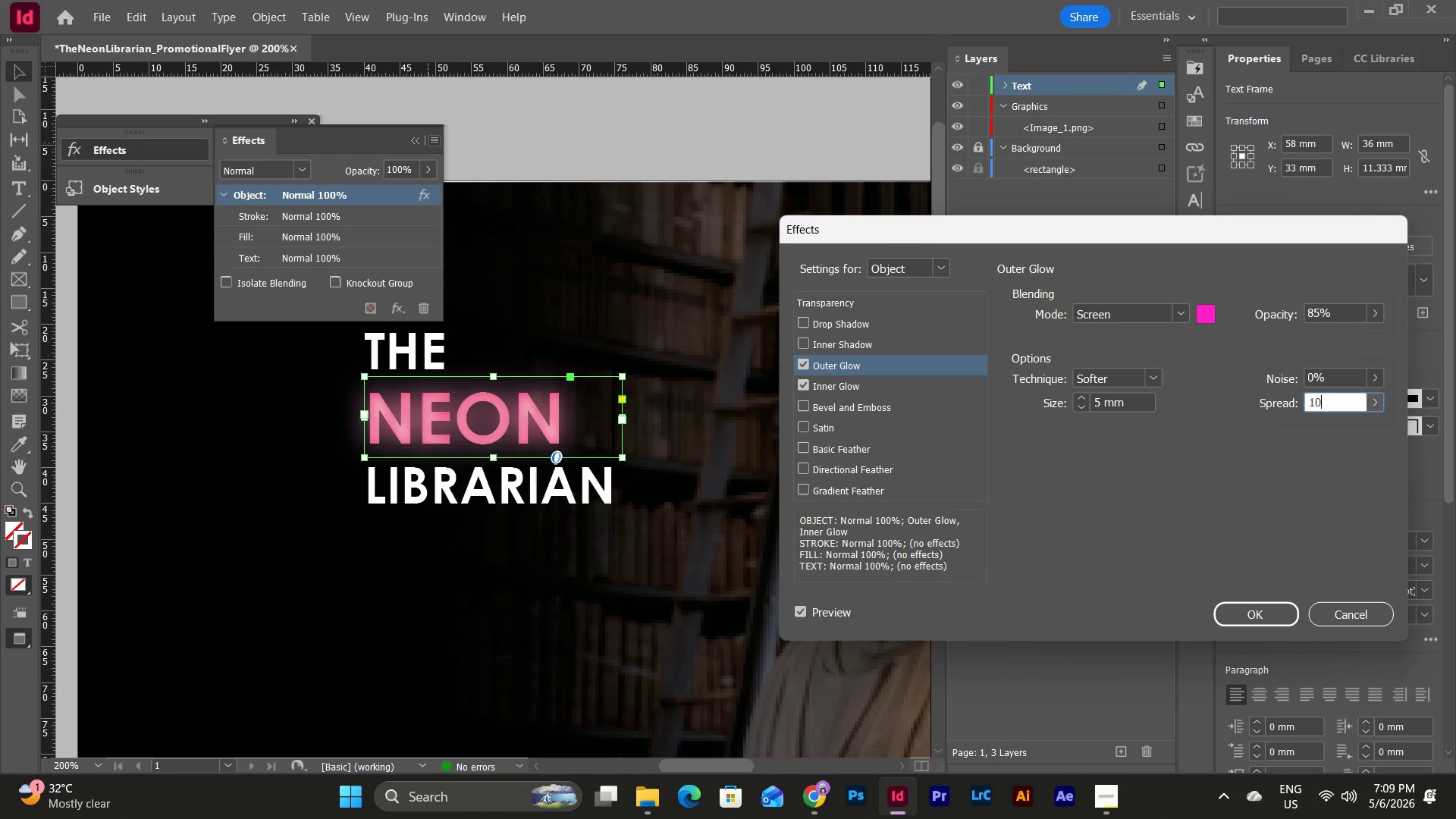 
key(Numpad0)
 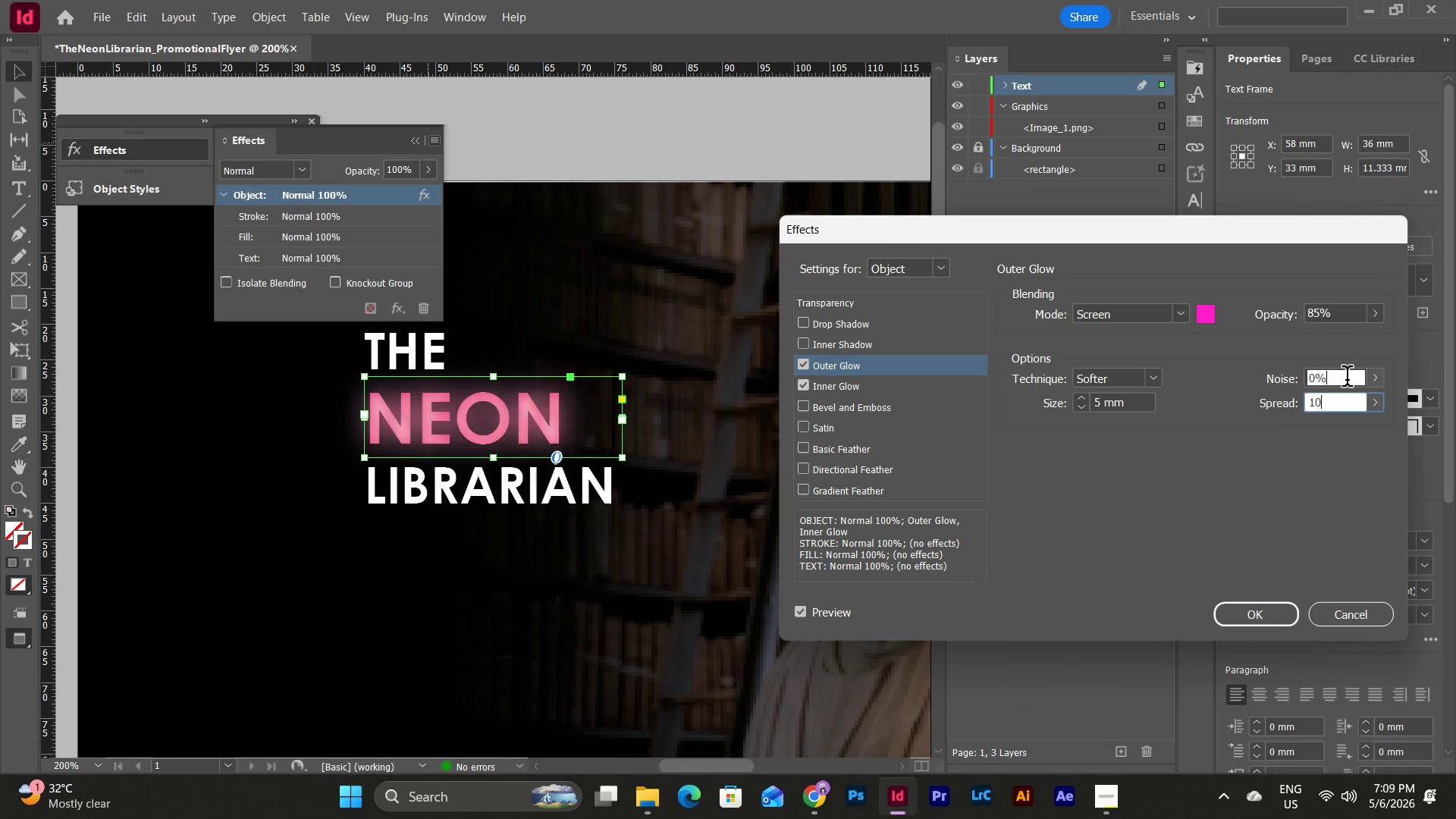 
double_click([1347, 379])
 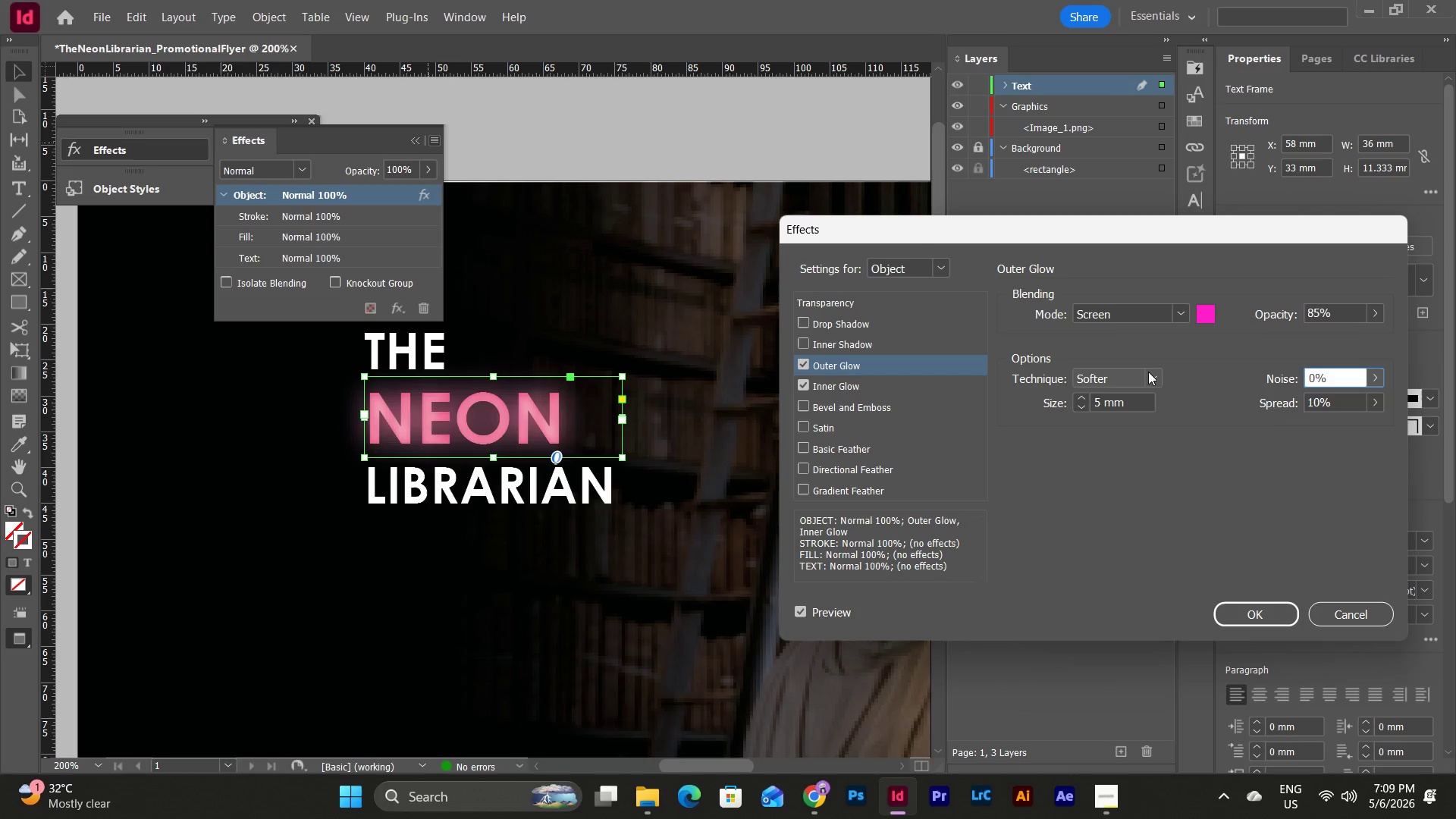 
left_click([1148, 372])
 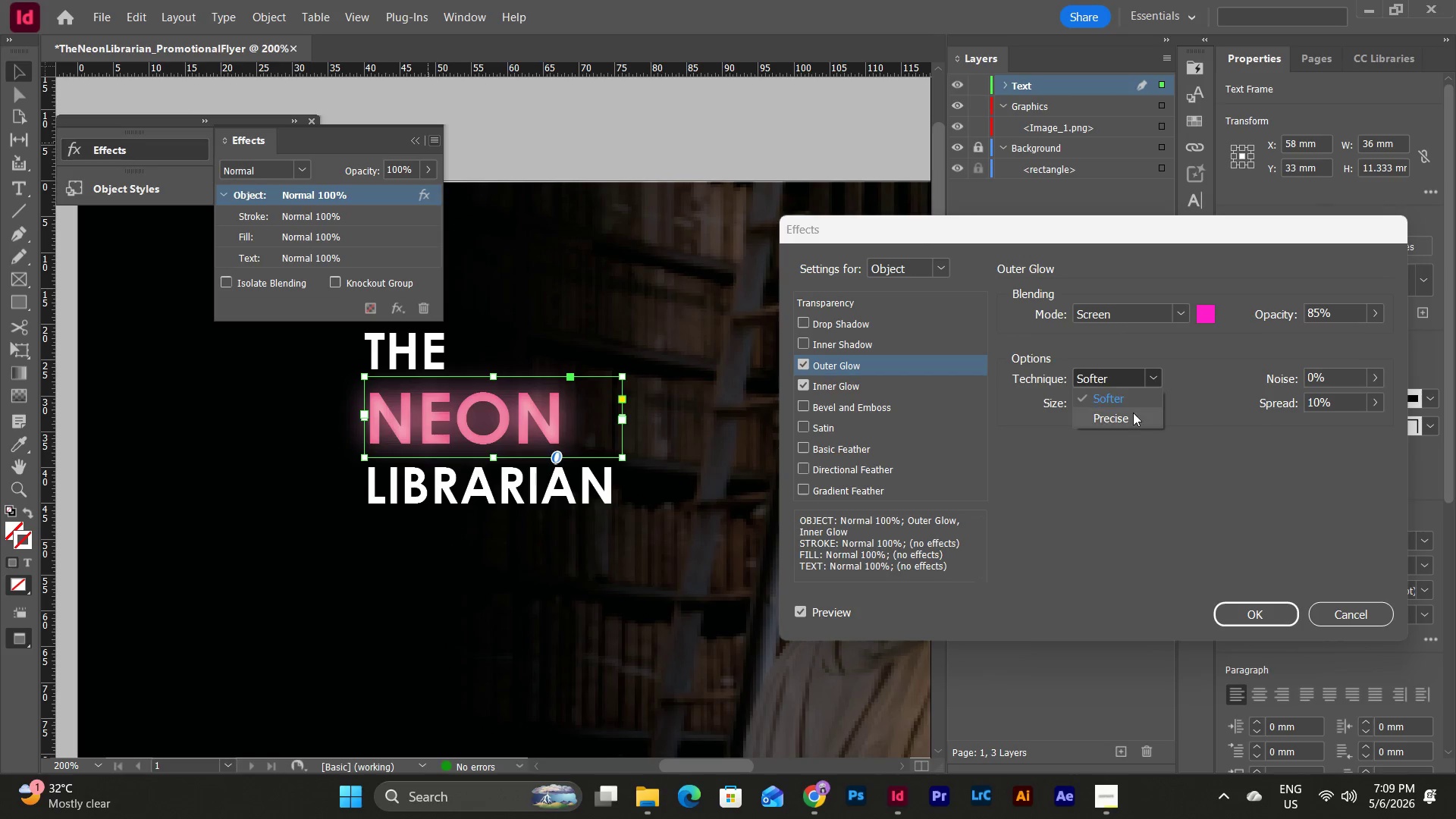 
left_click([1132, 415])
 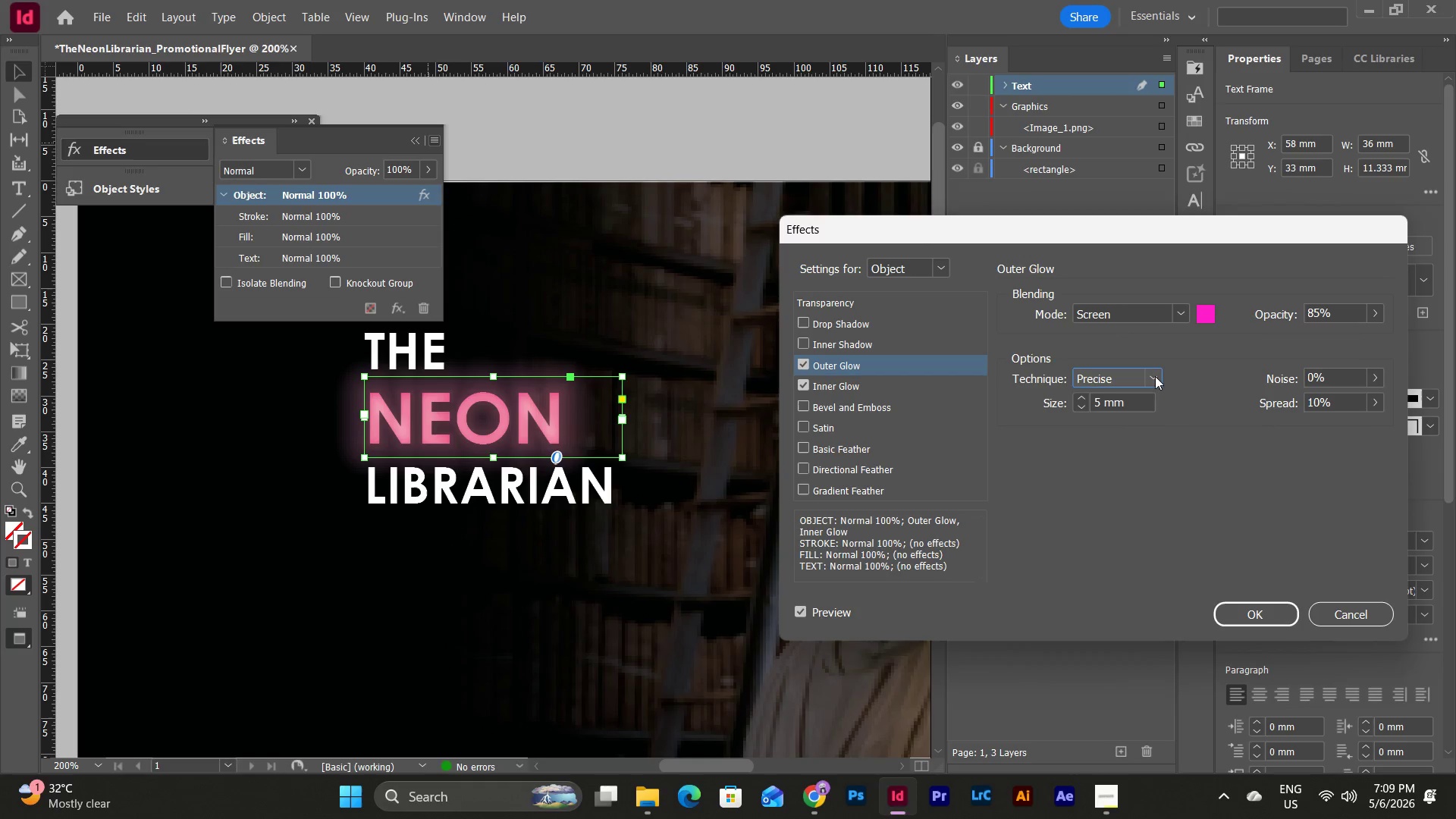 
left_click([1122, 397])
 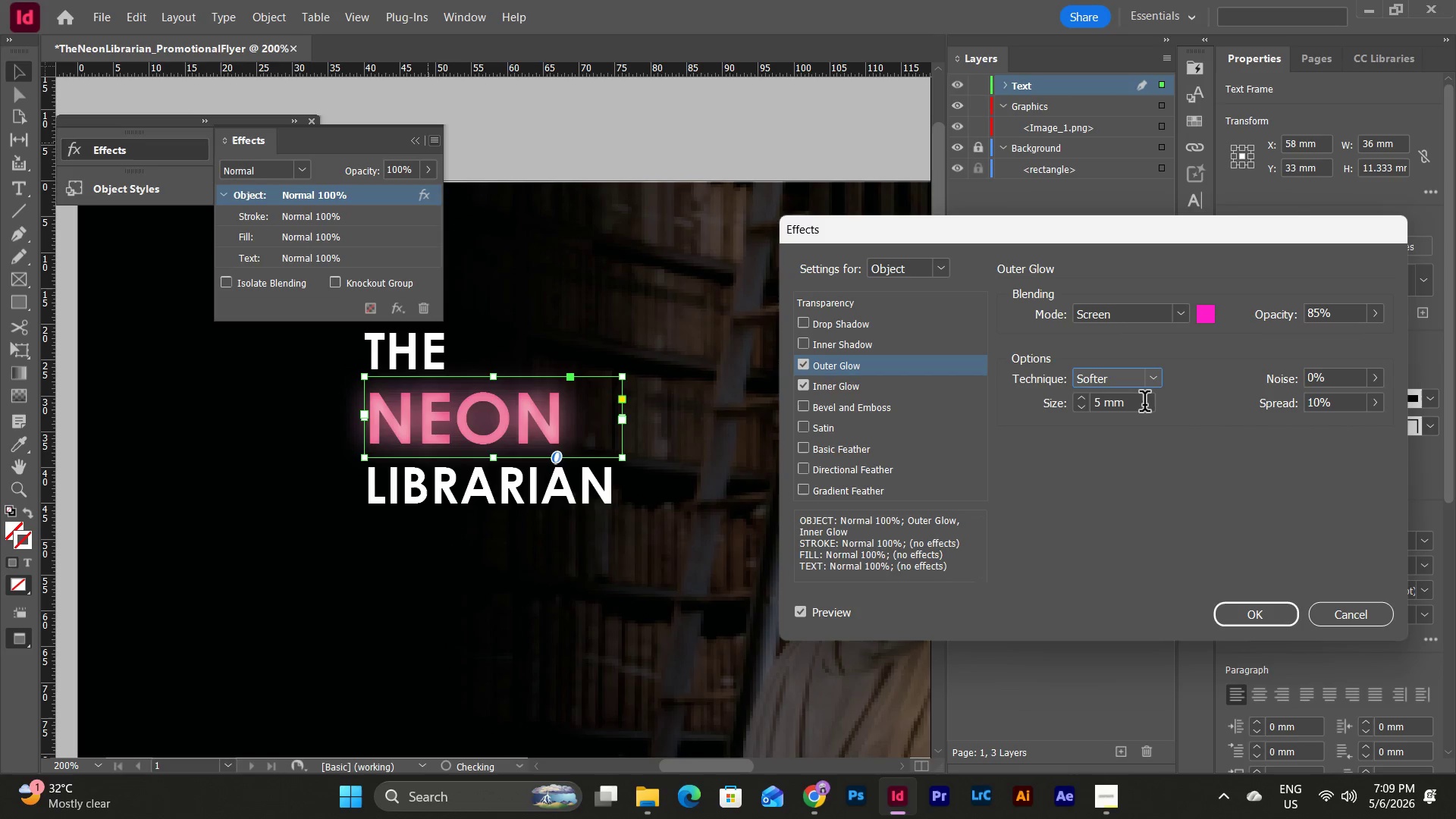 
left_click([1144, 403])
 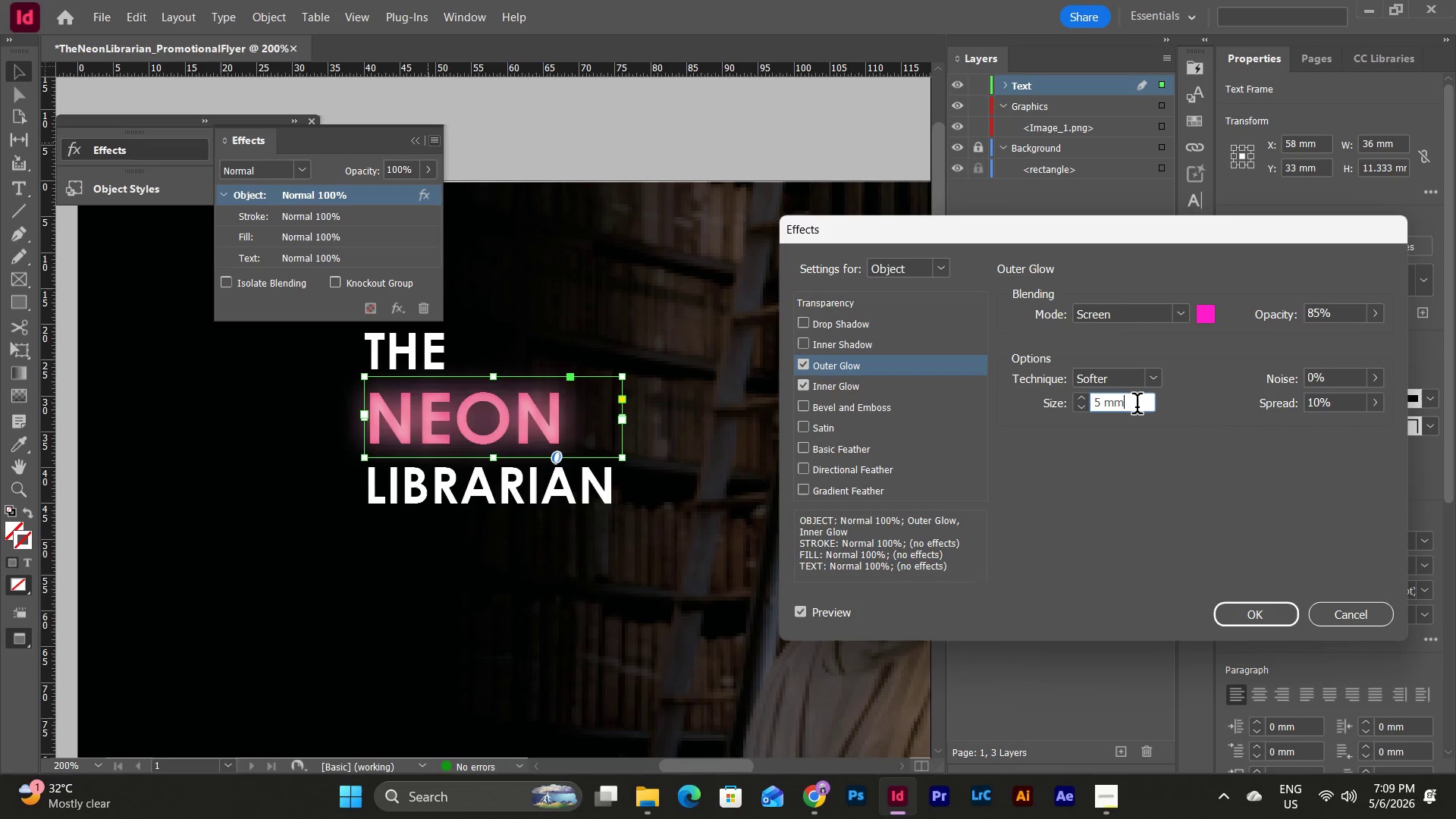 
left_click_drag(start_coordinate=[1134, 403], to_coordinate=[1079, 406])
 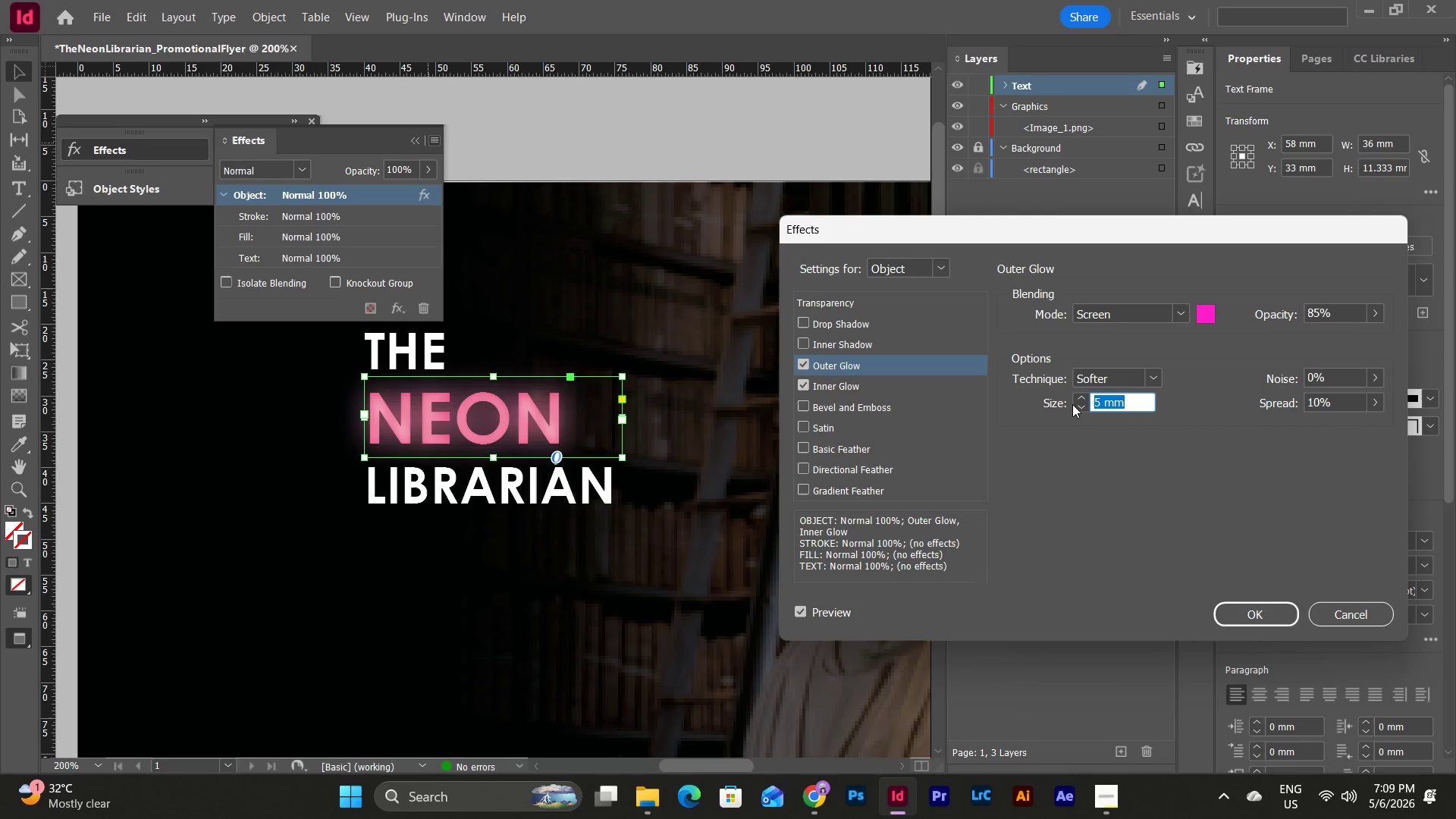 
key(Numpad2)
 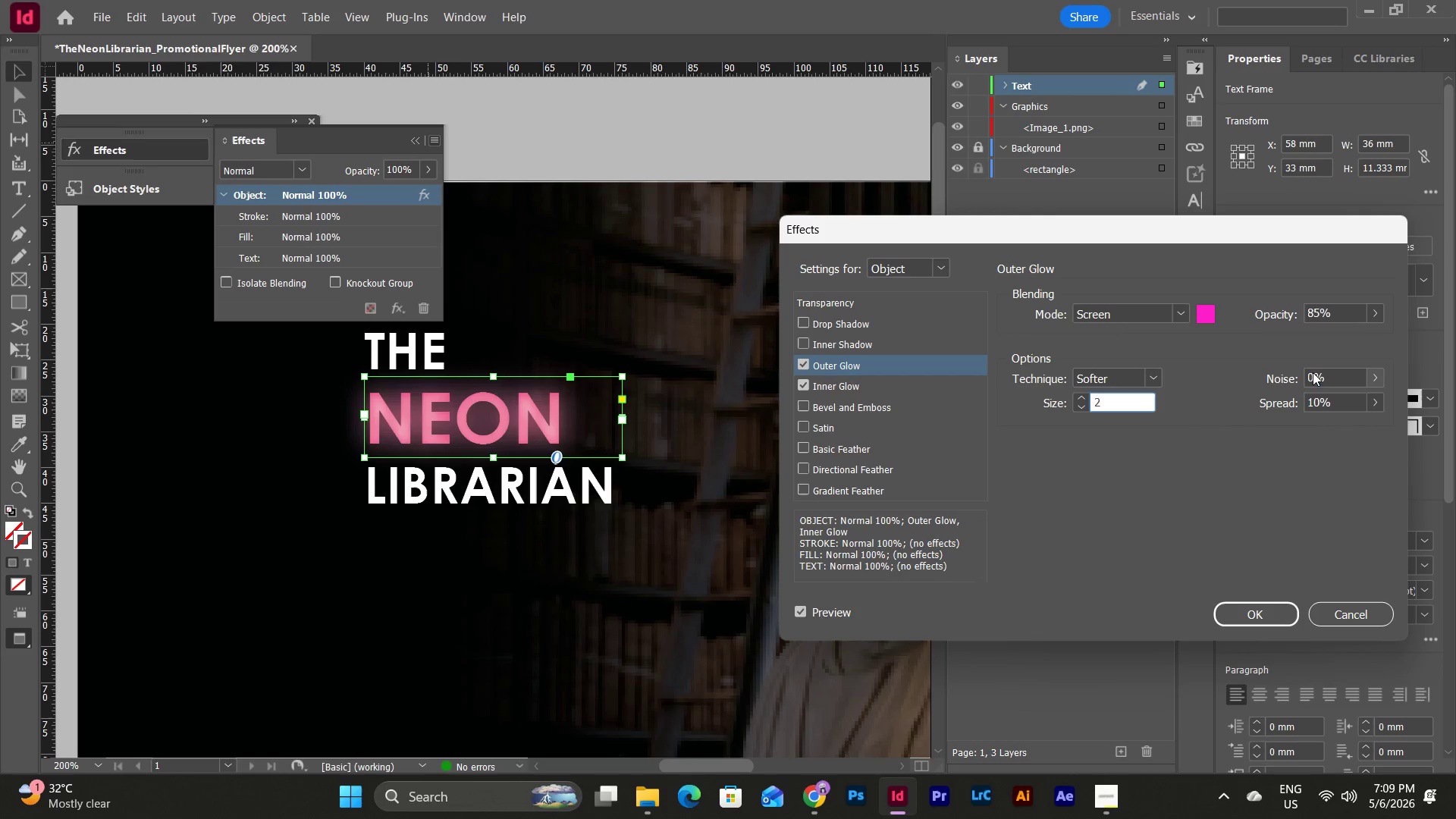 
double_click([1347, 373])
 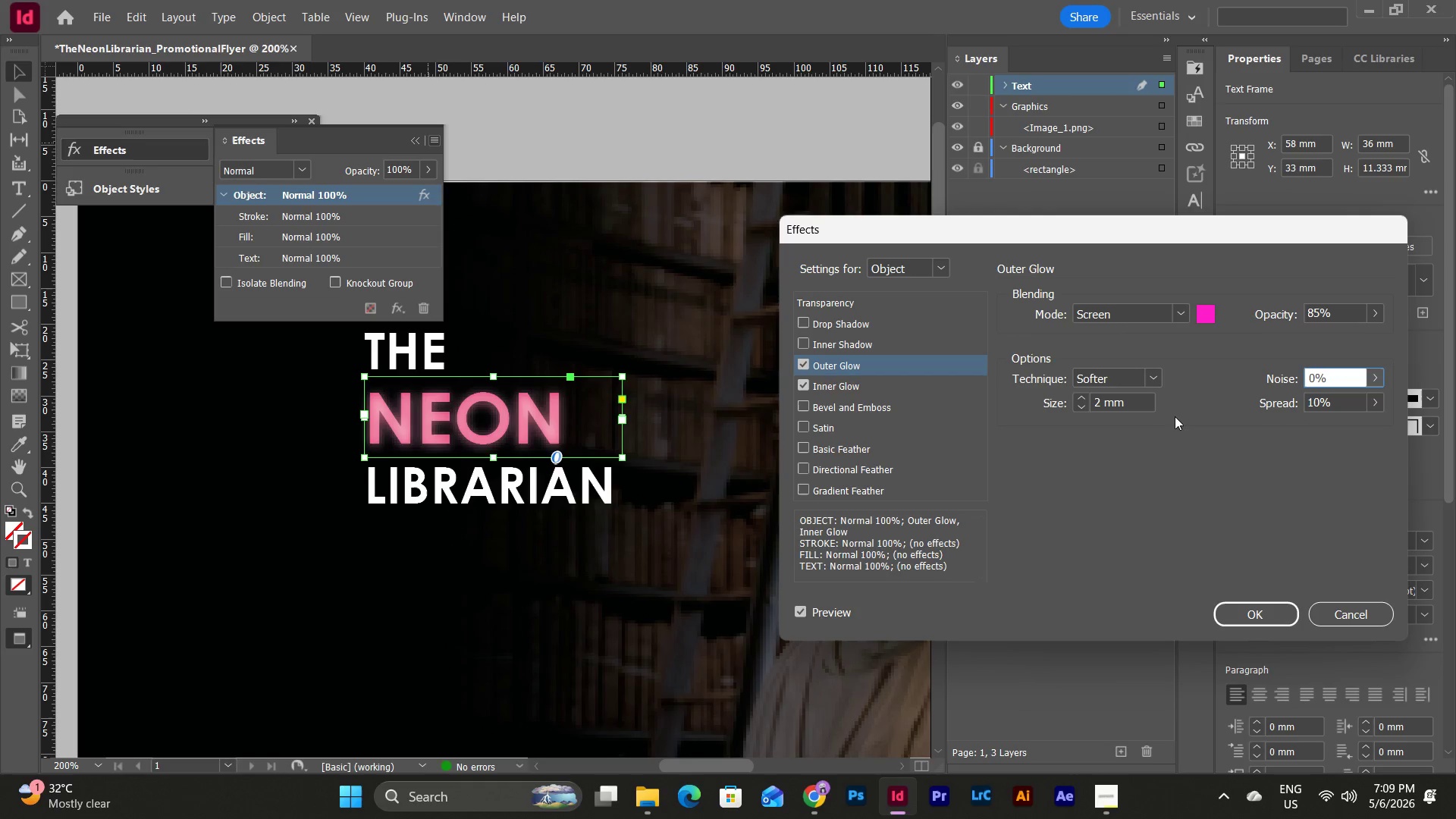 
left_click([1139, 403])
 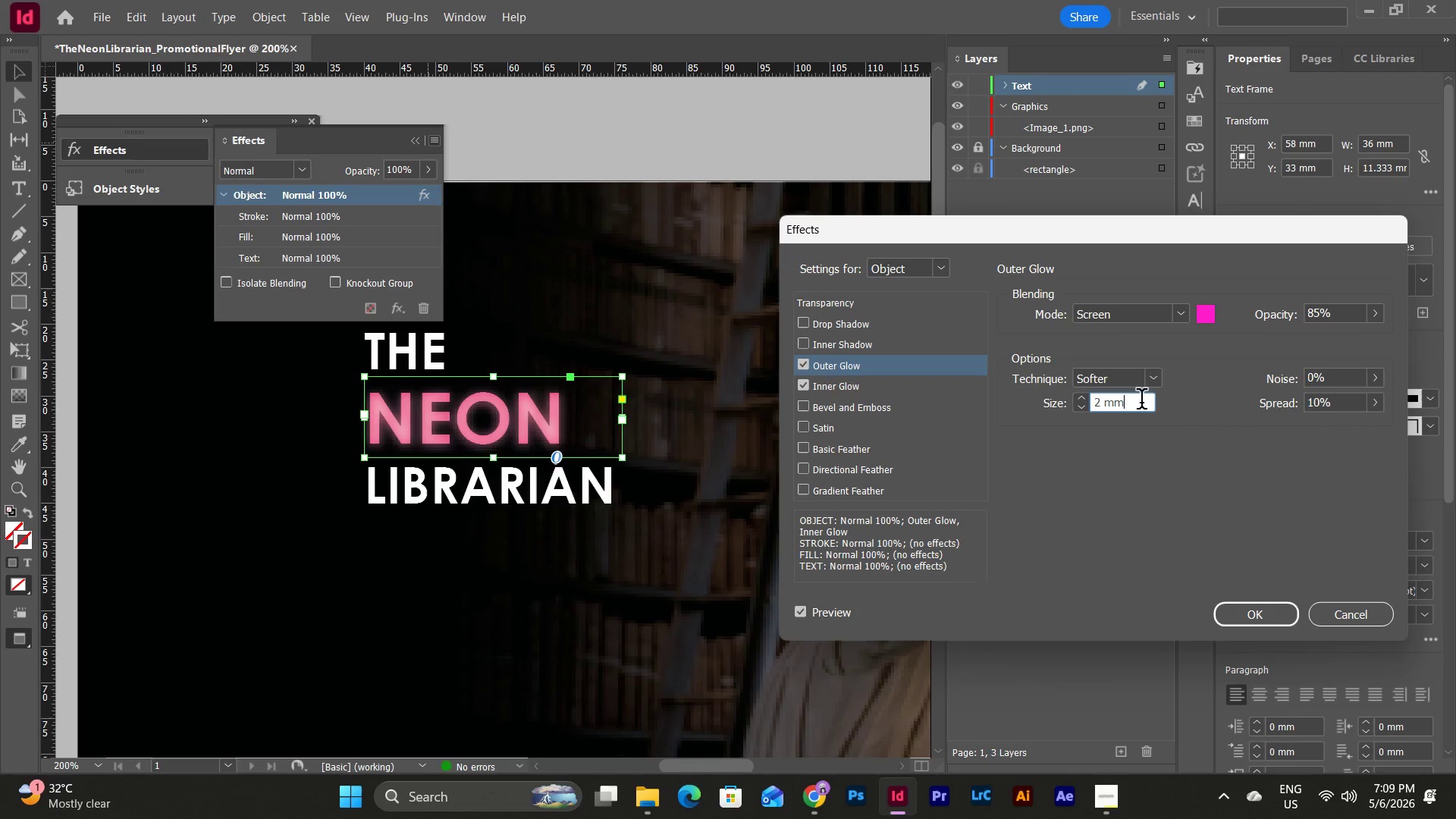 
left_click_drag(start_coordinate=[1150, 403], to_coordinate=[1050, 400])
 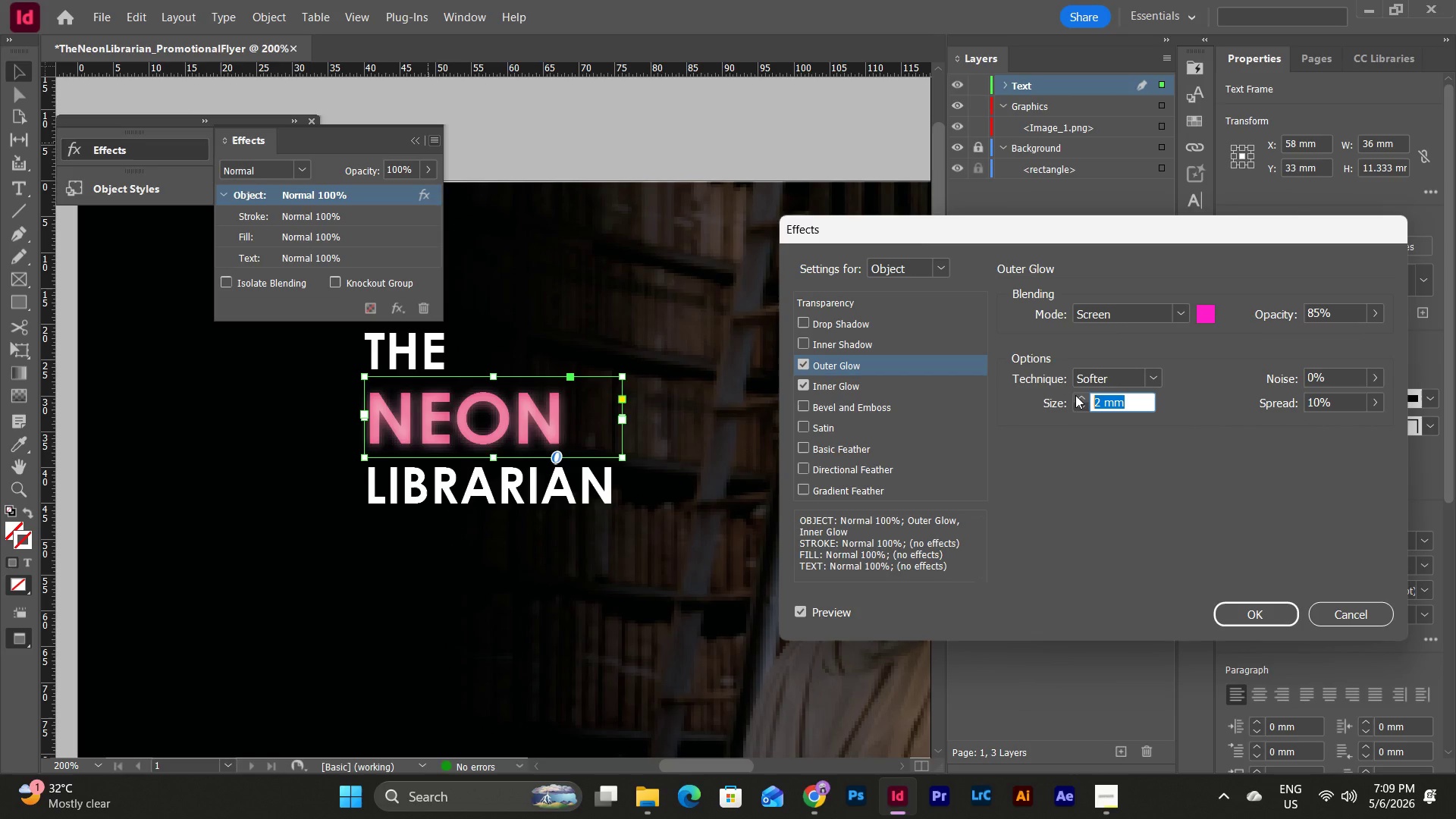 
key(Numpad1)
 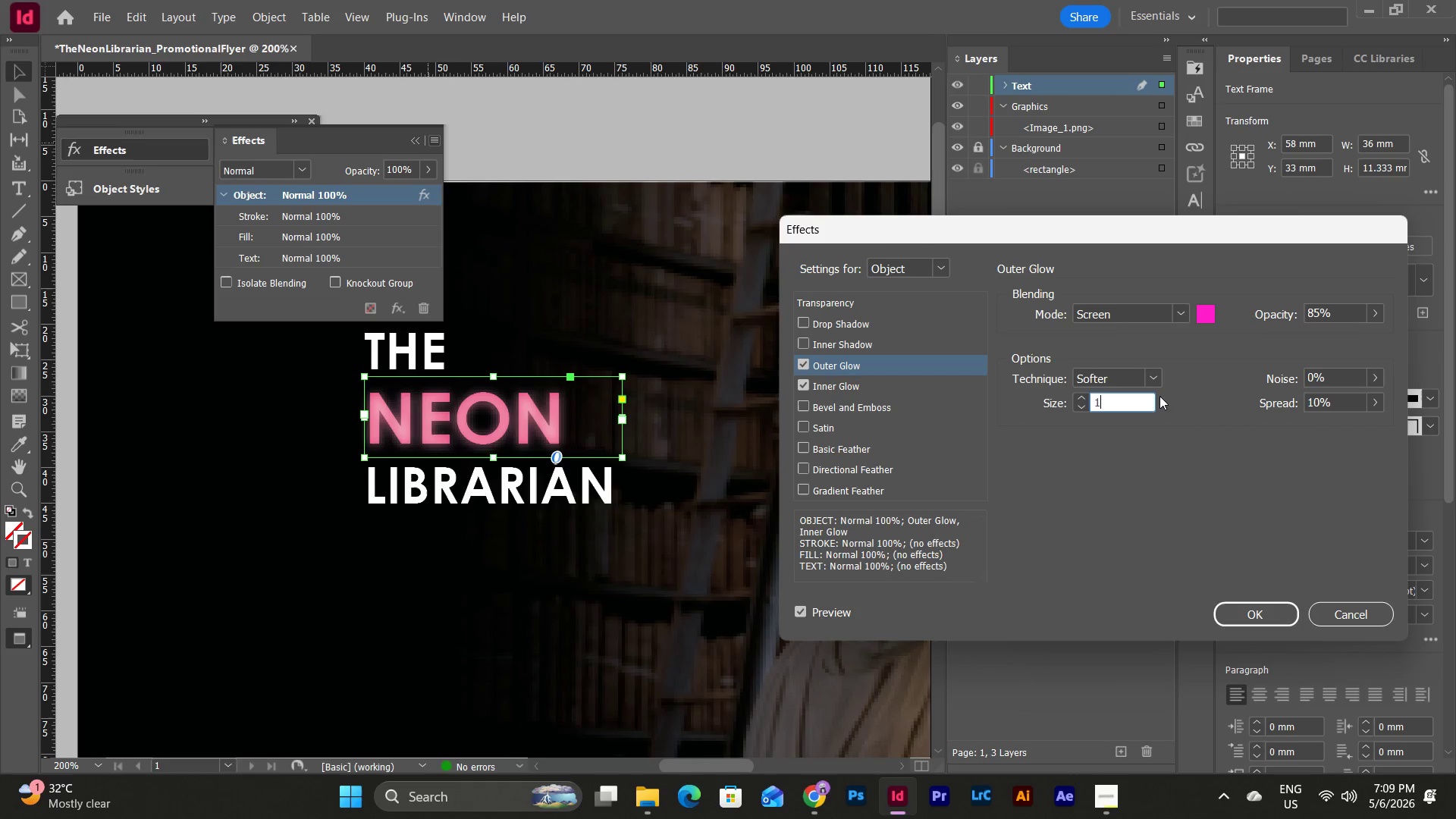 
key(Numpad0)
 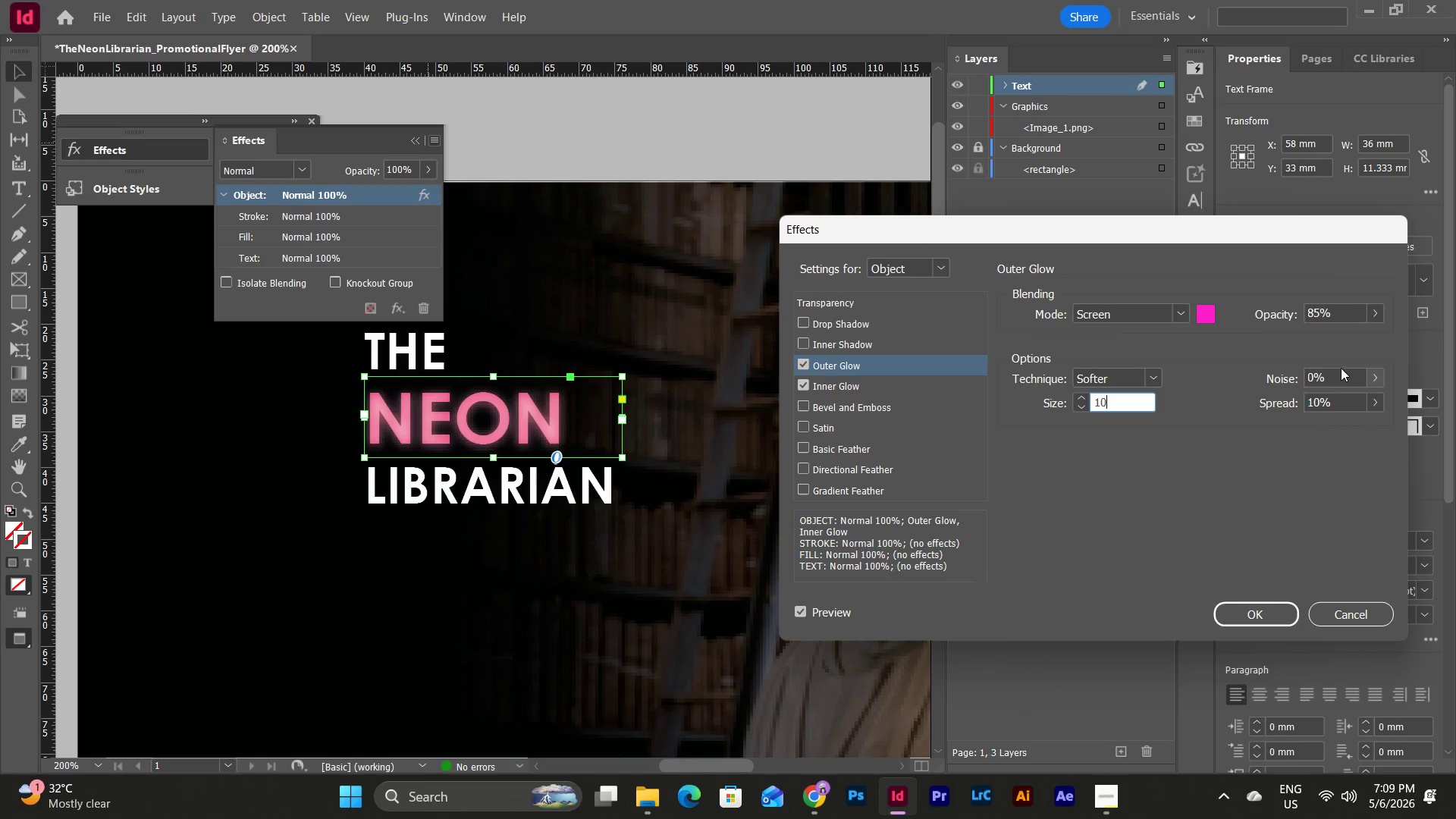 
left_click([1345, 367])
 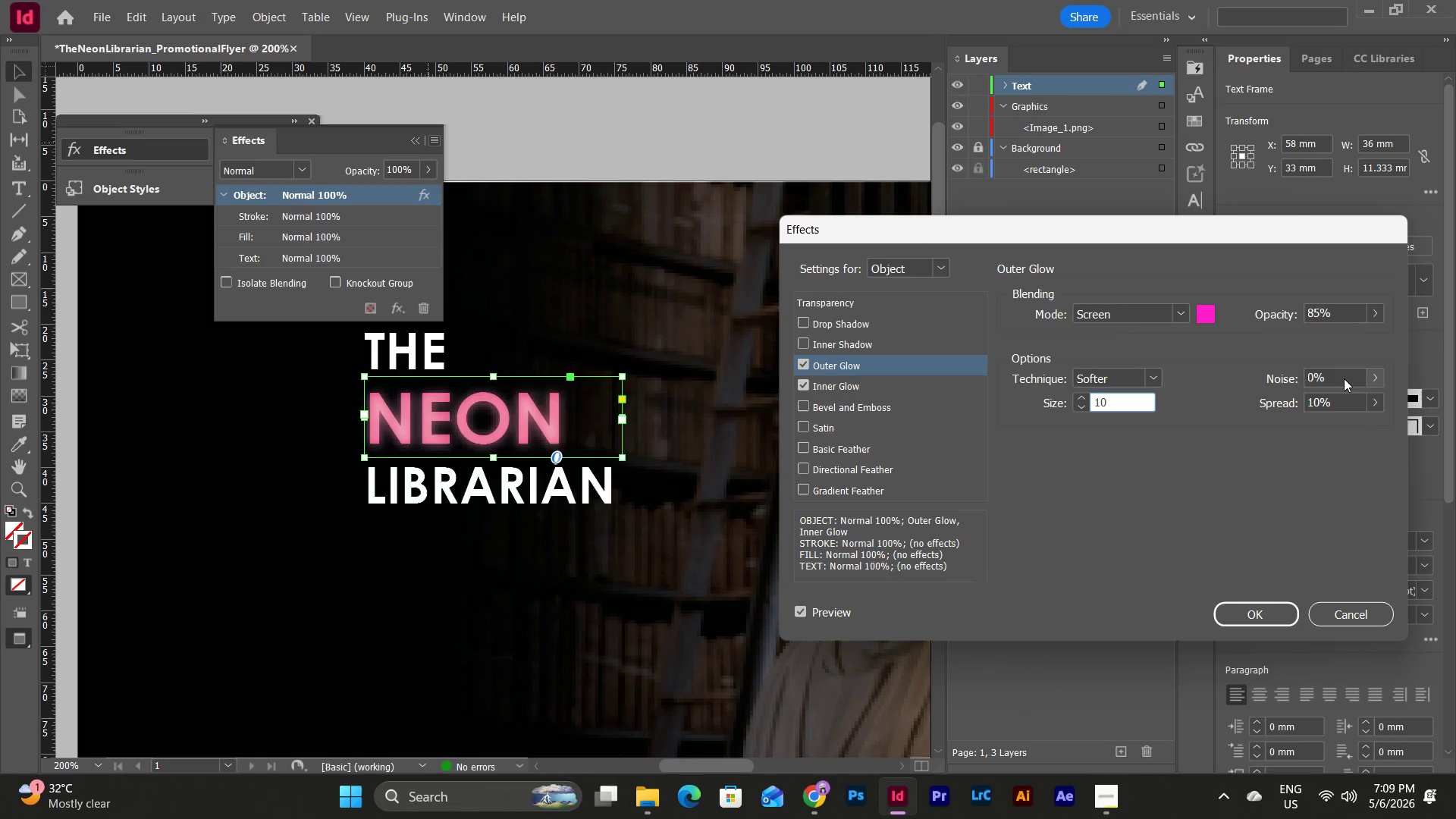 
triple_click([1344, 378])
 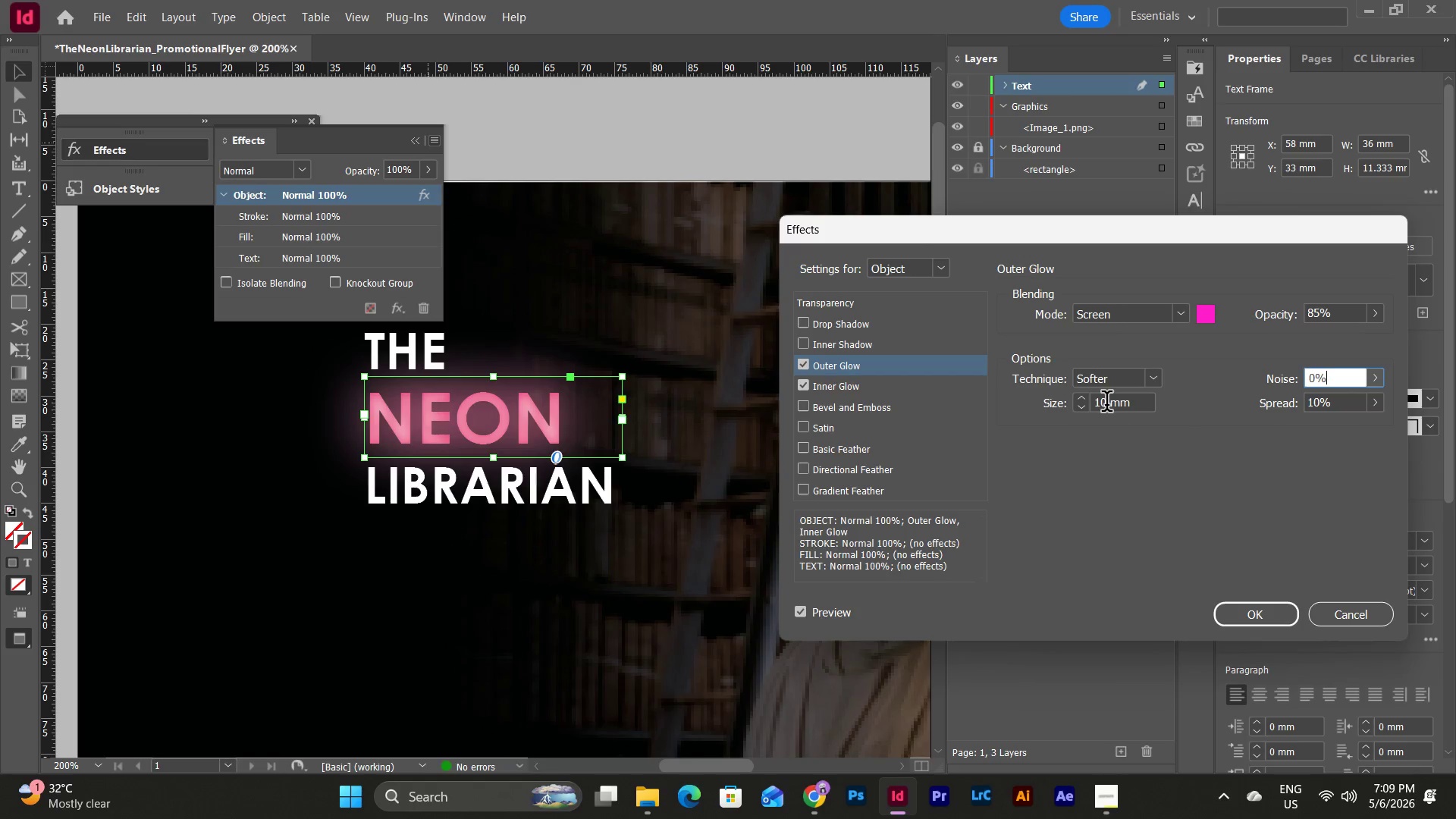 
left_click([1140, 400])
 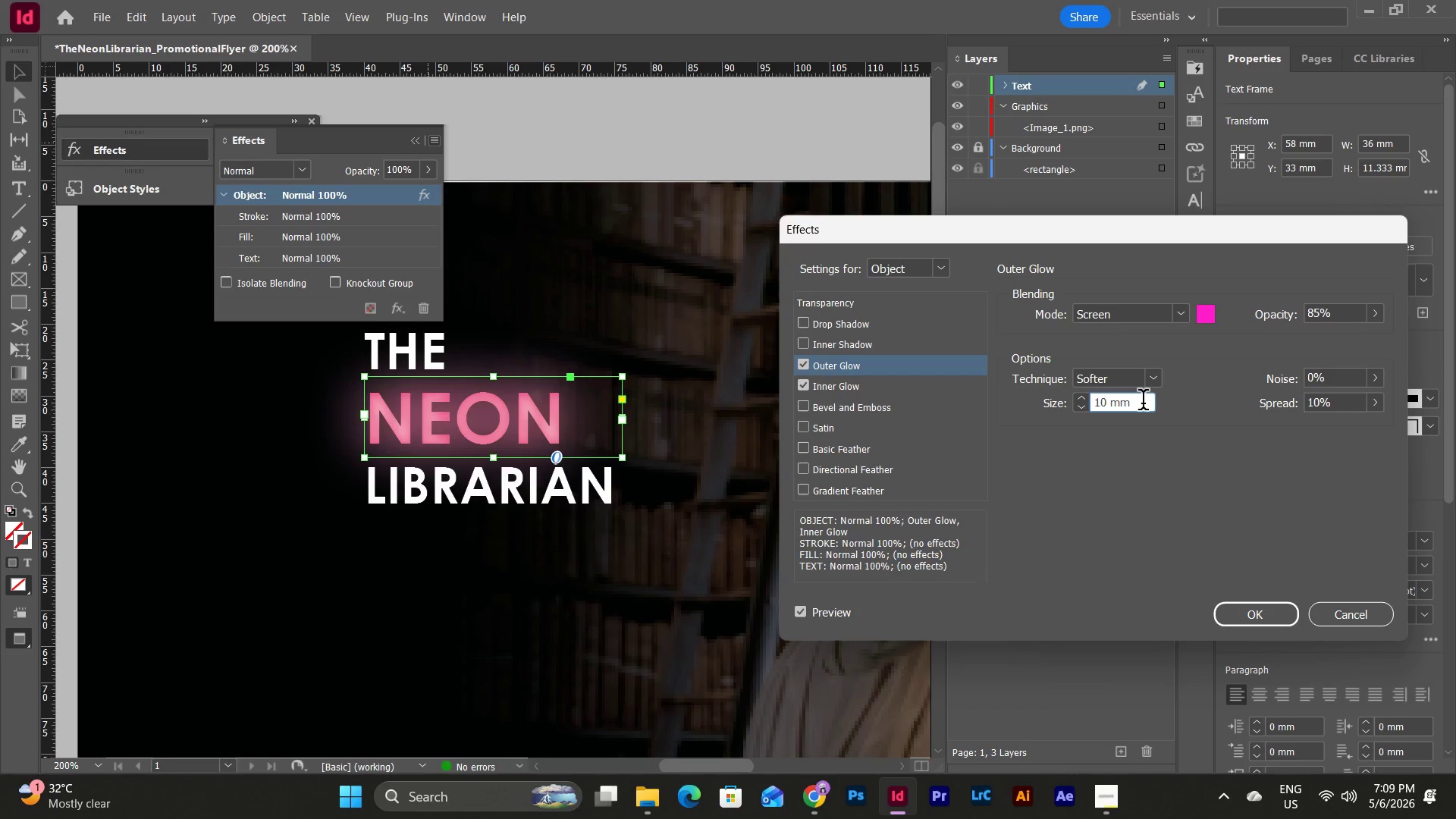 
left_click_drag(start_coordinate=[1141, 403], to_coordinate=[1062, 400])
 